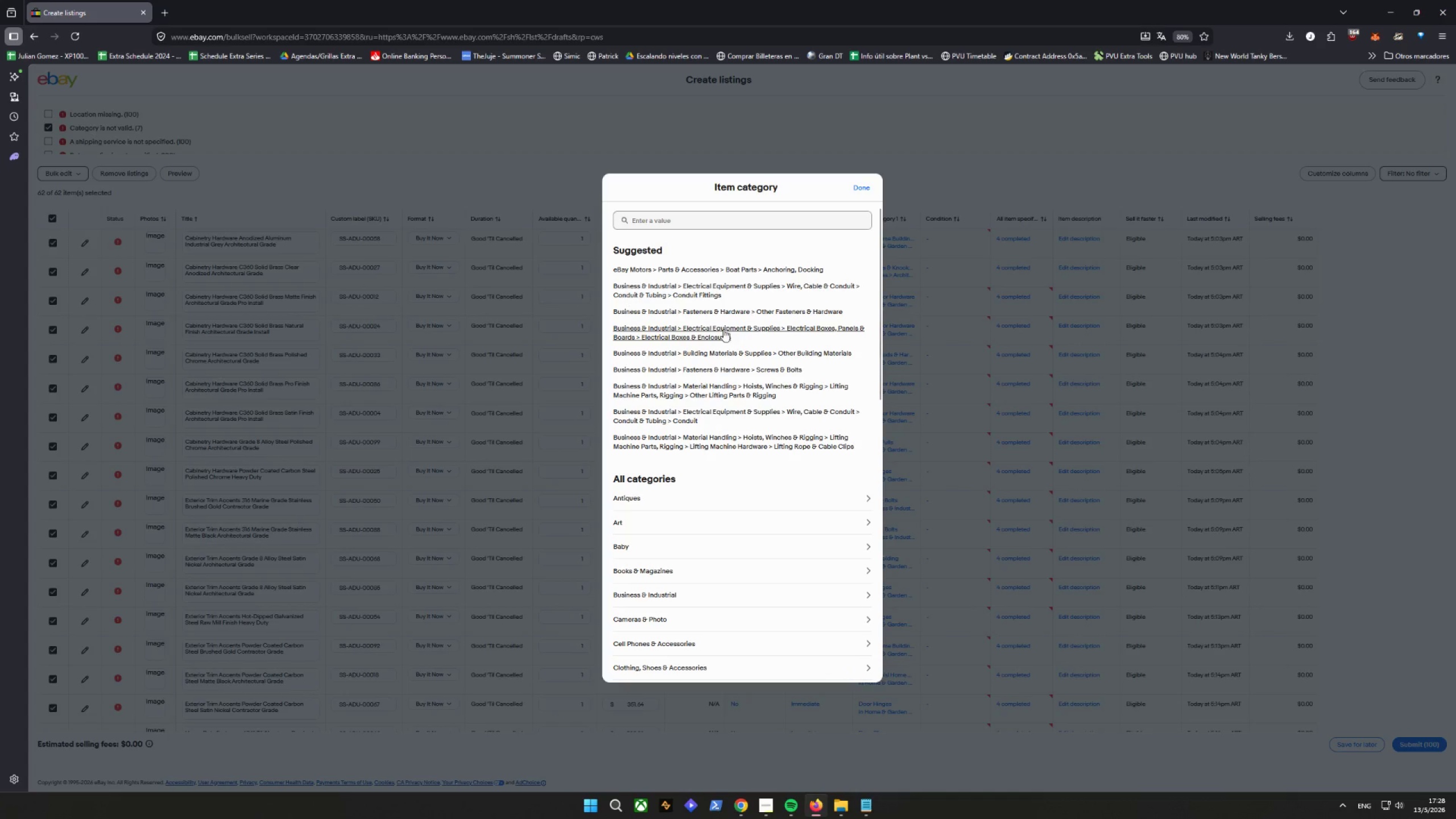 
left_click_drag(start_coordinate=[676, 239], to_coordinate=[631, 222])
 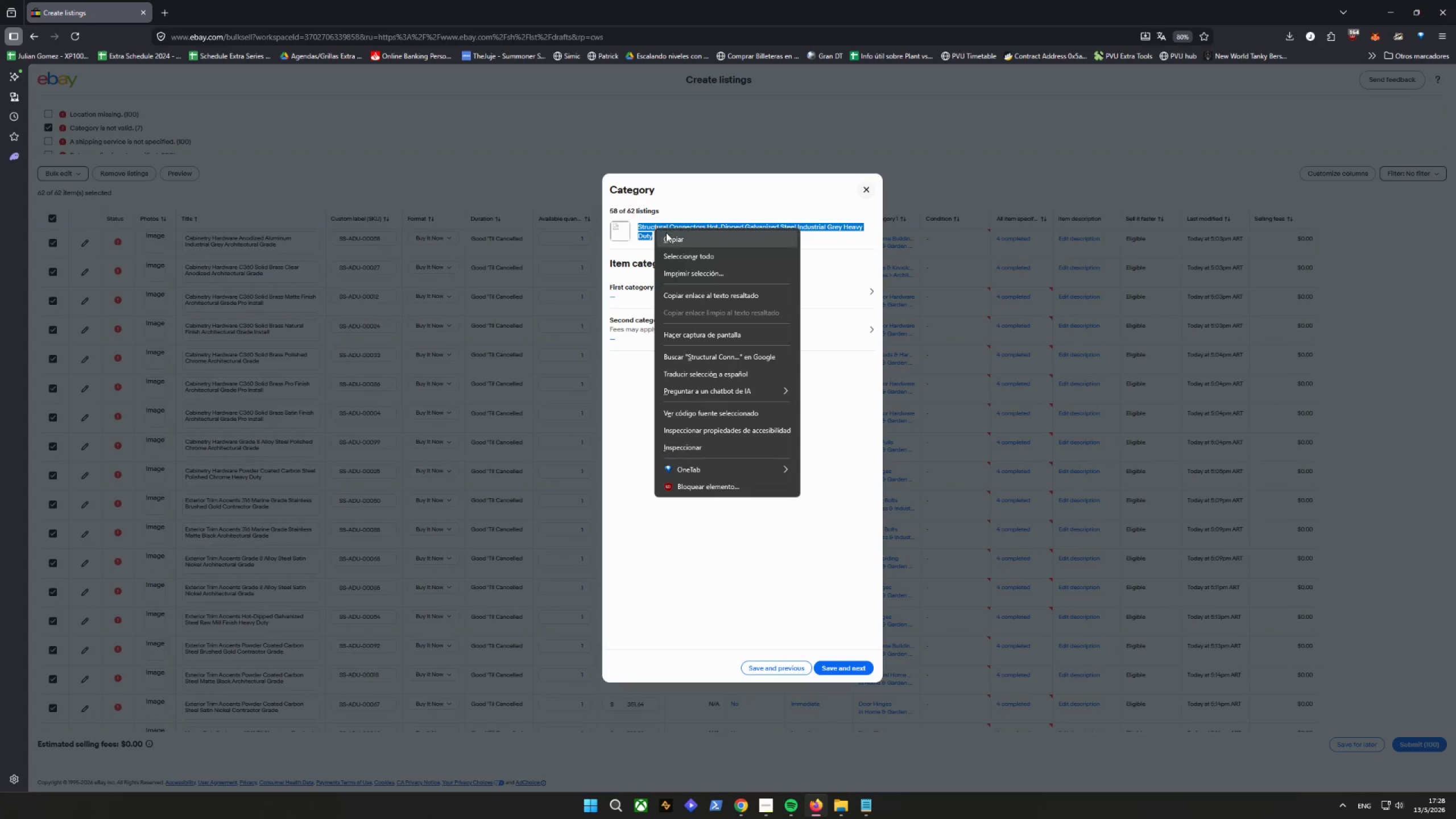 
left_click([667, 233])
 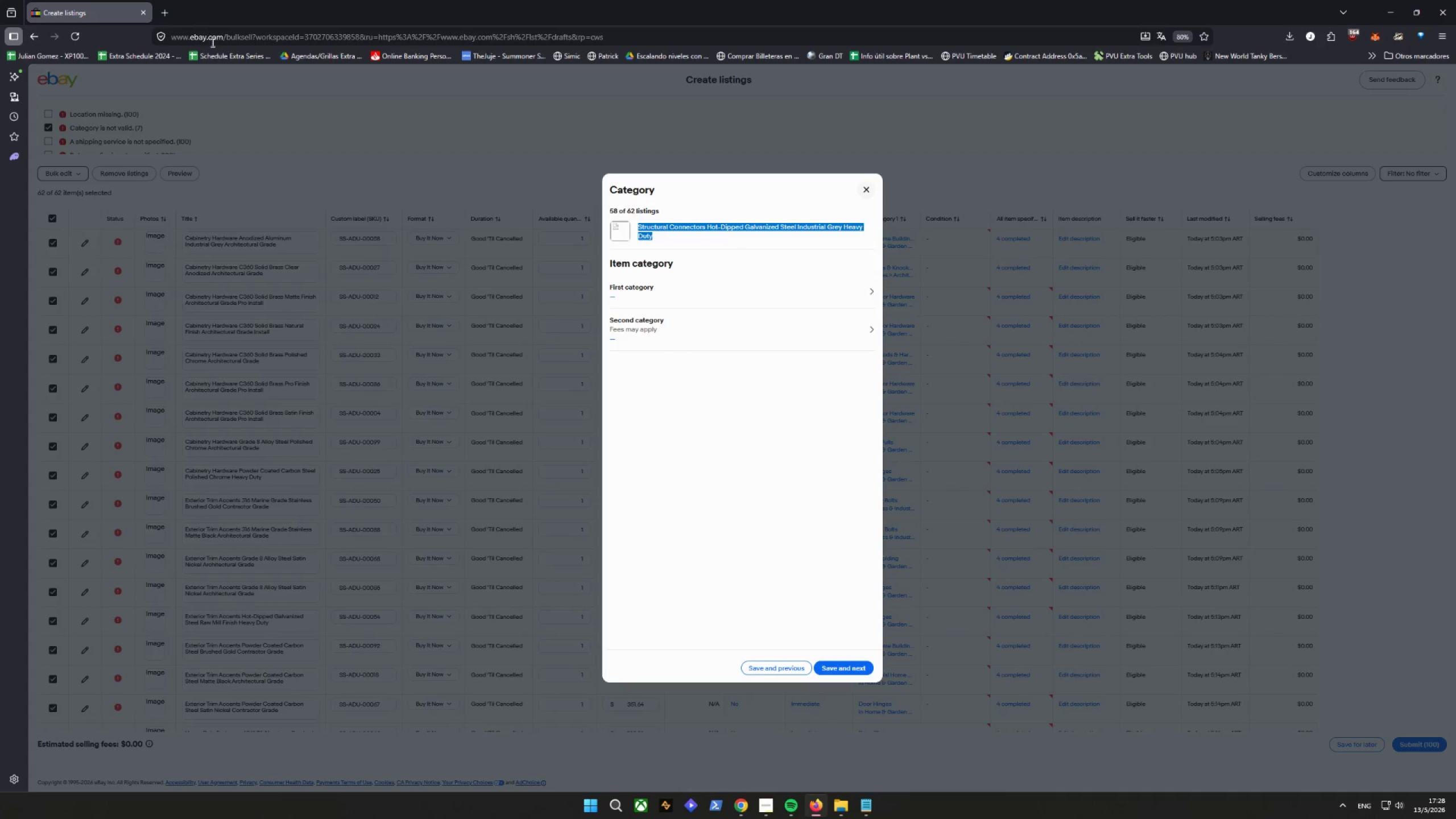 
left_click([177, 21])
 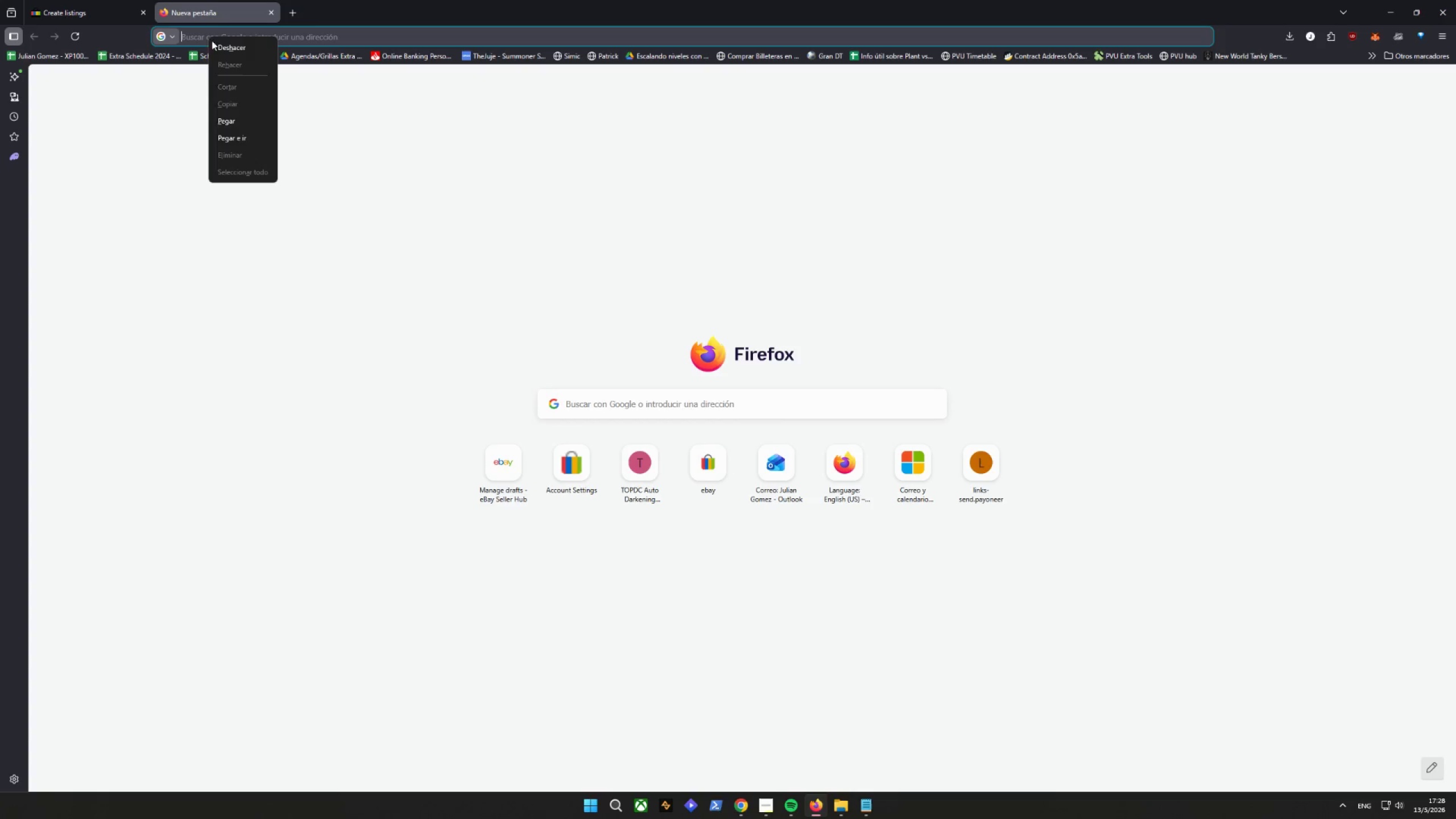 
left_click([243, 142])
 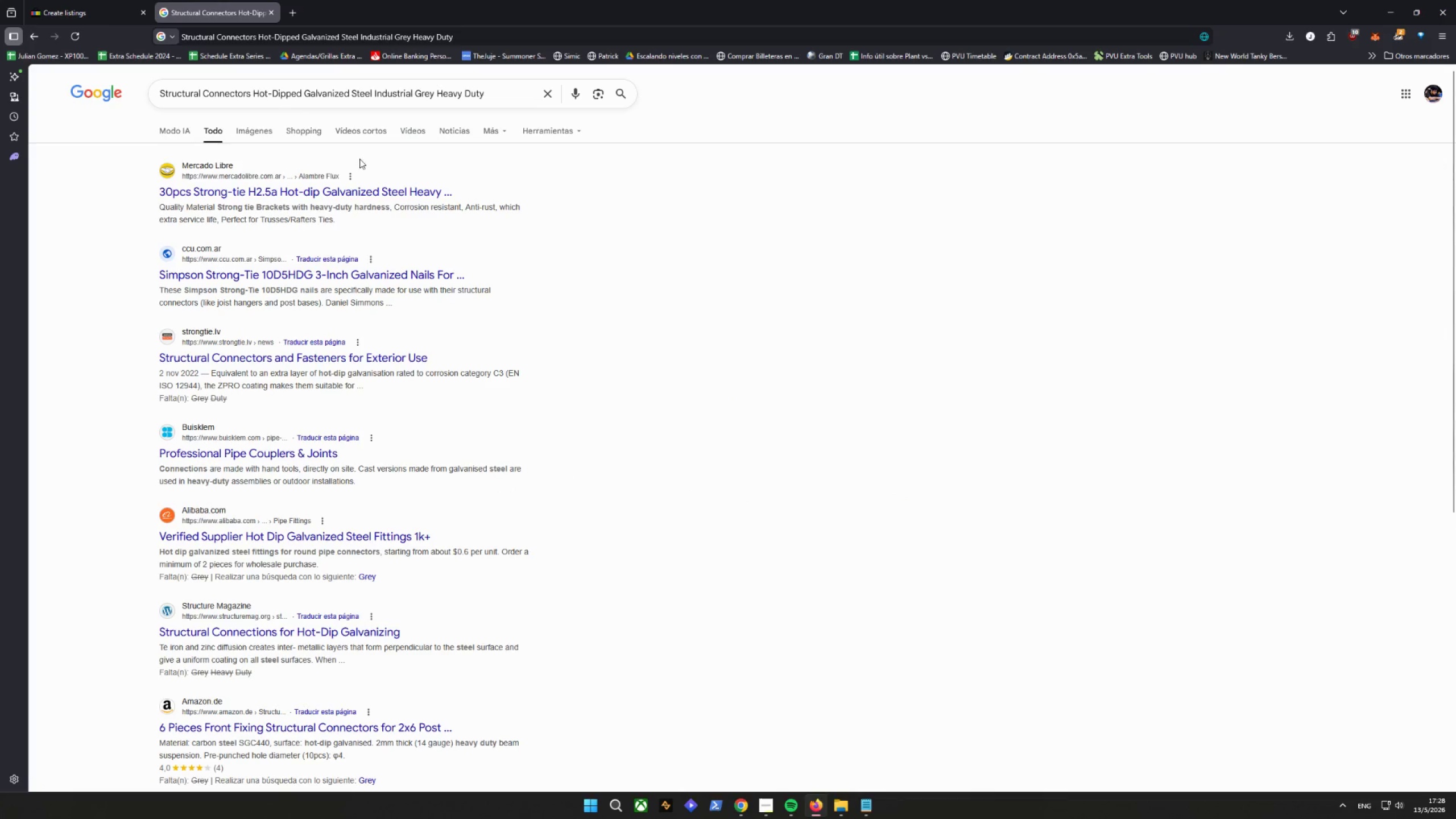 
left_click([252, 131])
 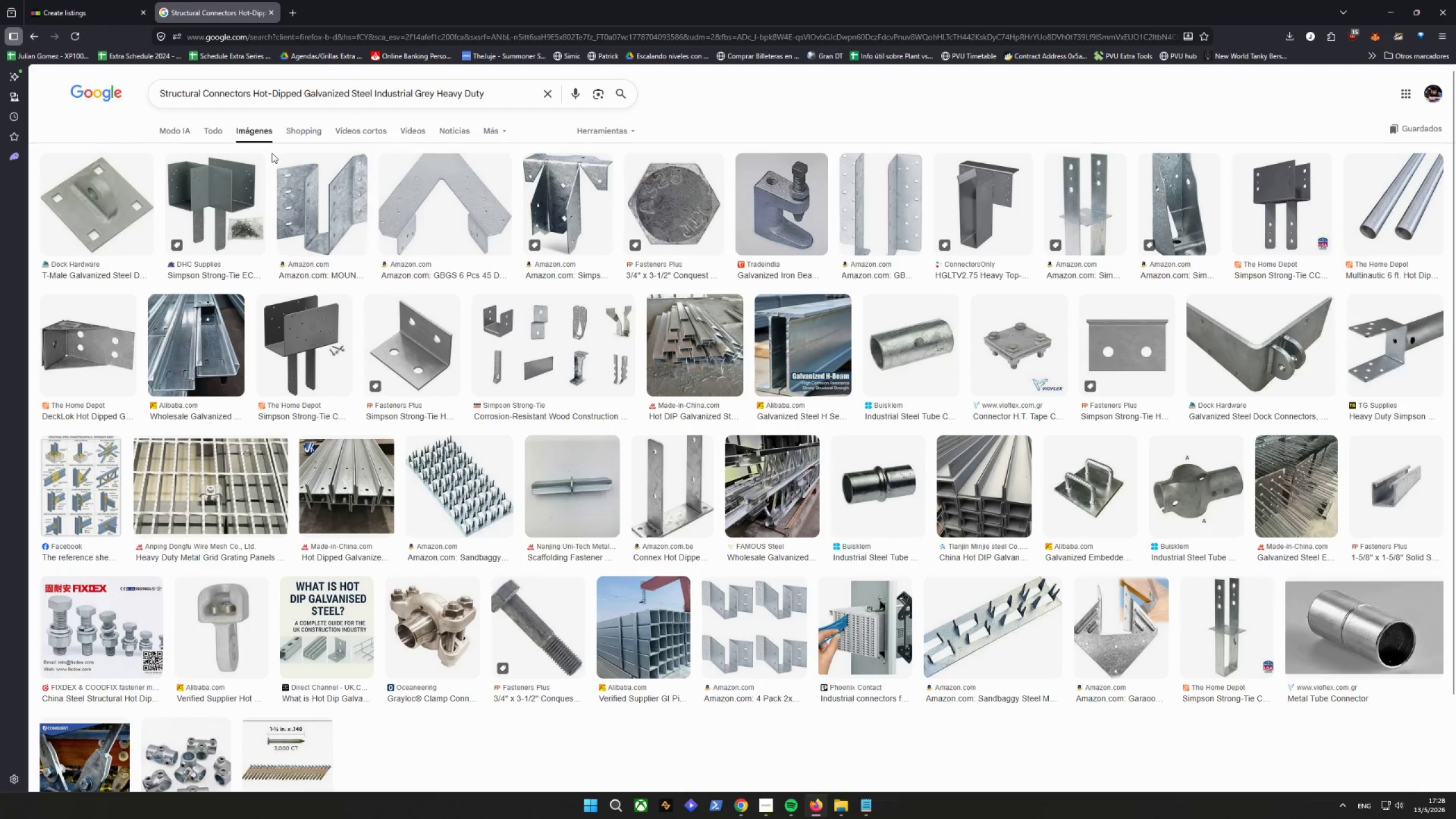 
left_click([267, 12])
 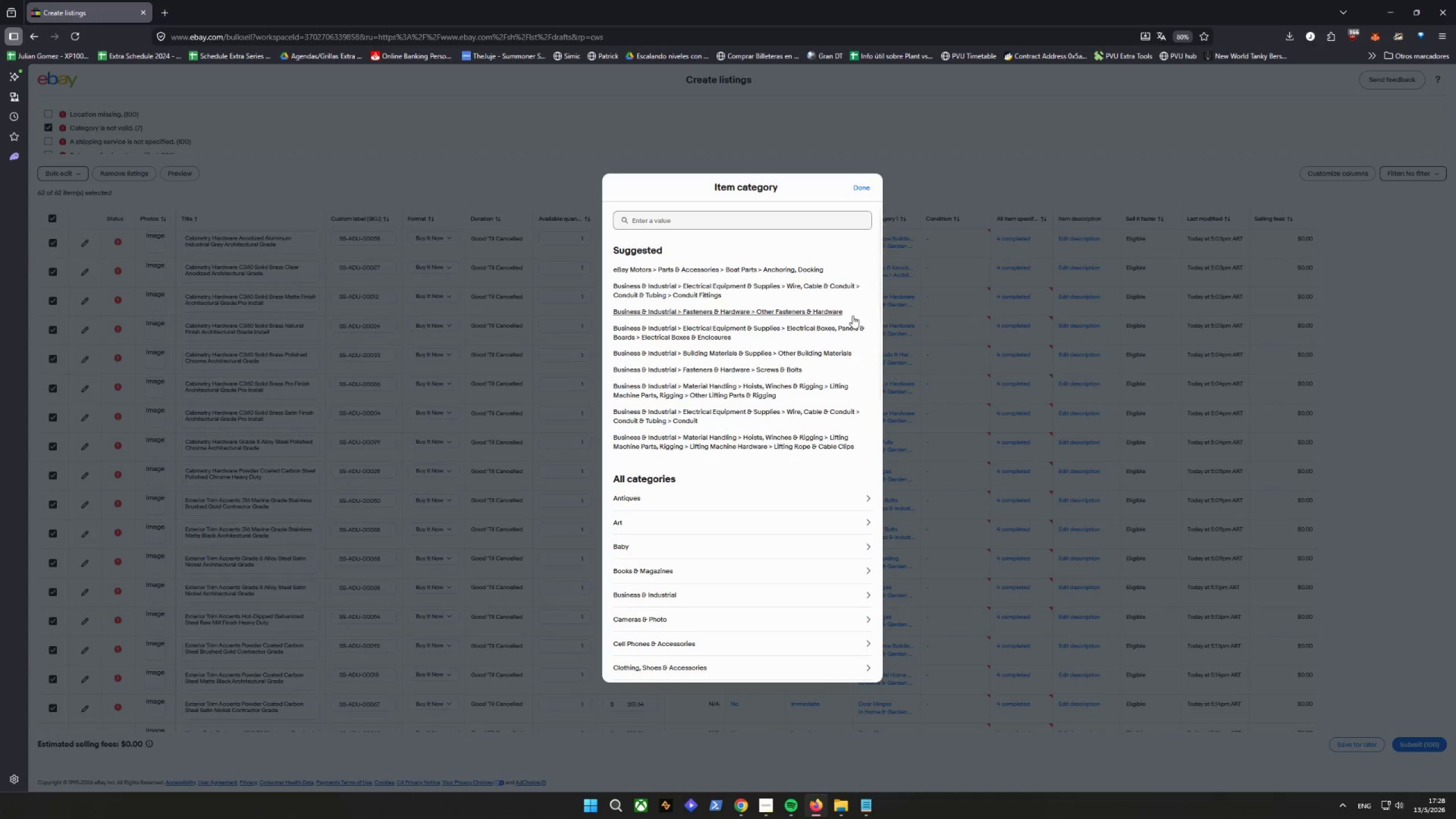 
wait(7.83)
 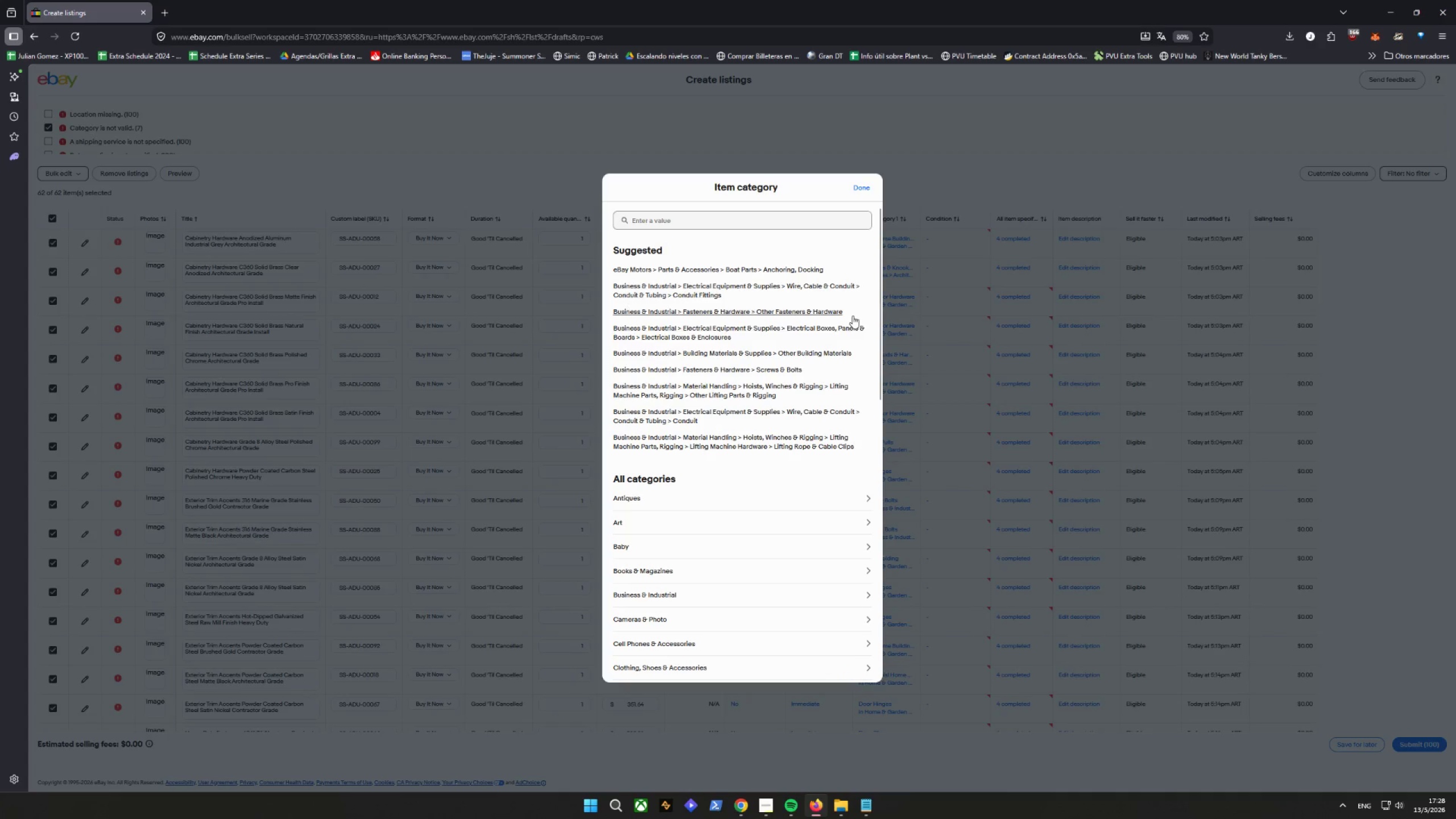 
left_click([837, 671])
 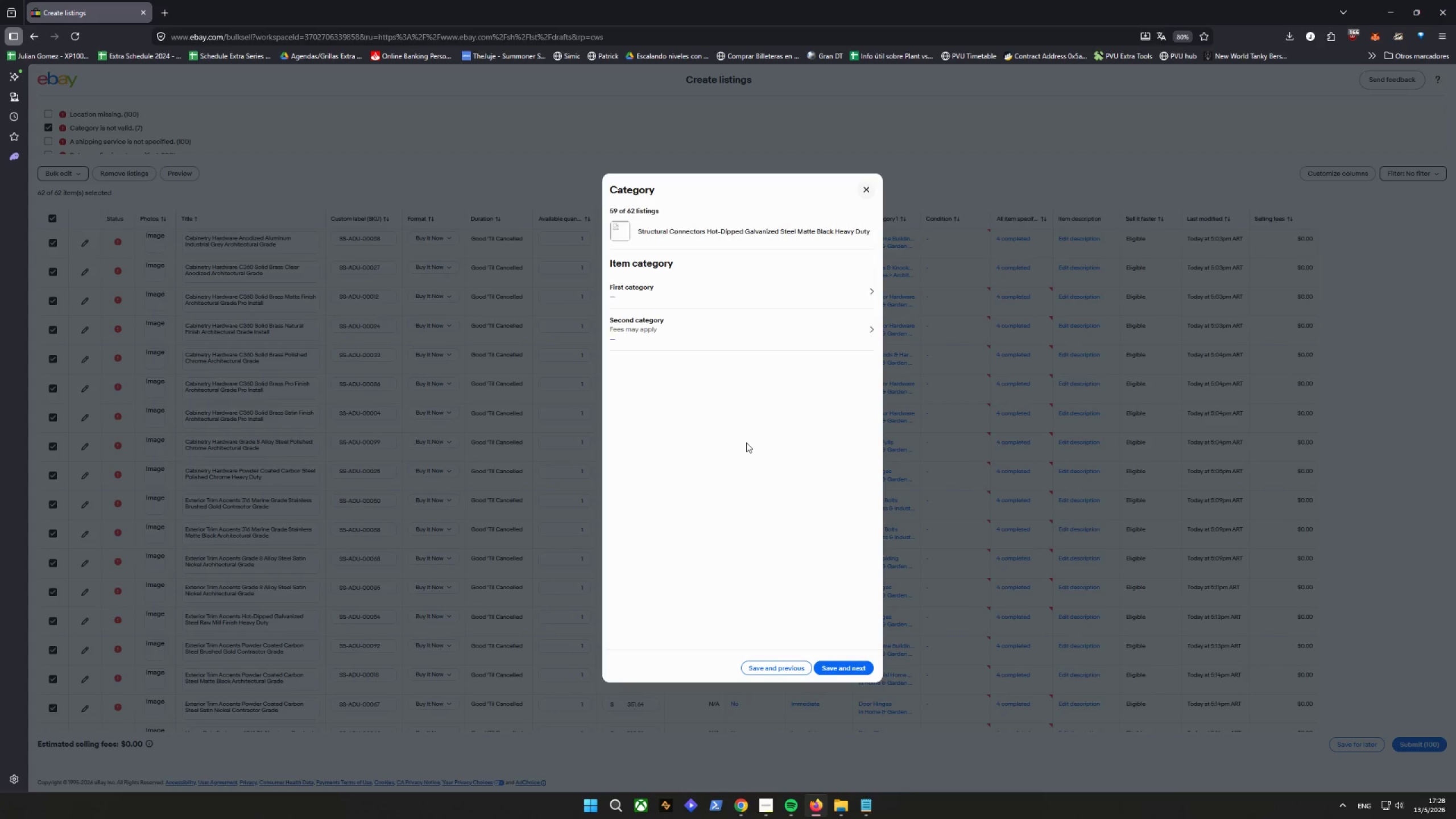 
left_click([705, 293])
 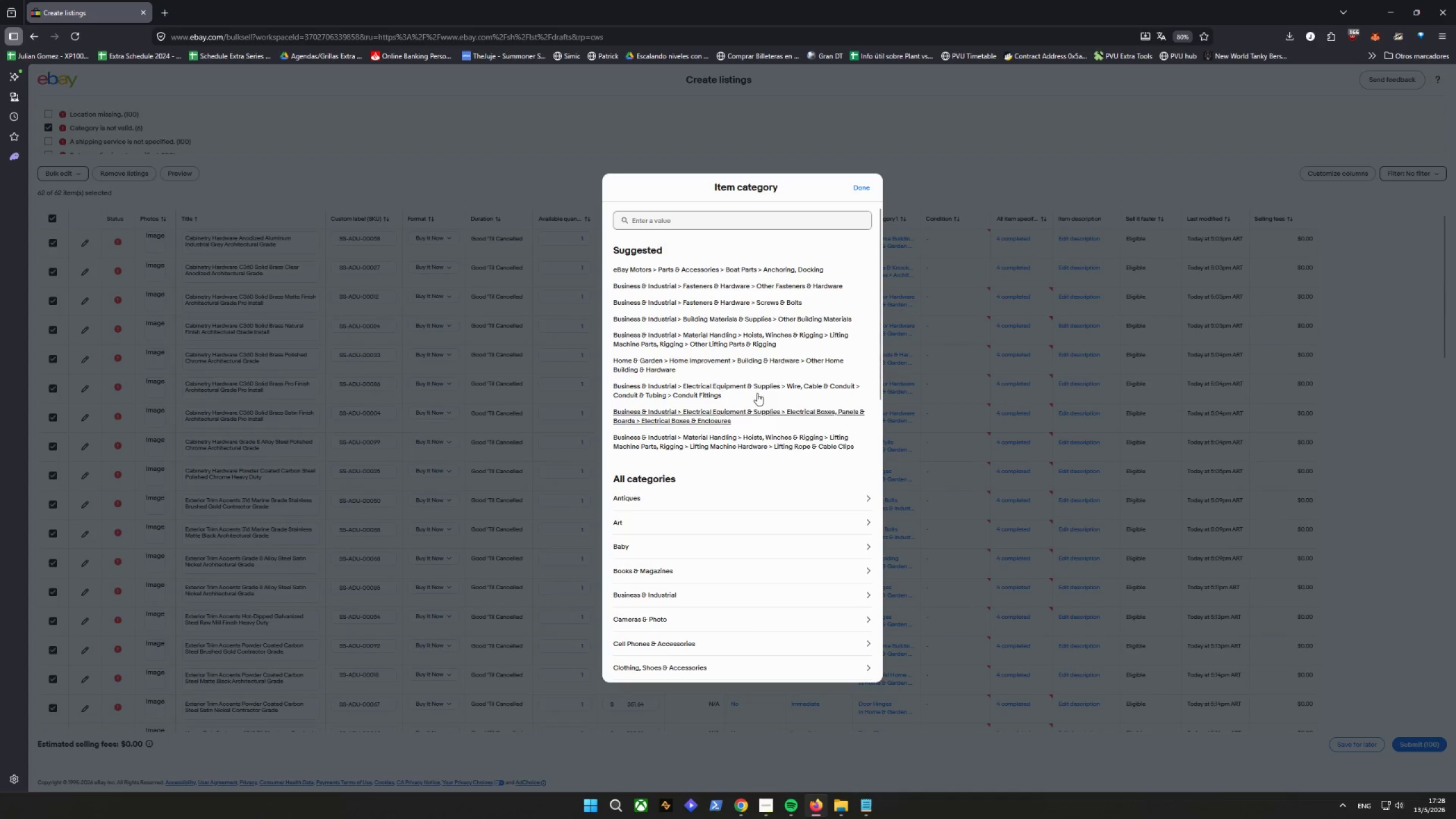 
left_click([748, 357])
 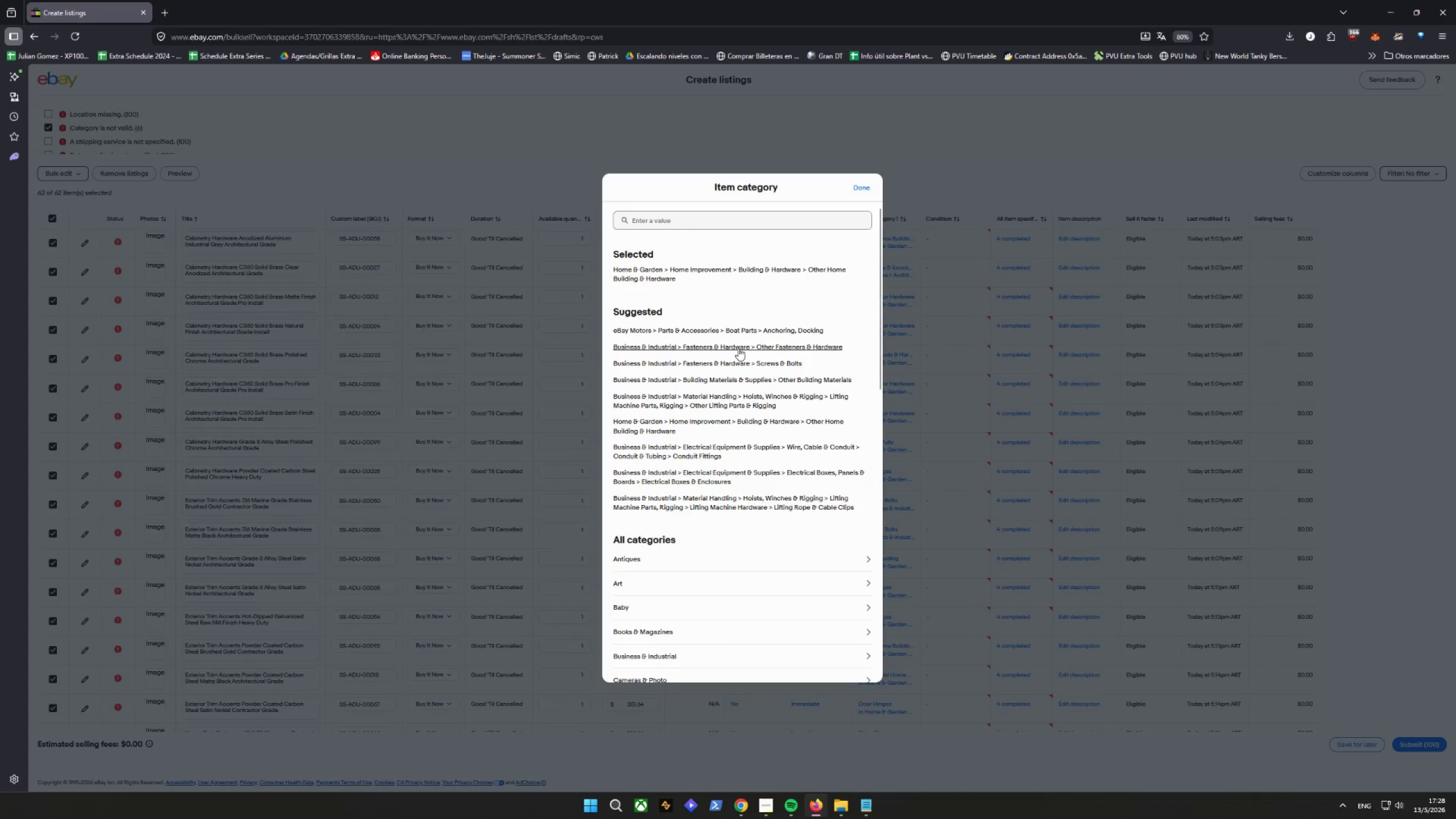 
wait(5.42)
 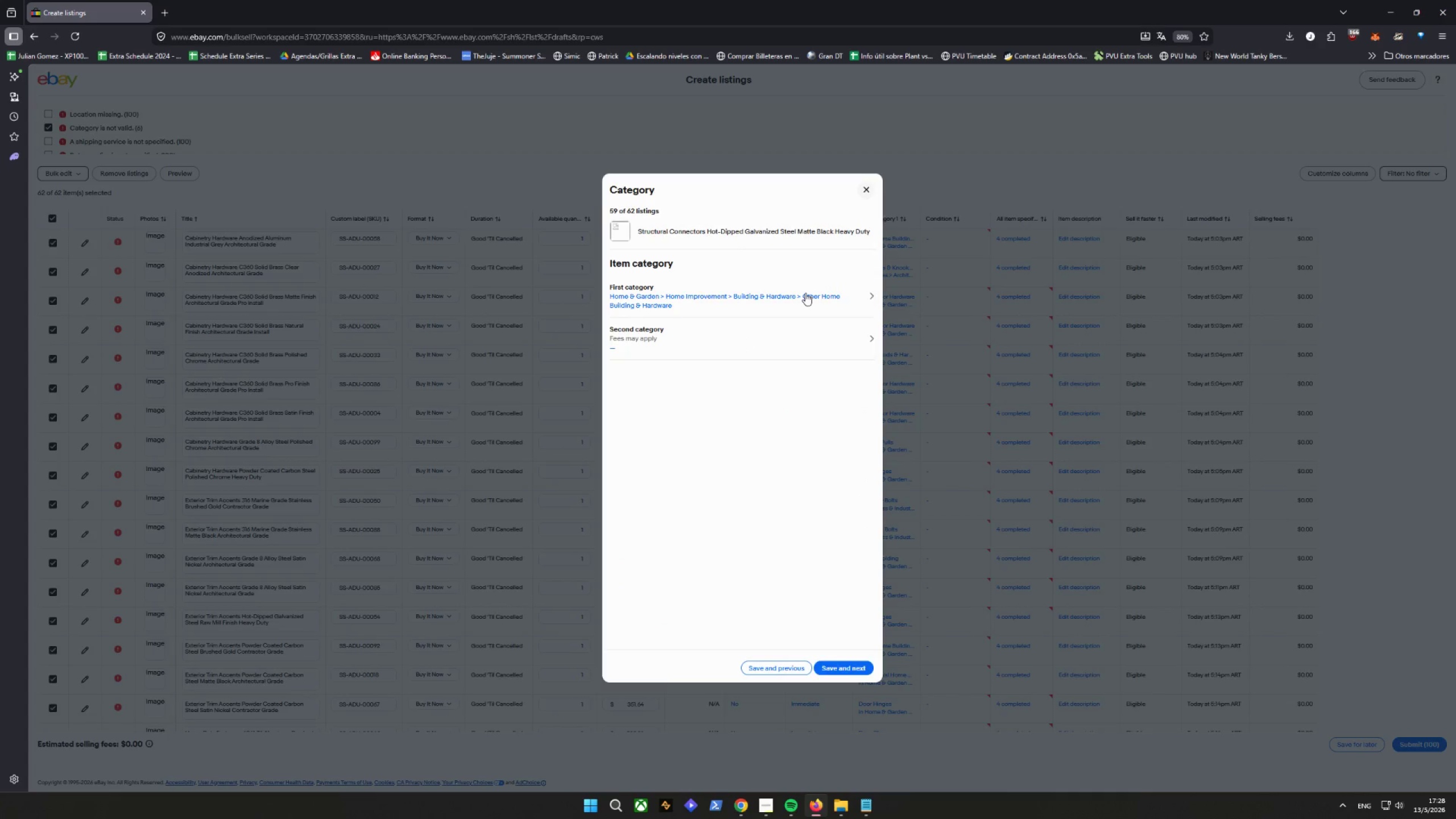 
left_click([747, 376])
 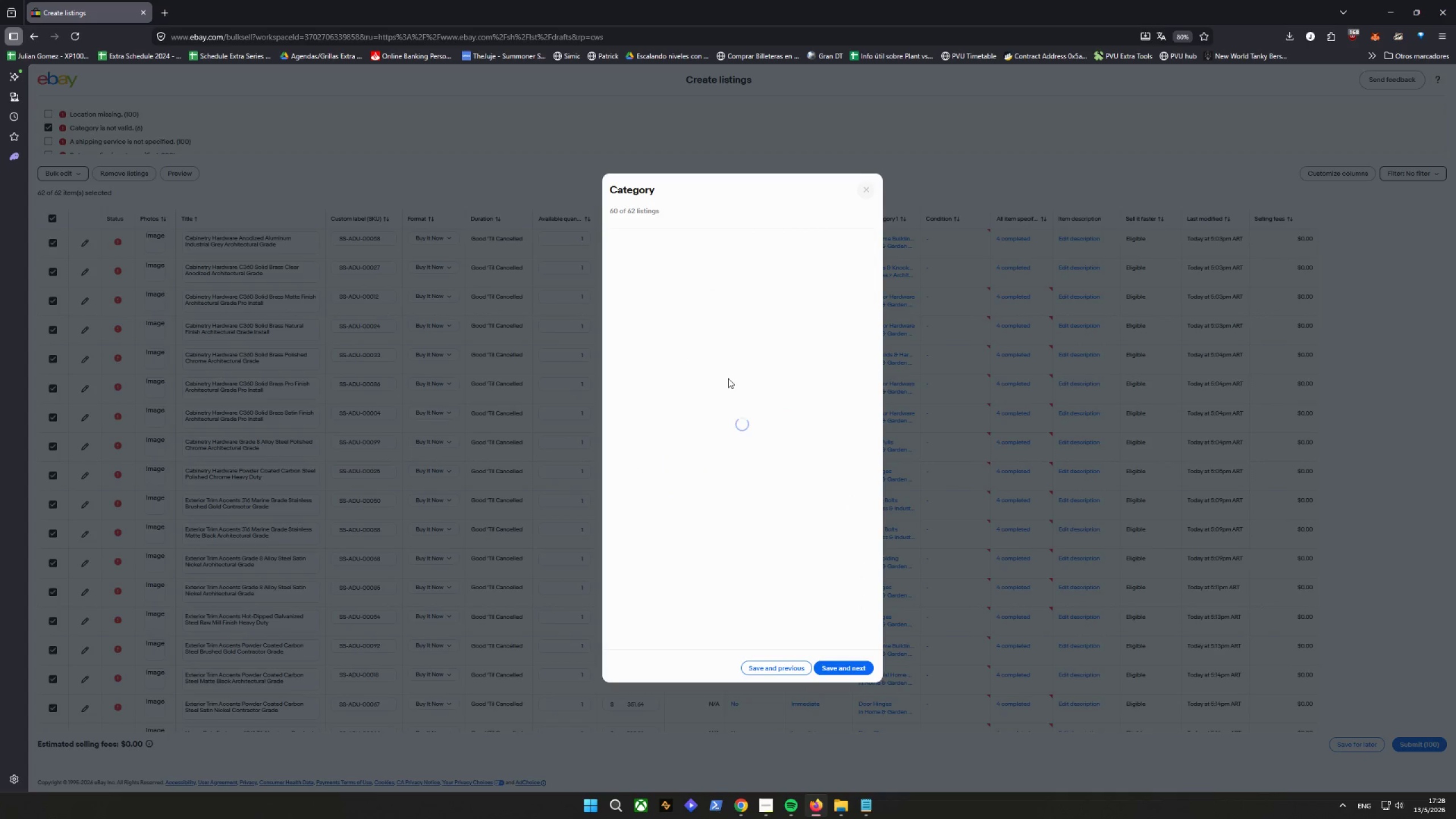 
left_click([760, 296])
 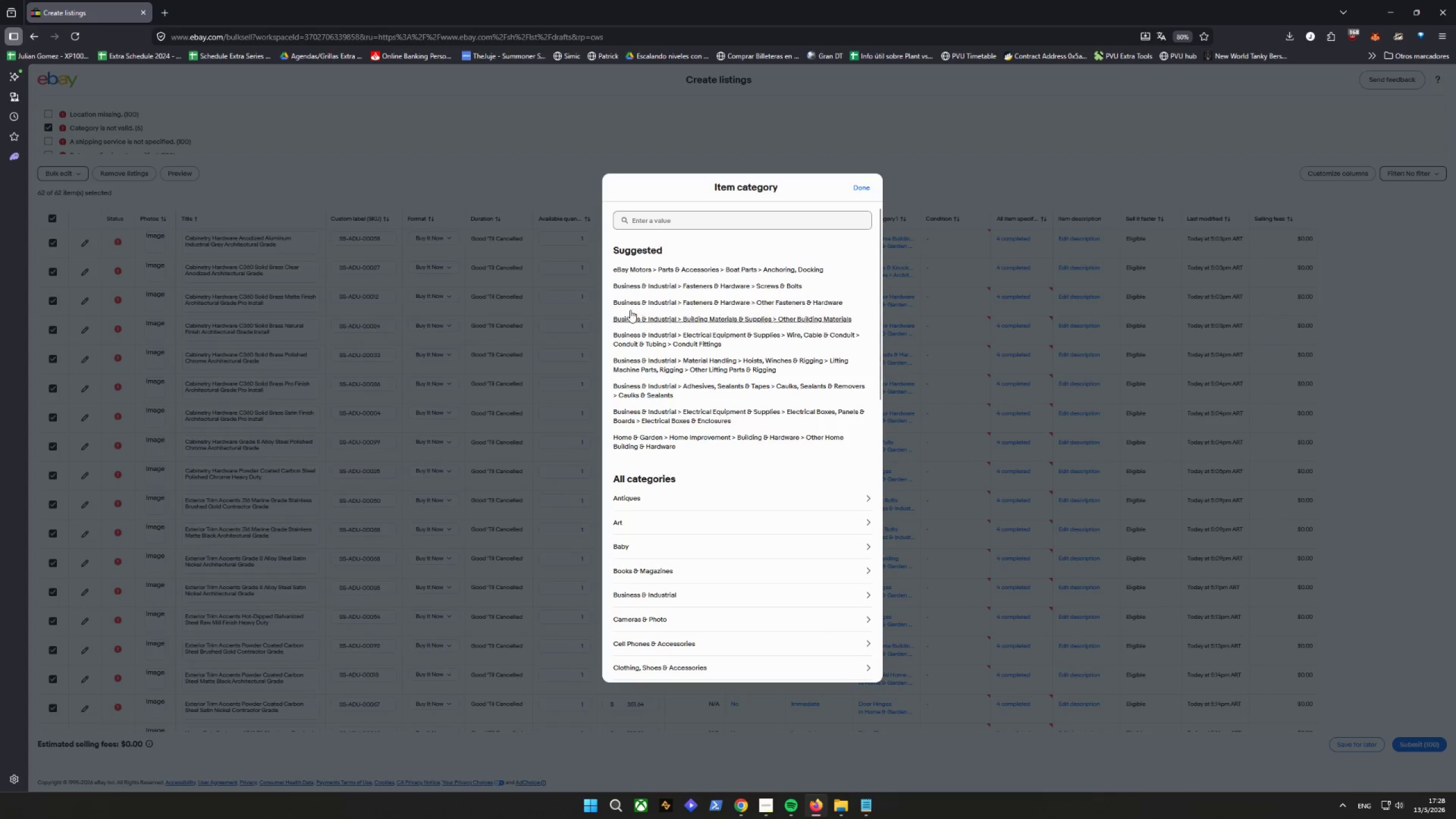 
left_click([630, 312])
 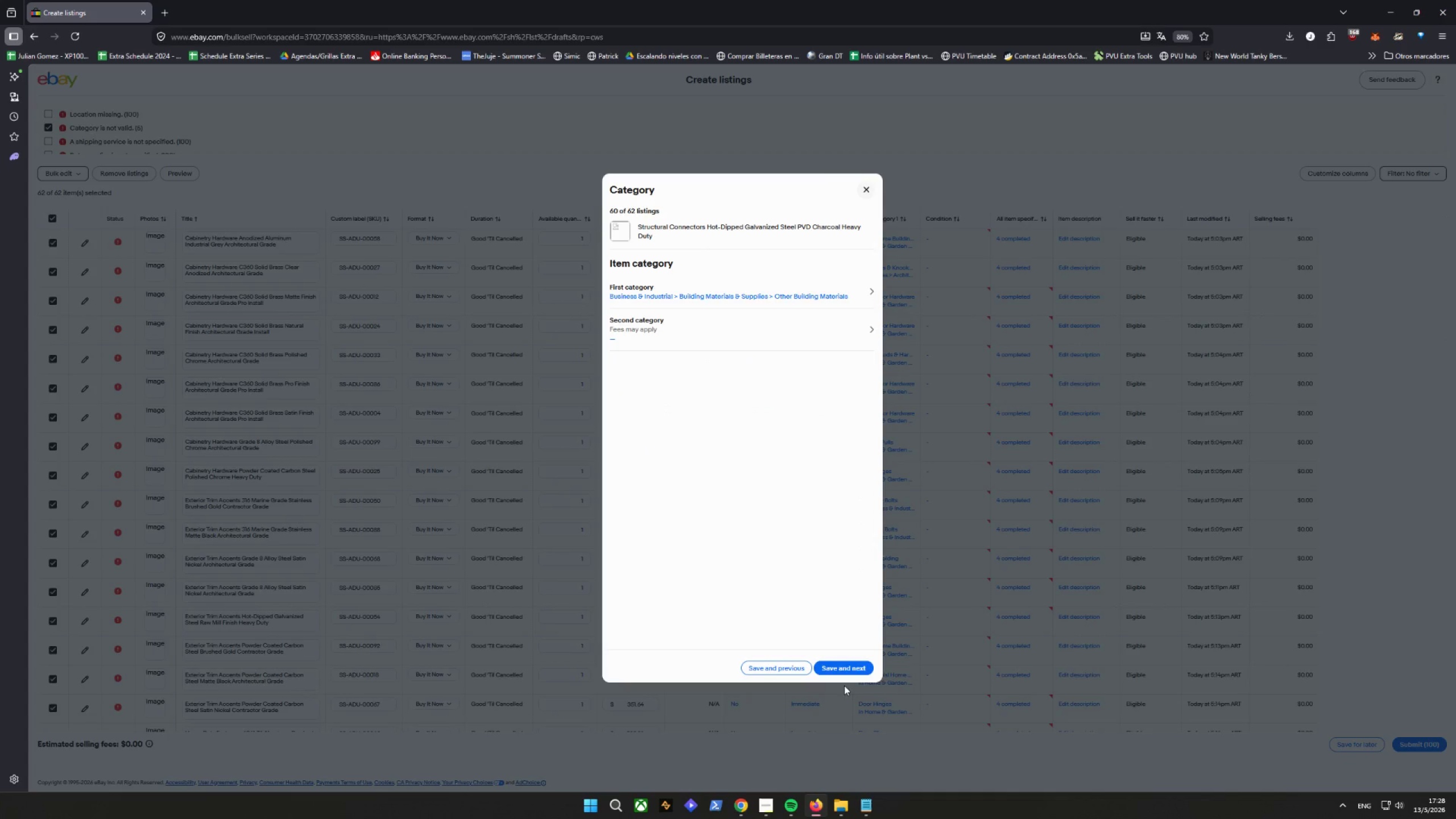 
left_click([841, 669])
 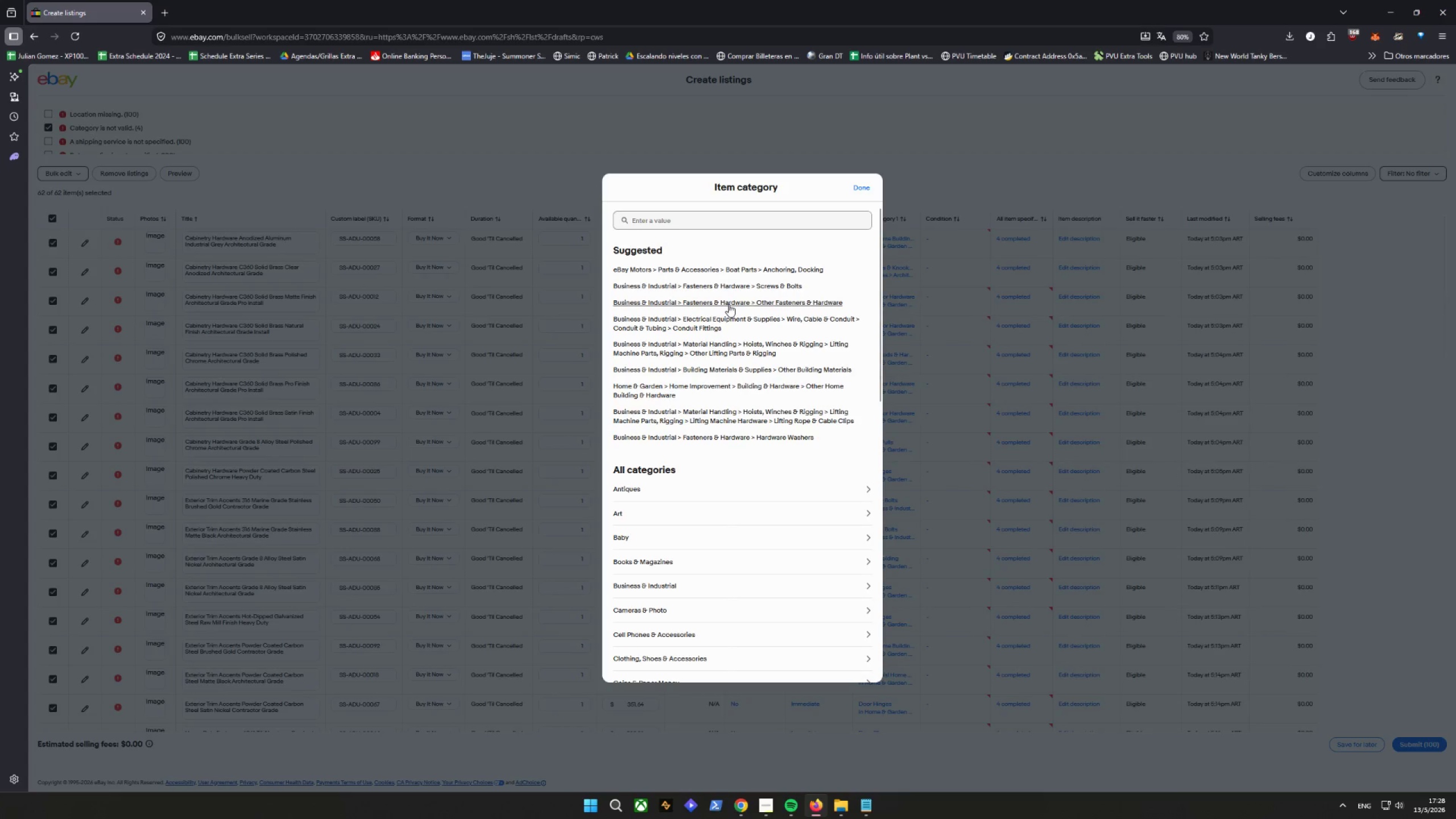 
wait(6.87)
 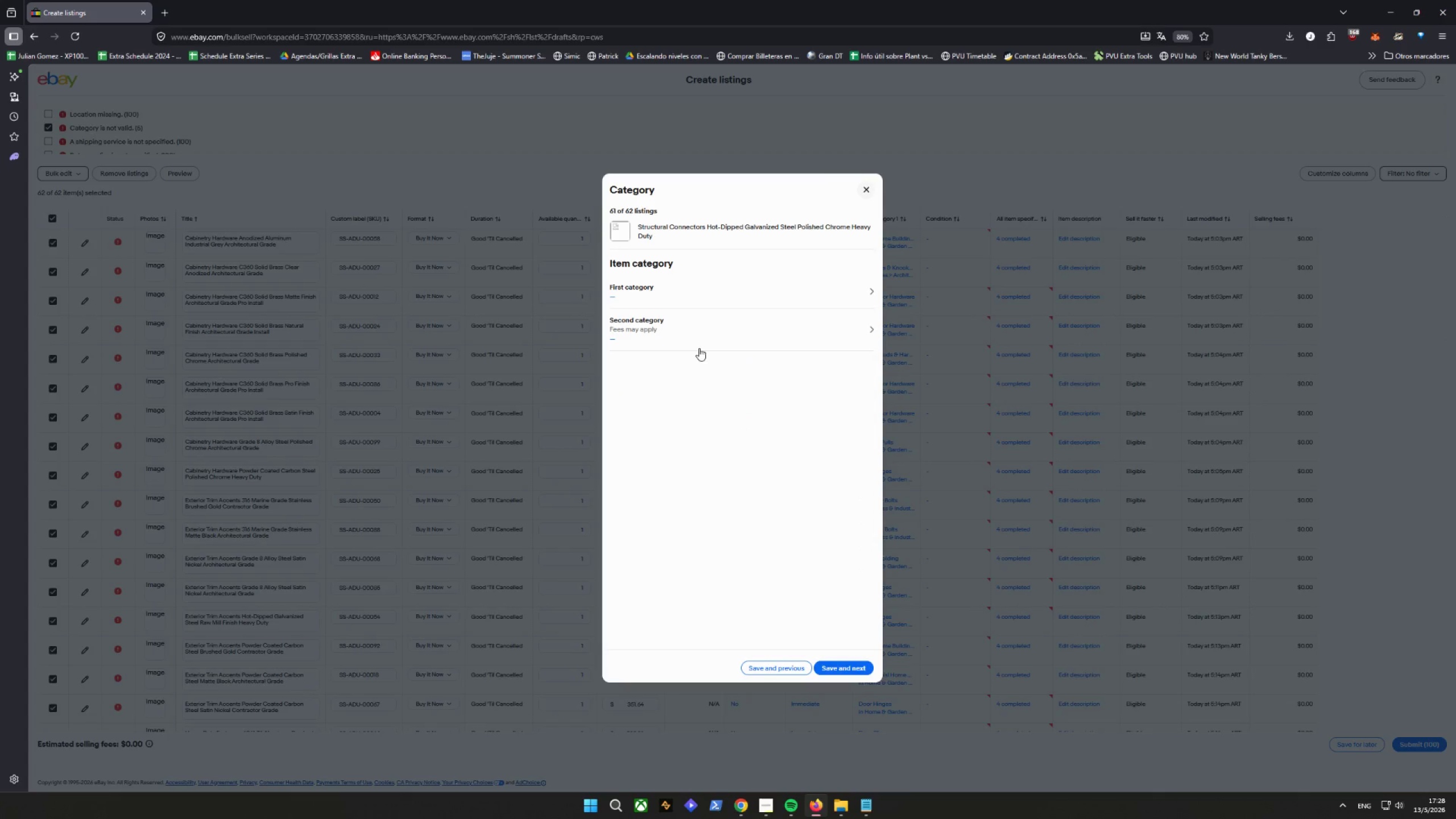 
left_click([729, 363])
 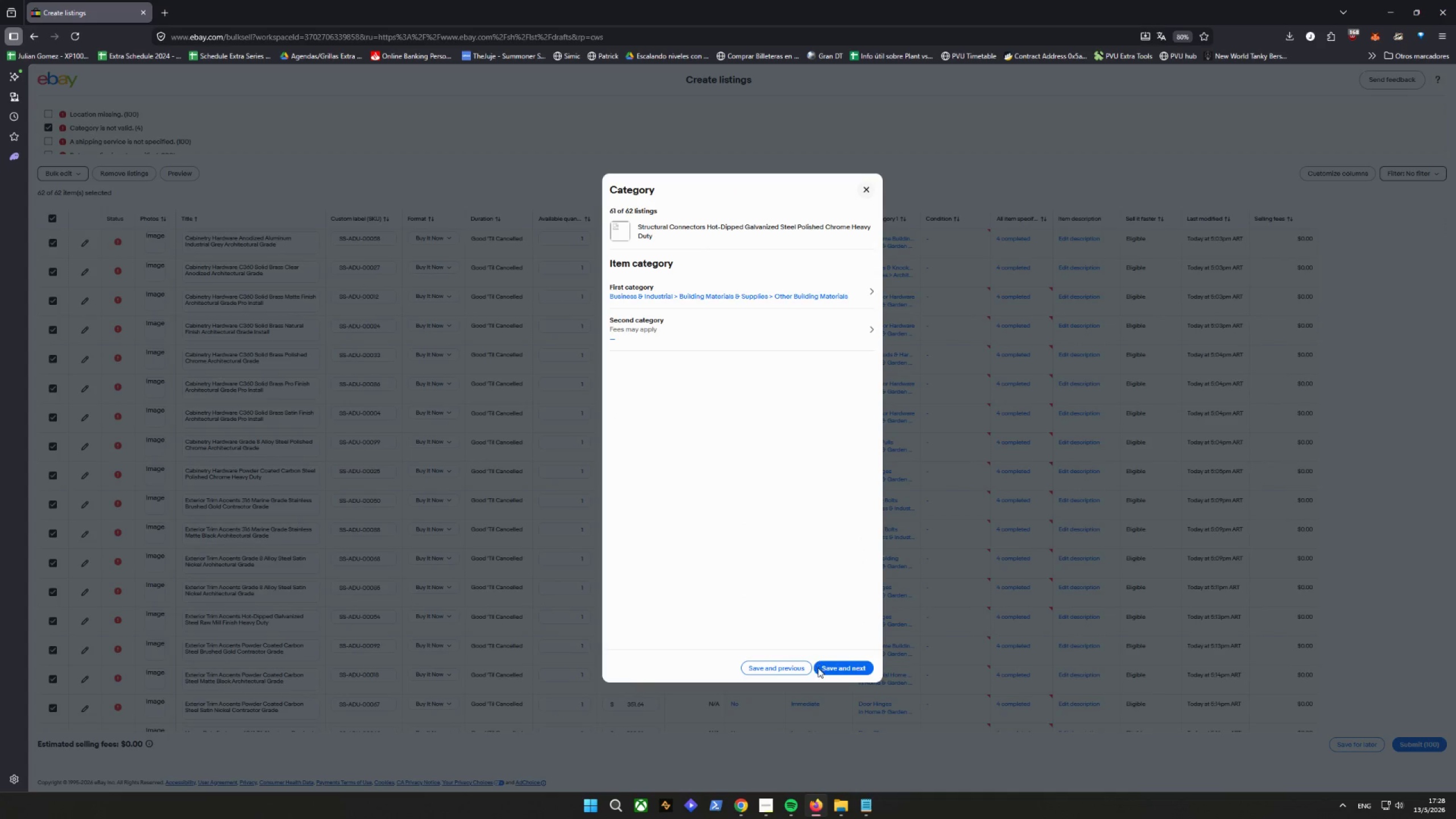 
left_click([822, 666])
 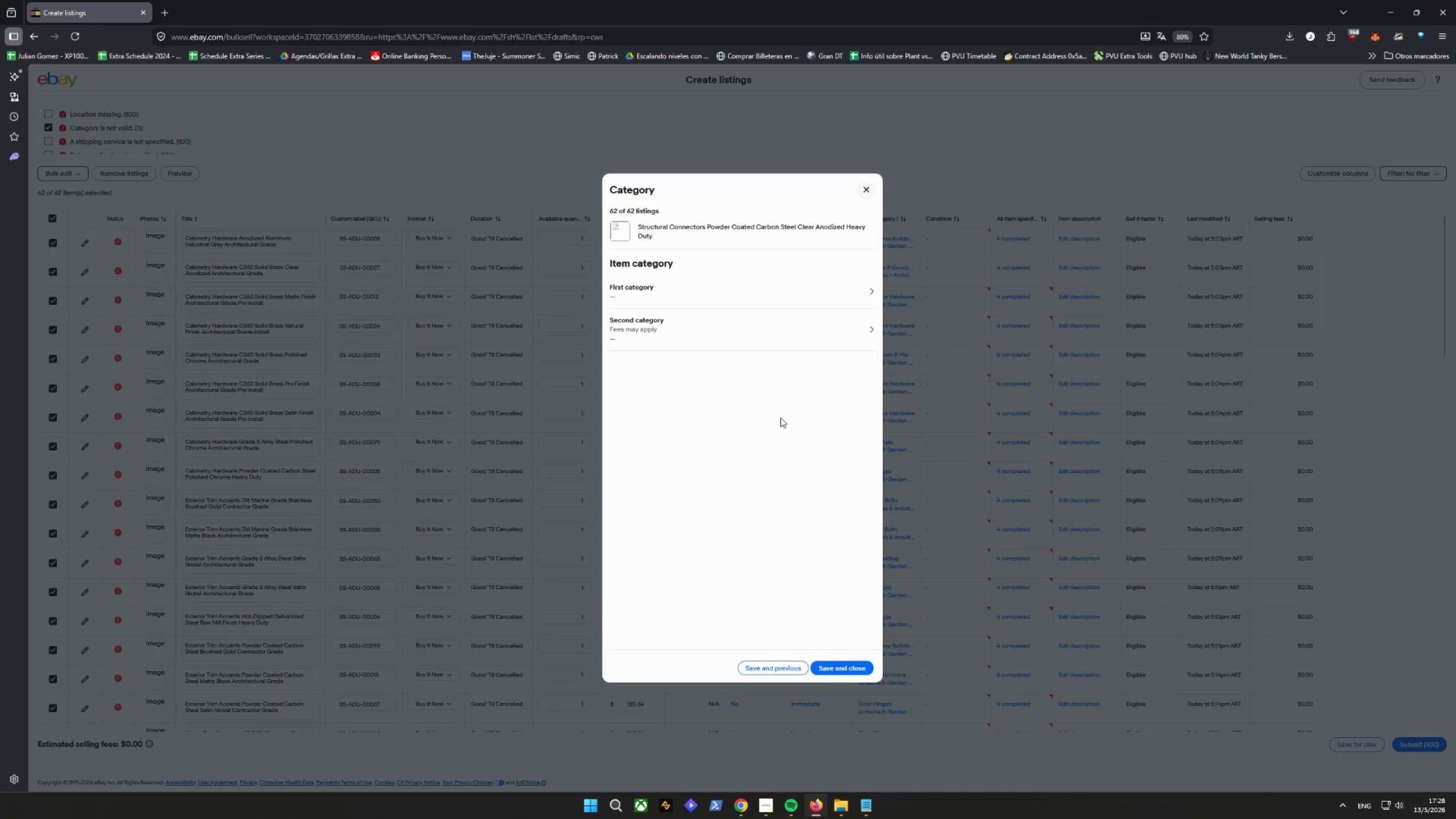 
left_click([758, 295])
 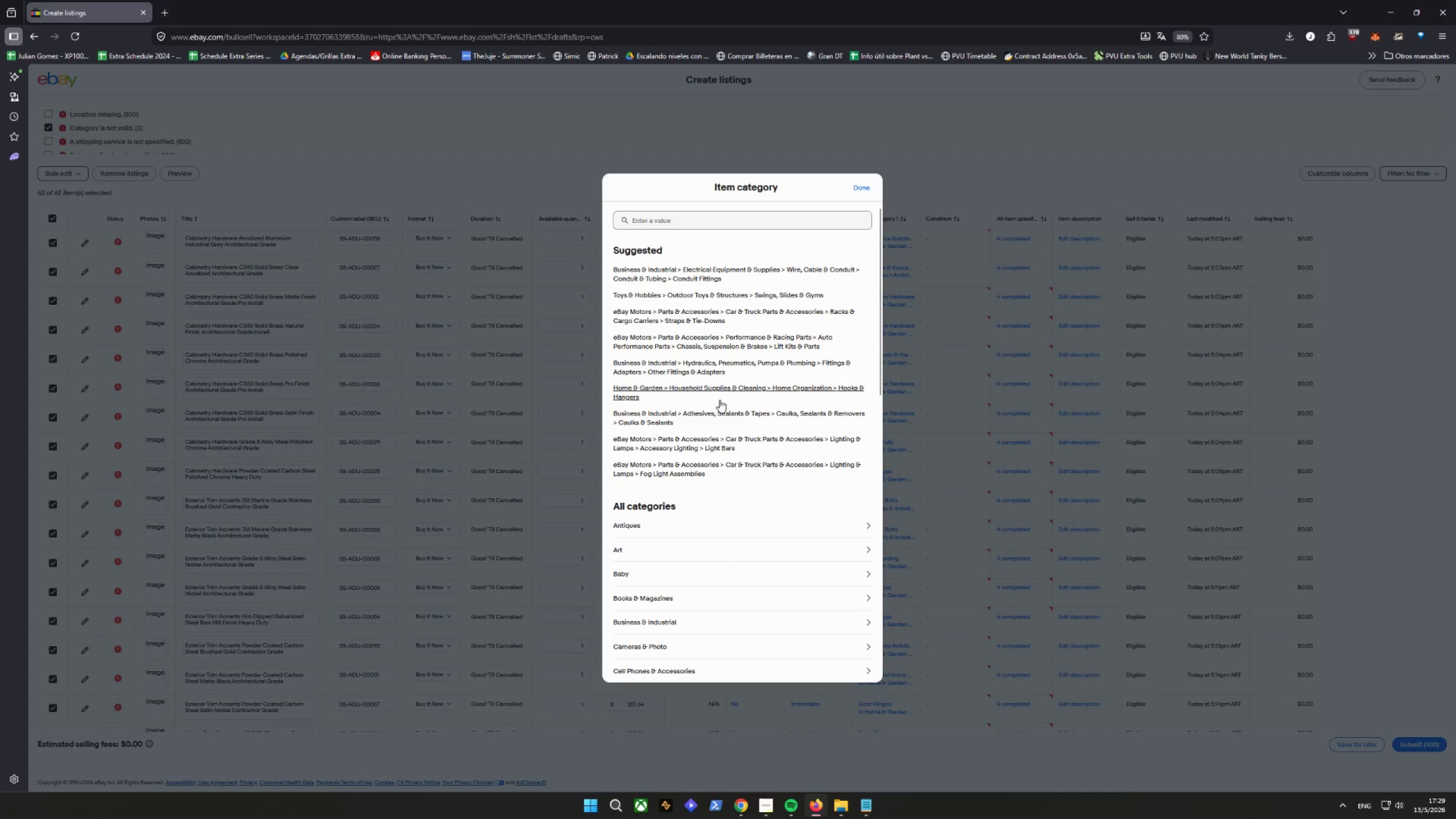 
wait(23.83)
 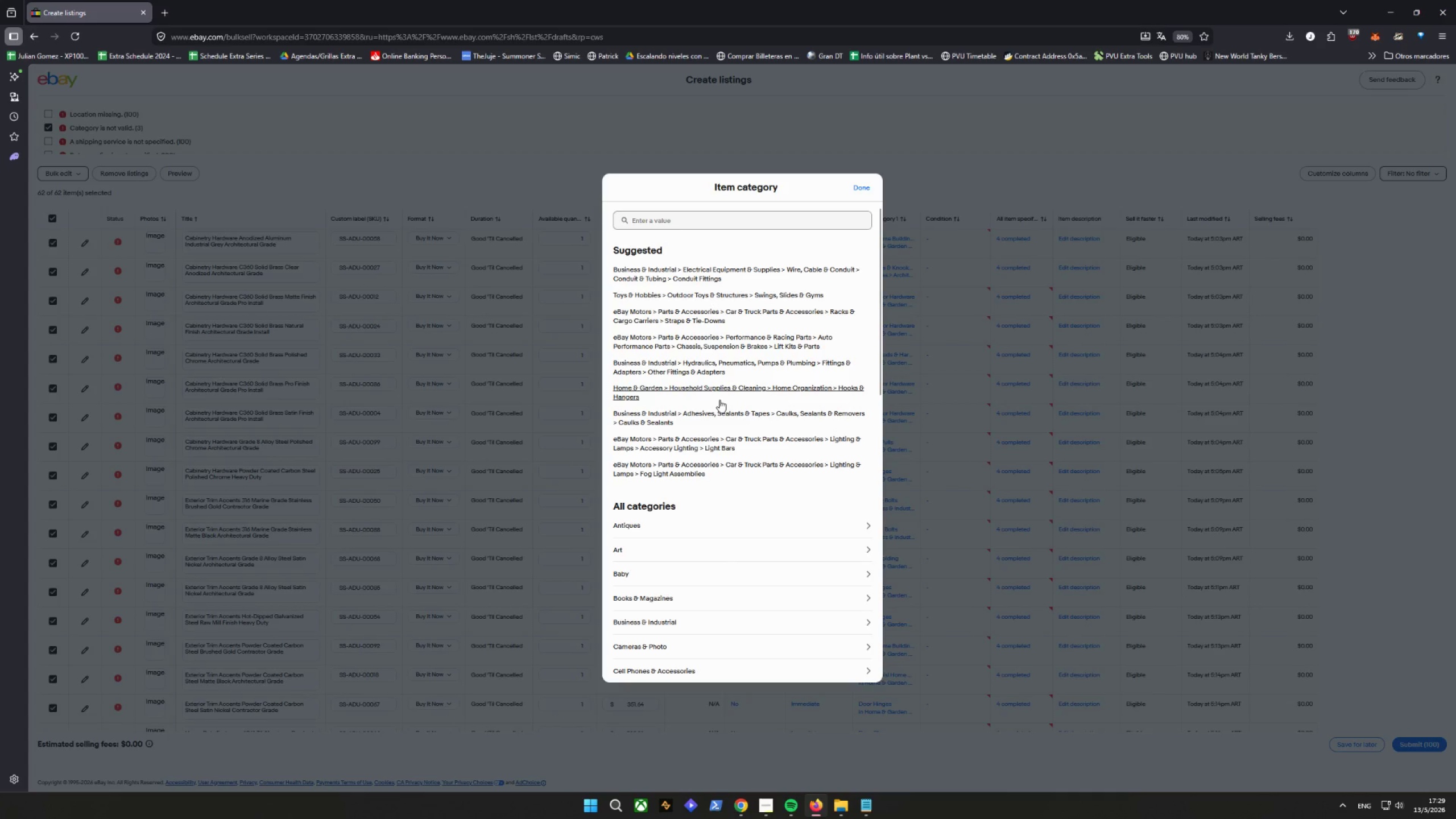 
left_click_drag(start_coordinate=[680, 235], to_coordinate=[623, 223])
 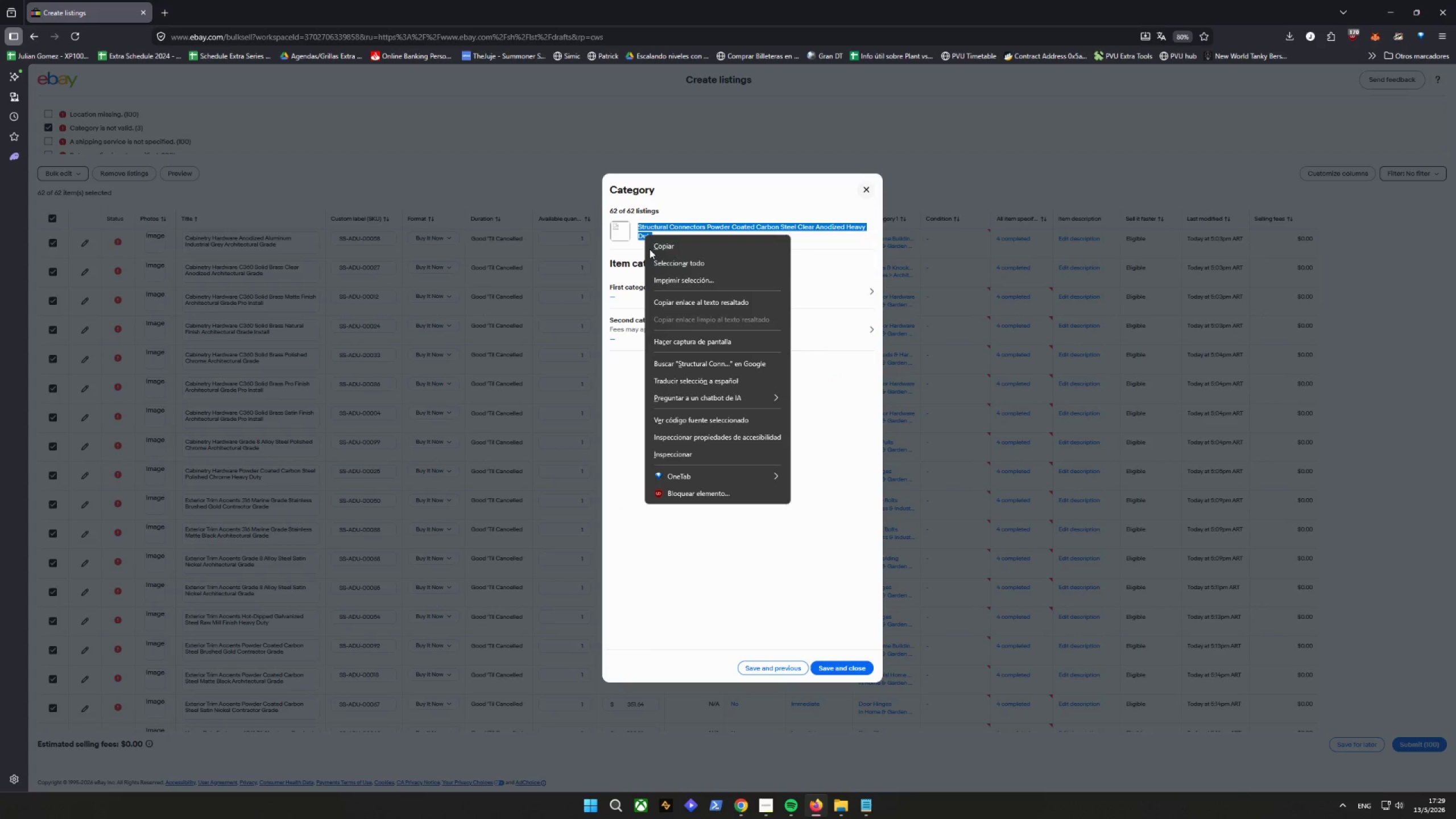 
left_click([657, 246])
 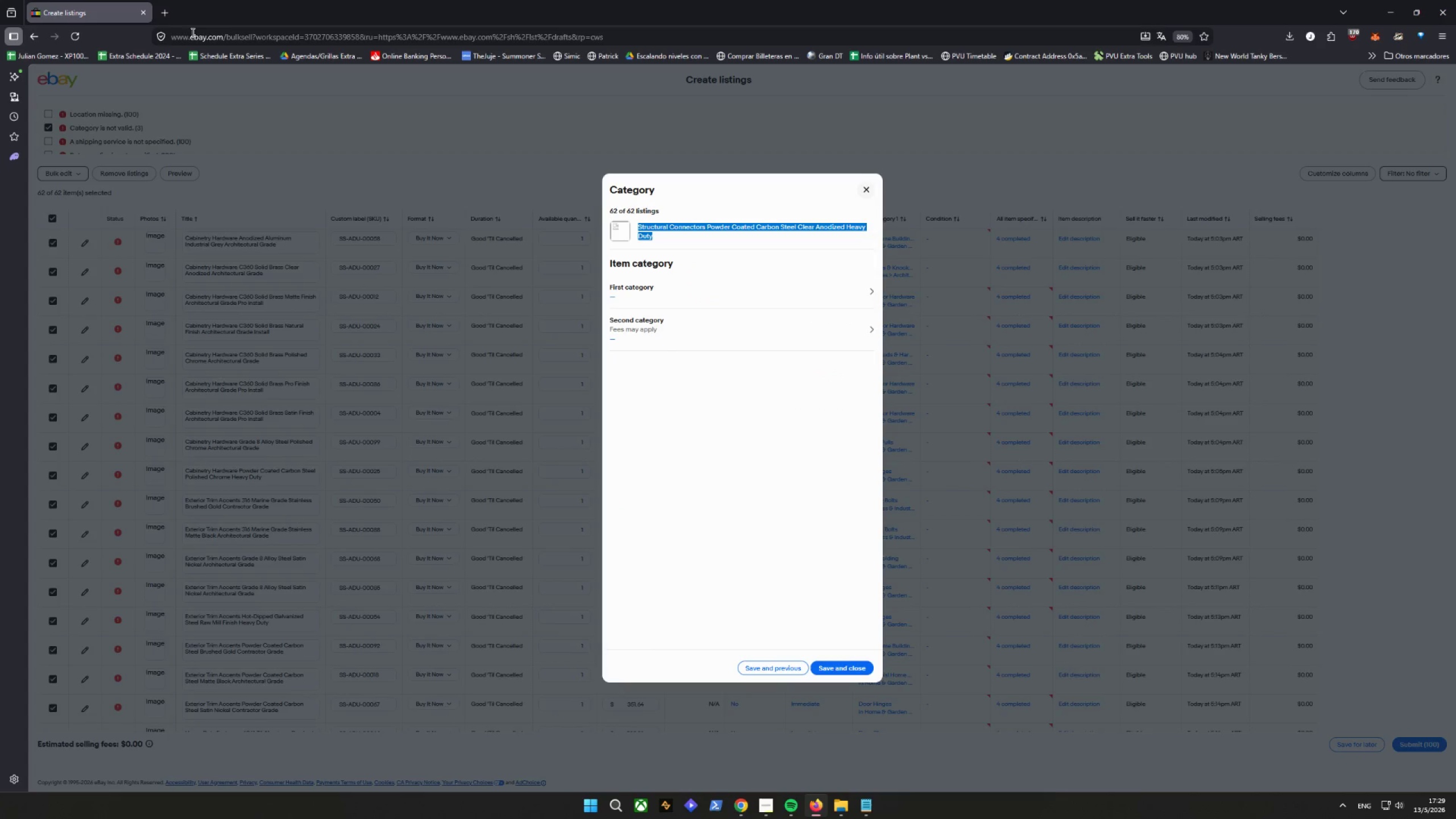 
left_click([168, 12])
 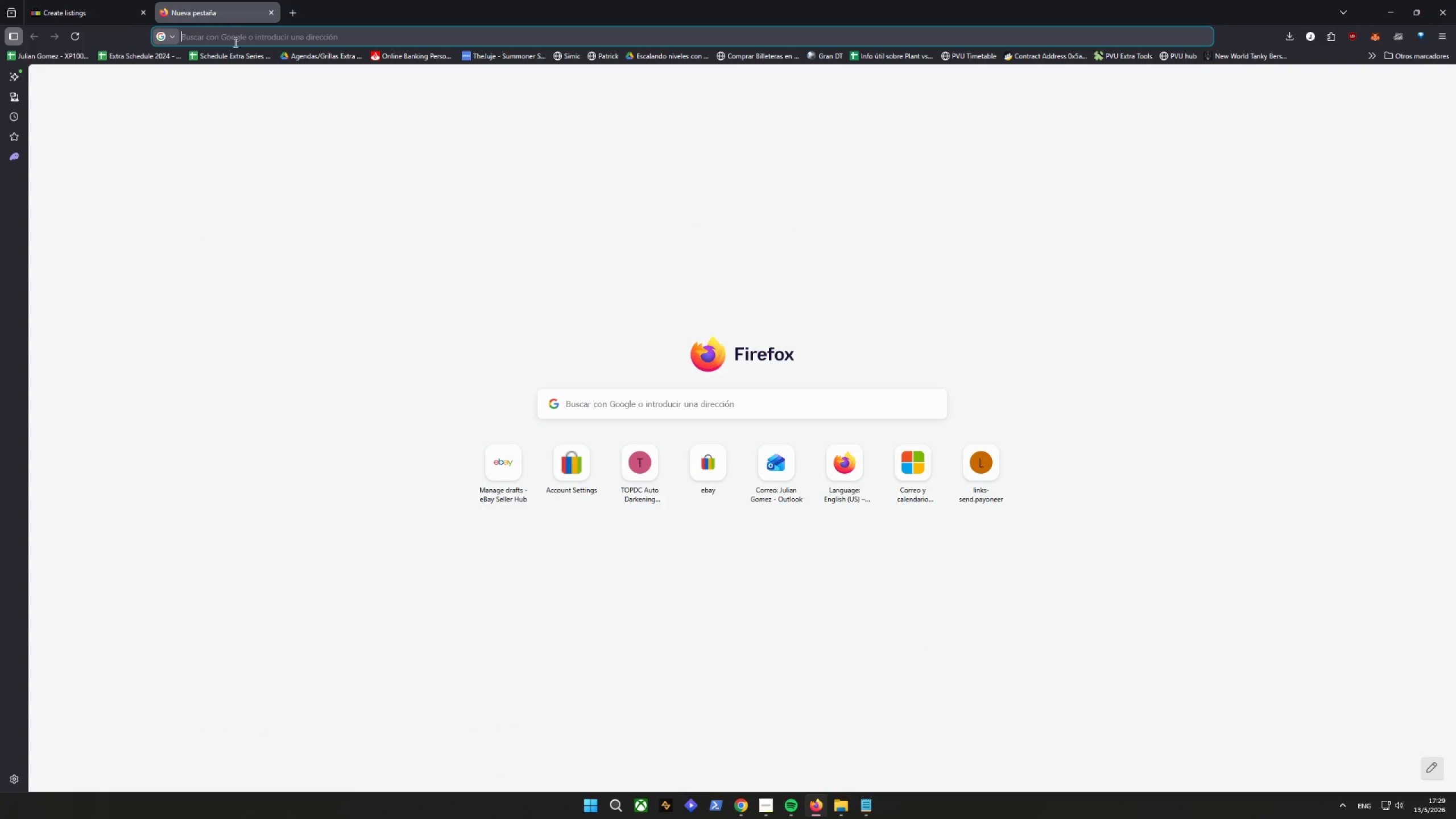 
right_click([235, 41])
 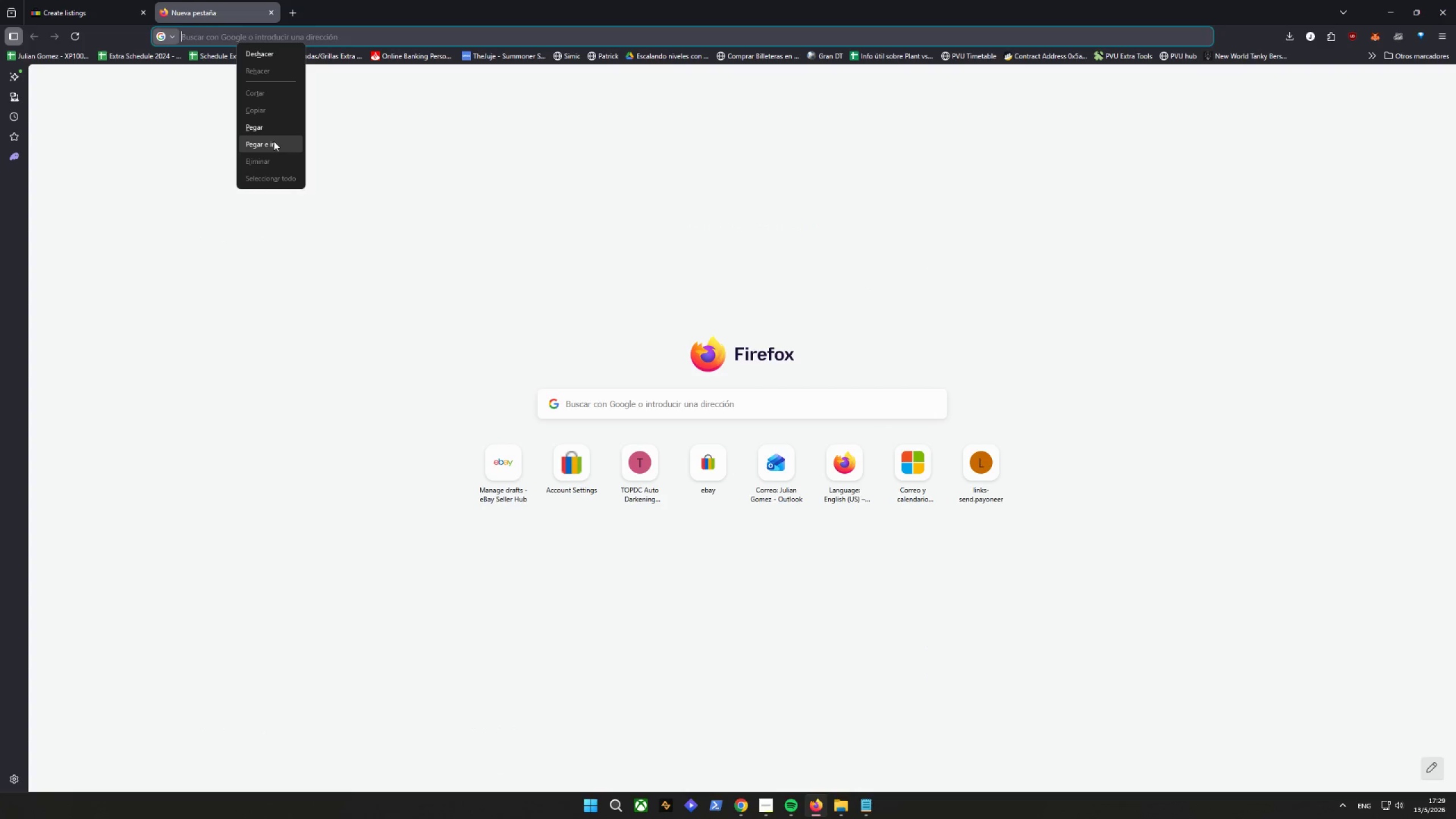 
left_click([268, 136])
 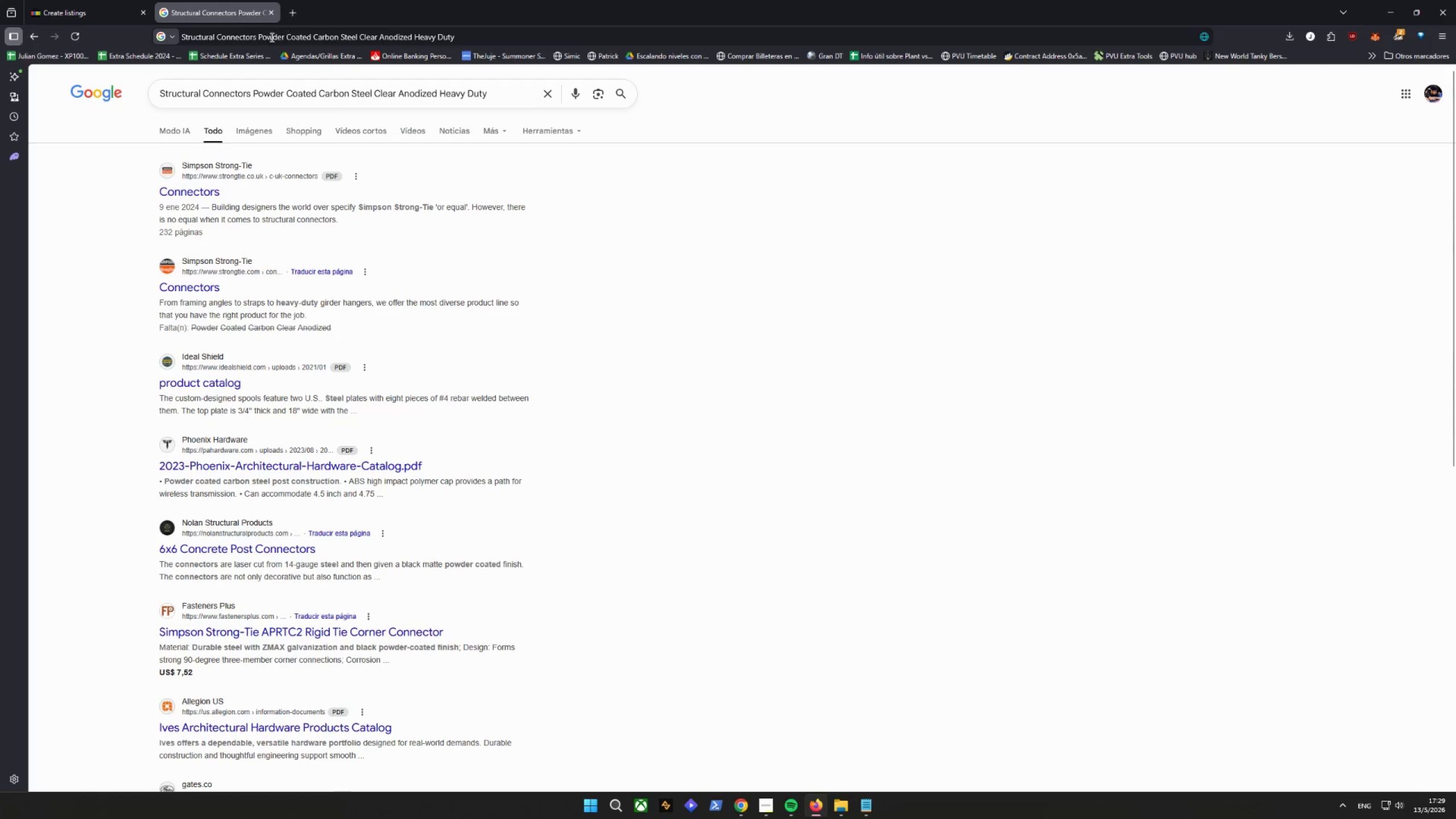 
left_click([257, 142])
 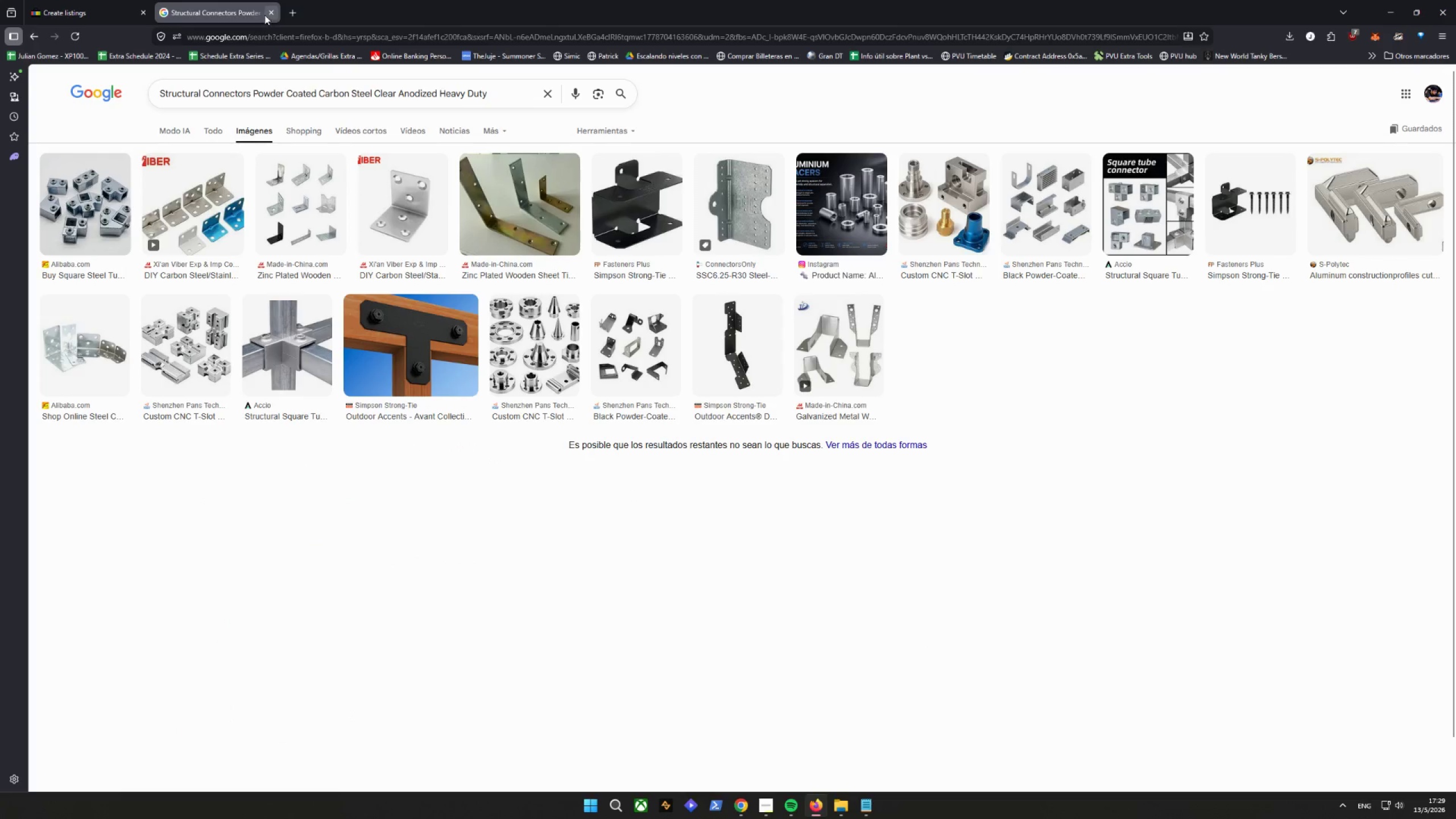 
double_click([272, 18])
 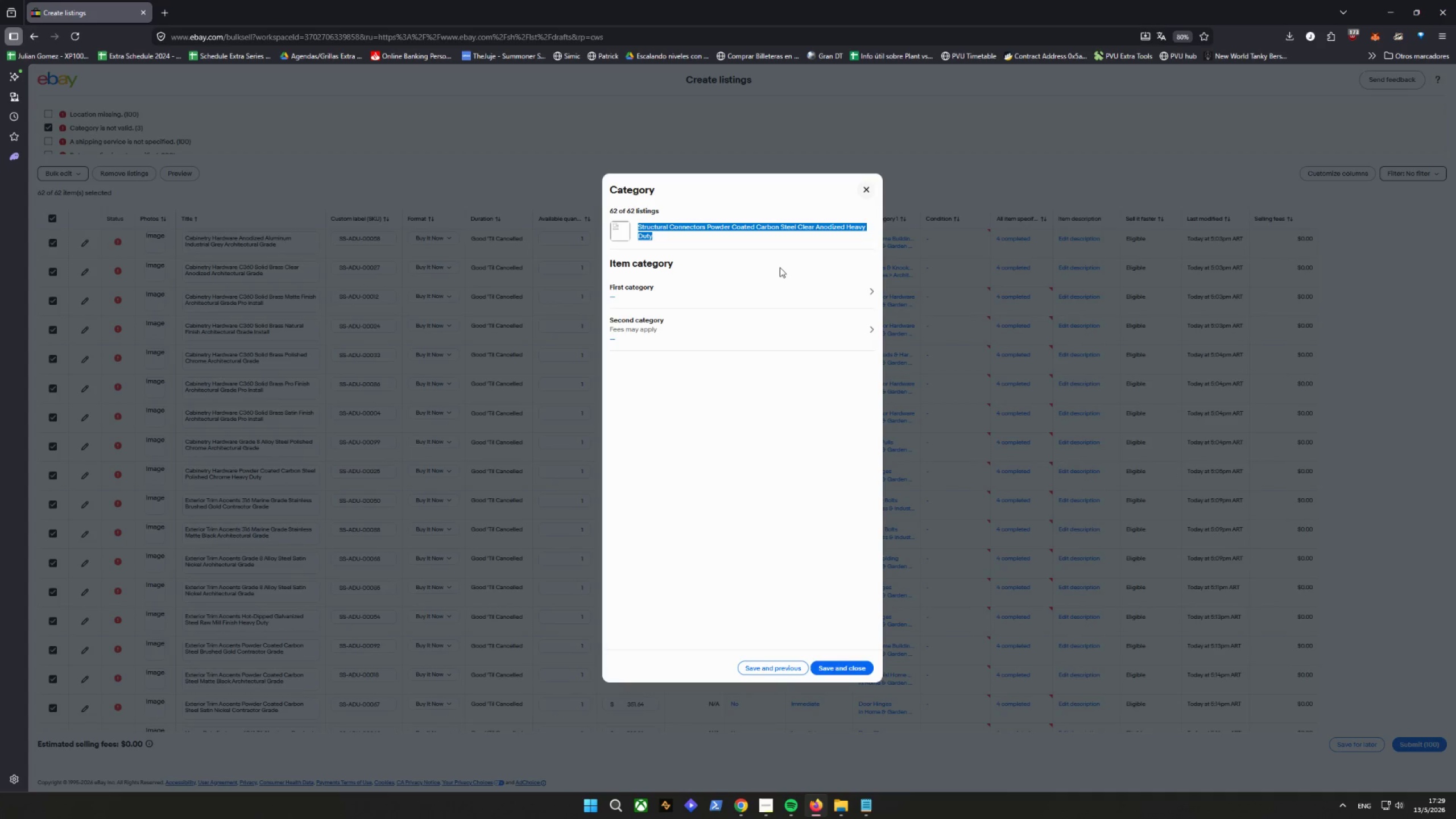 
left_click([758, 293])
 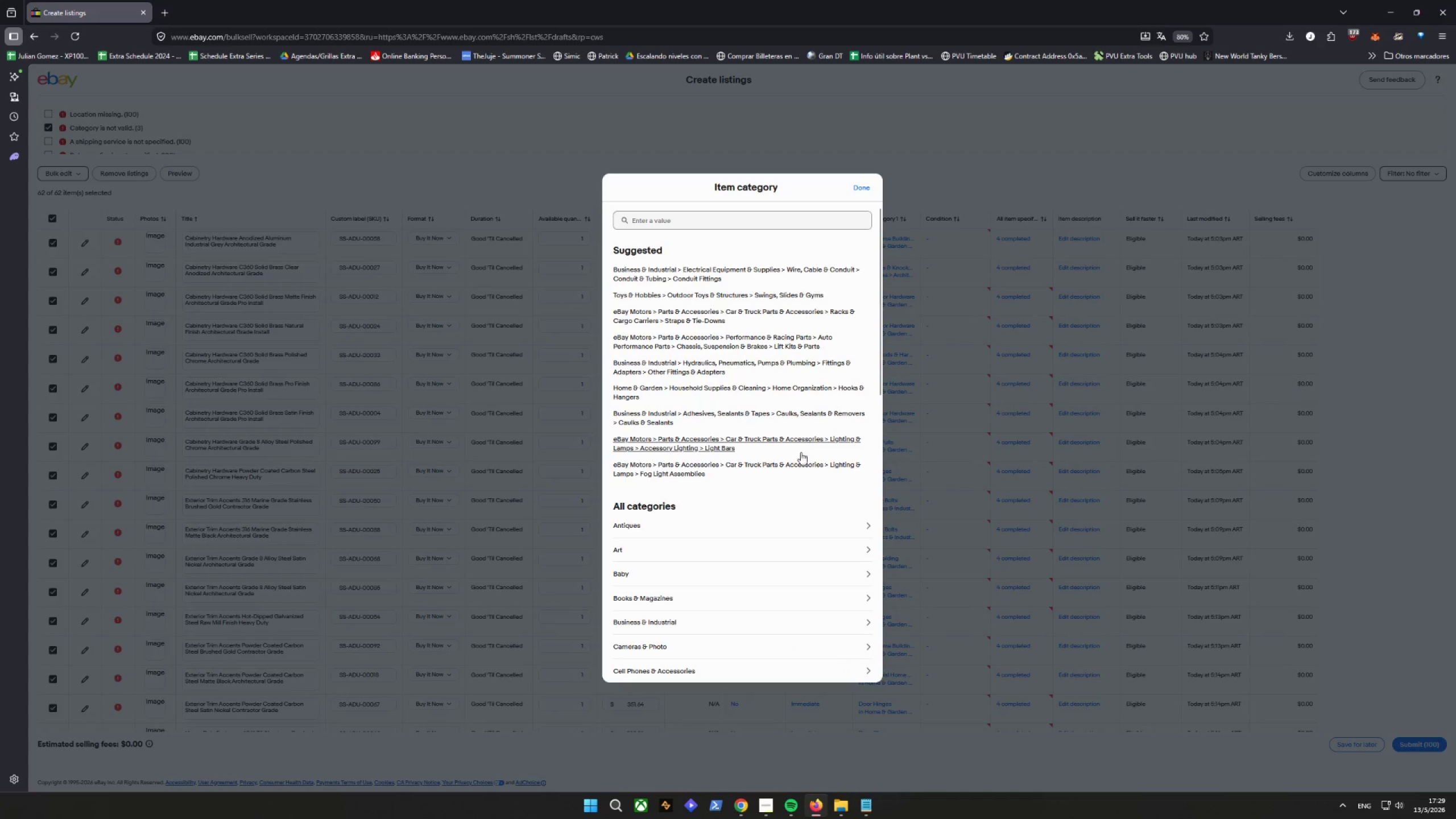 
scroll: coordinate [684, 445], scroll_direction: down, amount: 8.0
 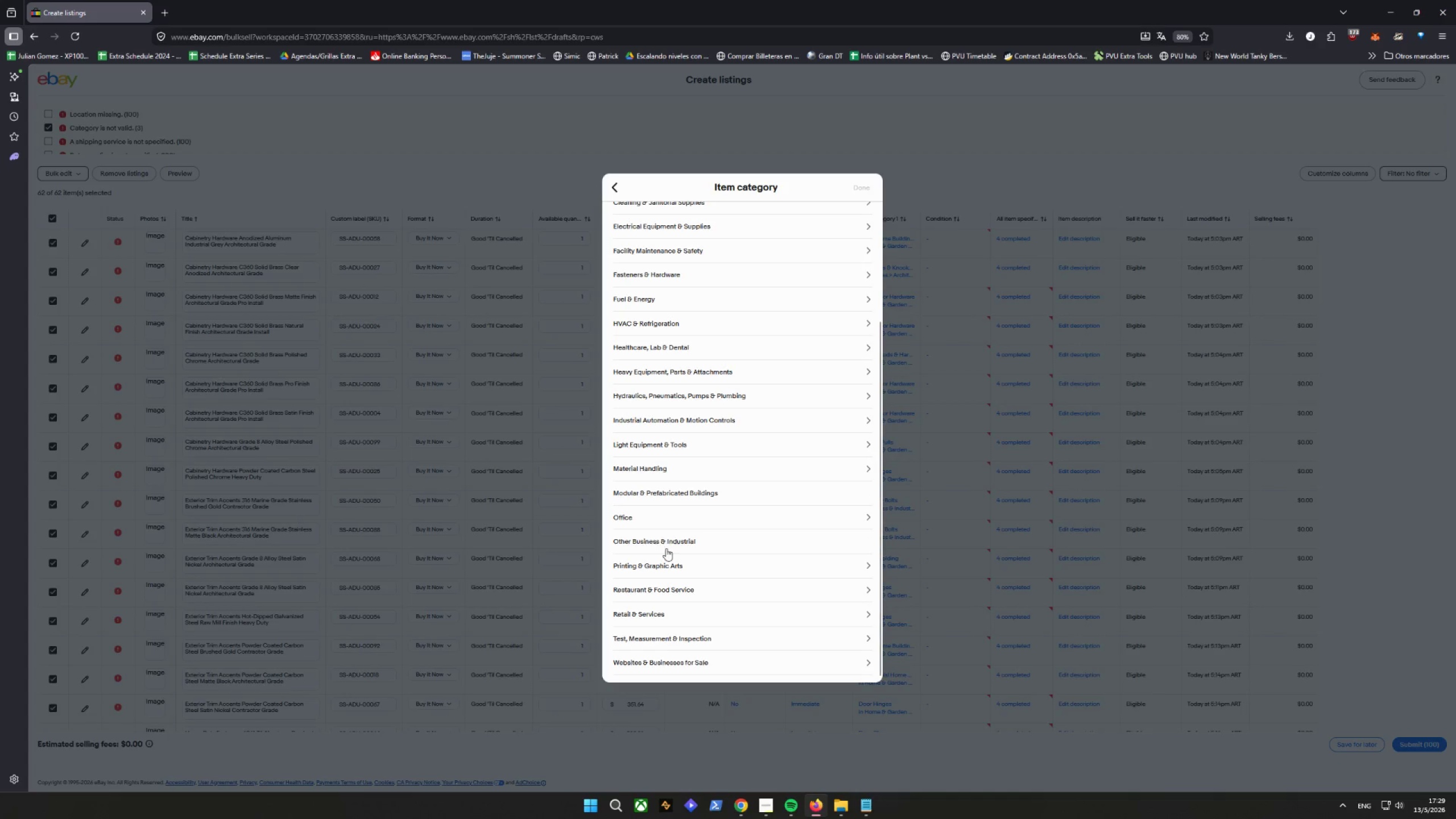 
scroll: coordinate [680, 564], scroll_direction: up, amount: 7.0
 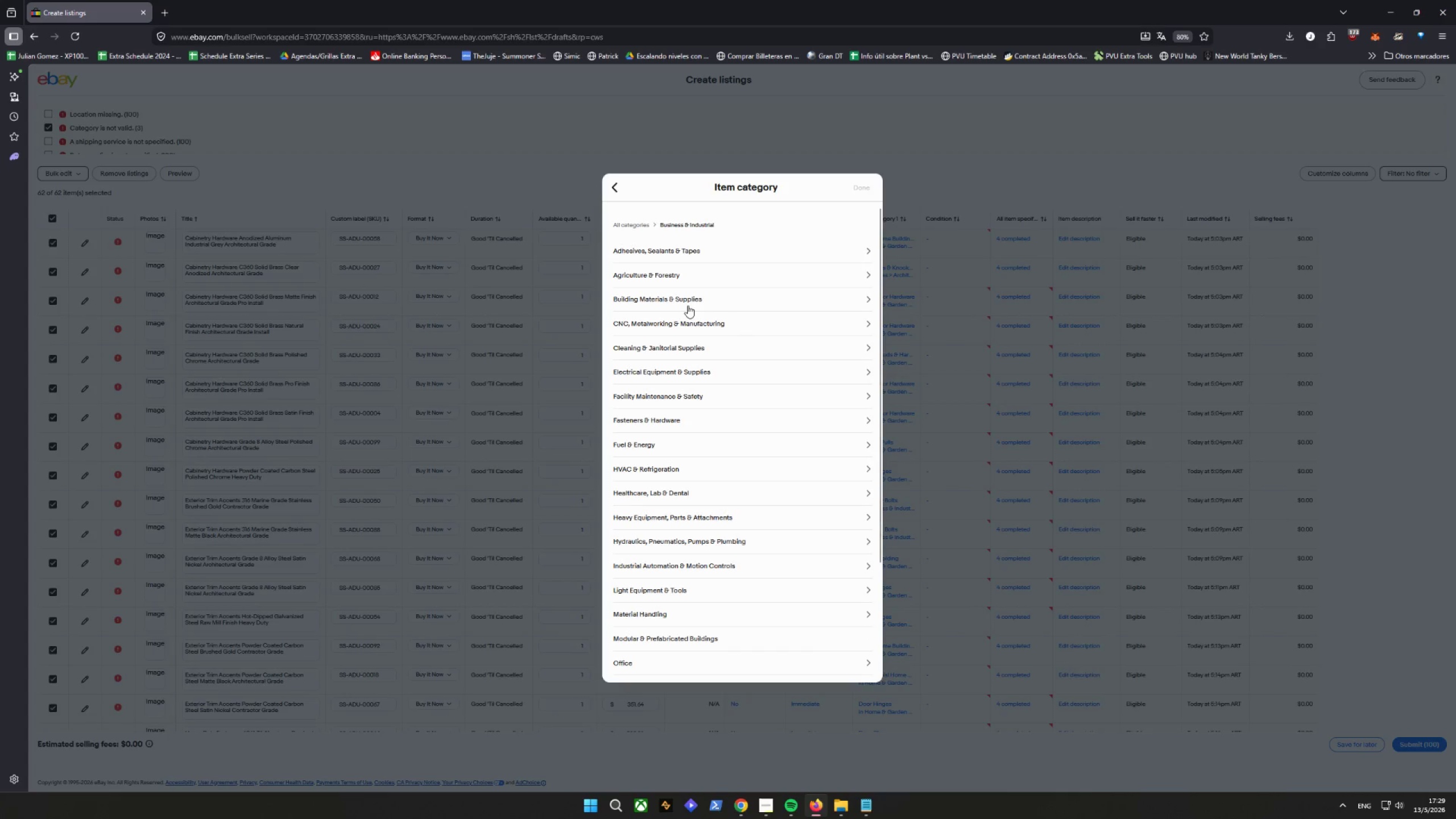 
left_click([687, 301])
 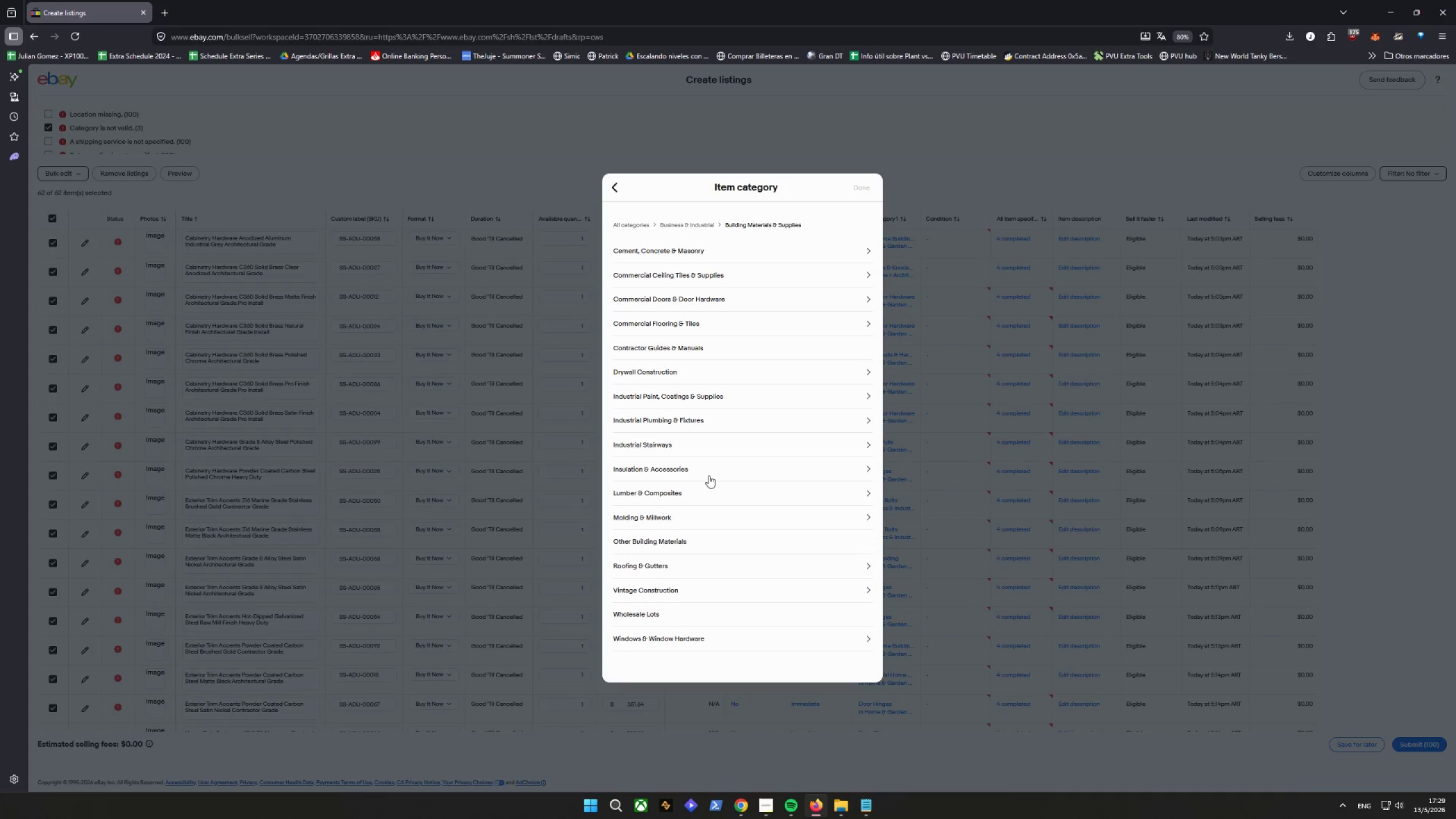 
scroll: coordinate [709, 475], scroll_direction: down, amount: 5.0
 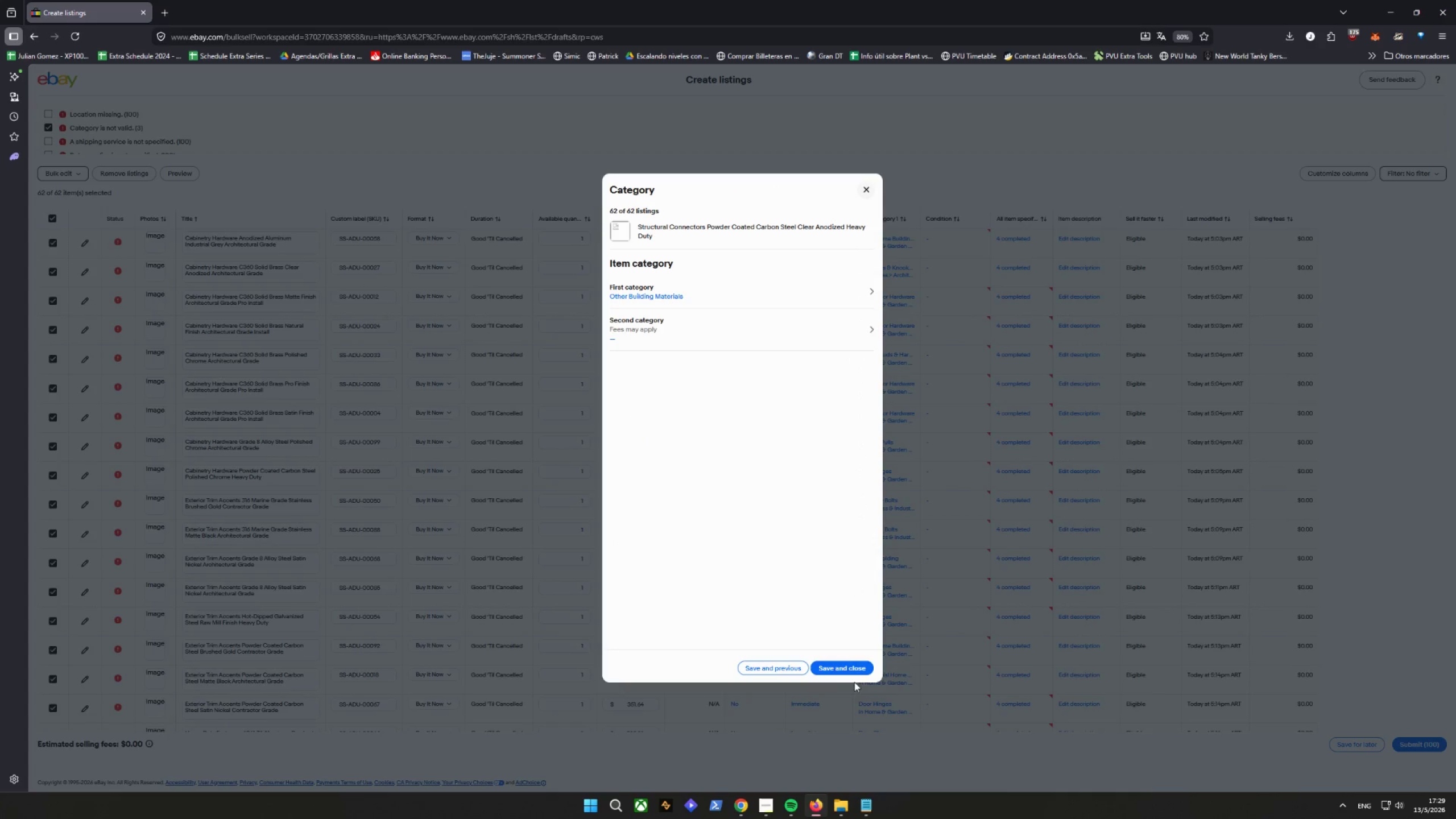 
left_click([852, 666])
 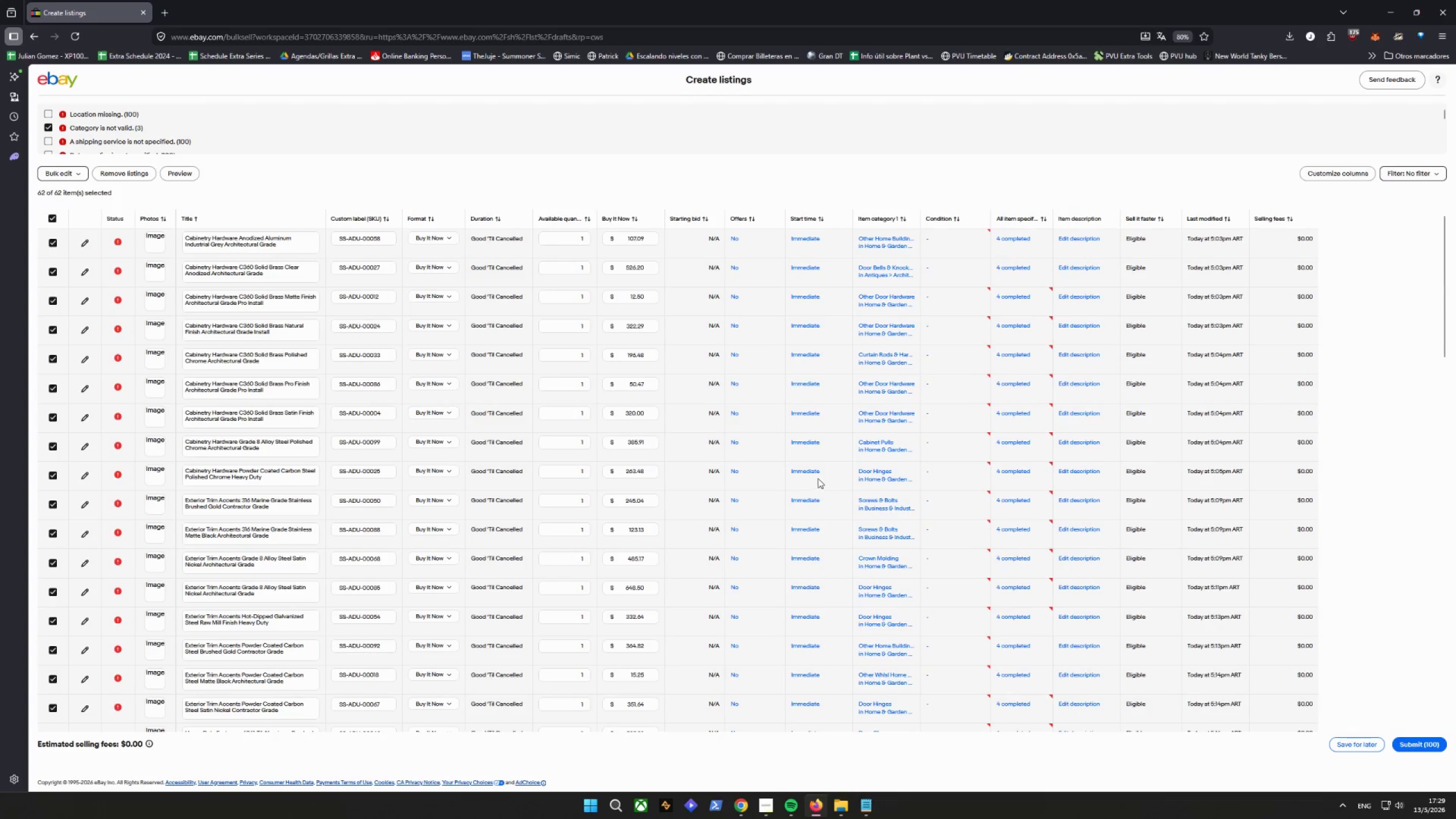 
scroll: coordinate [823, 474], scroll_direction: up, amount: 5.0
 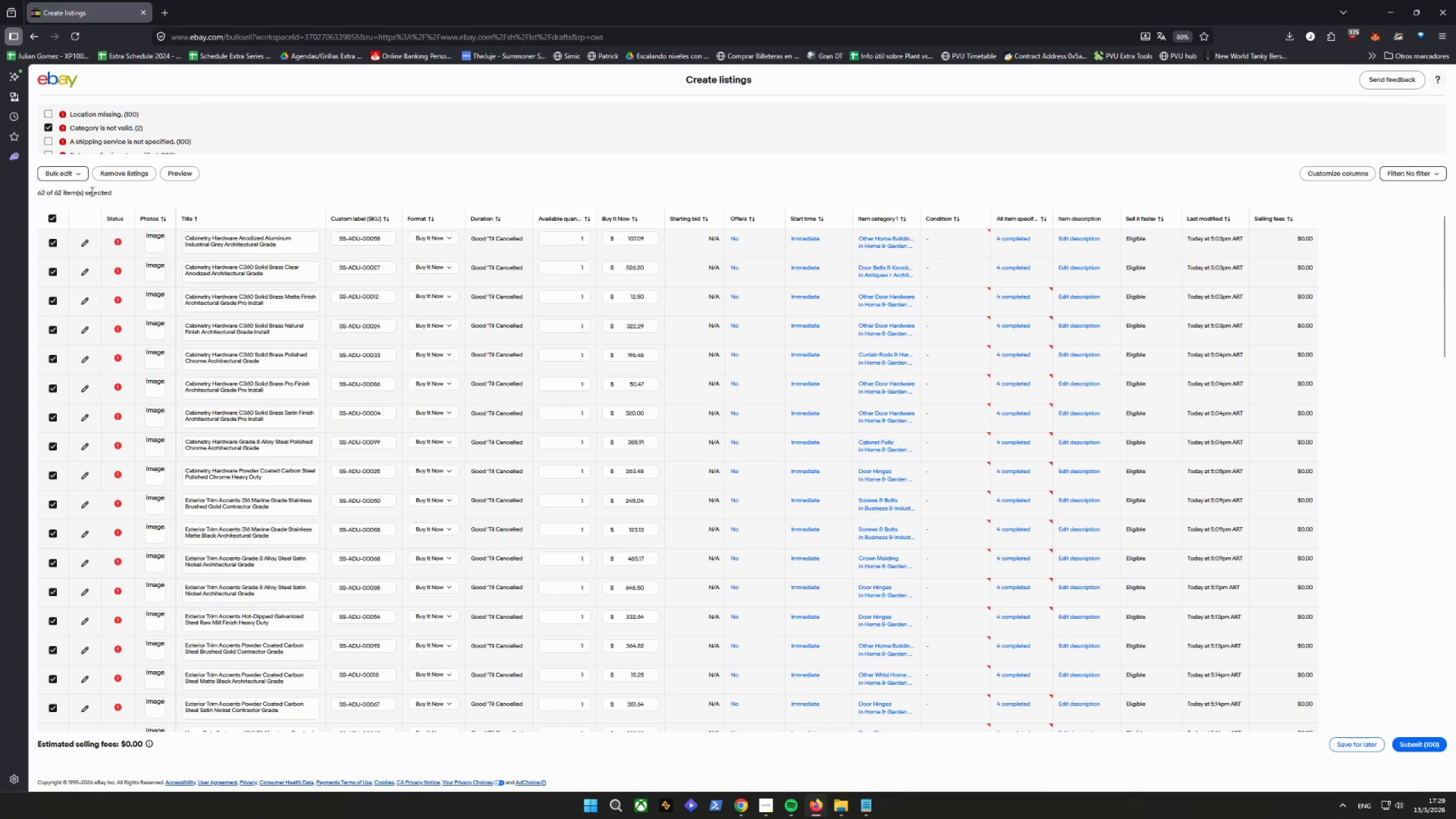 
left_click([49, 126])
 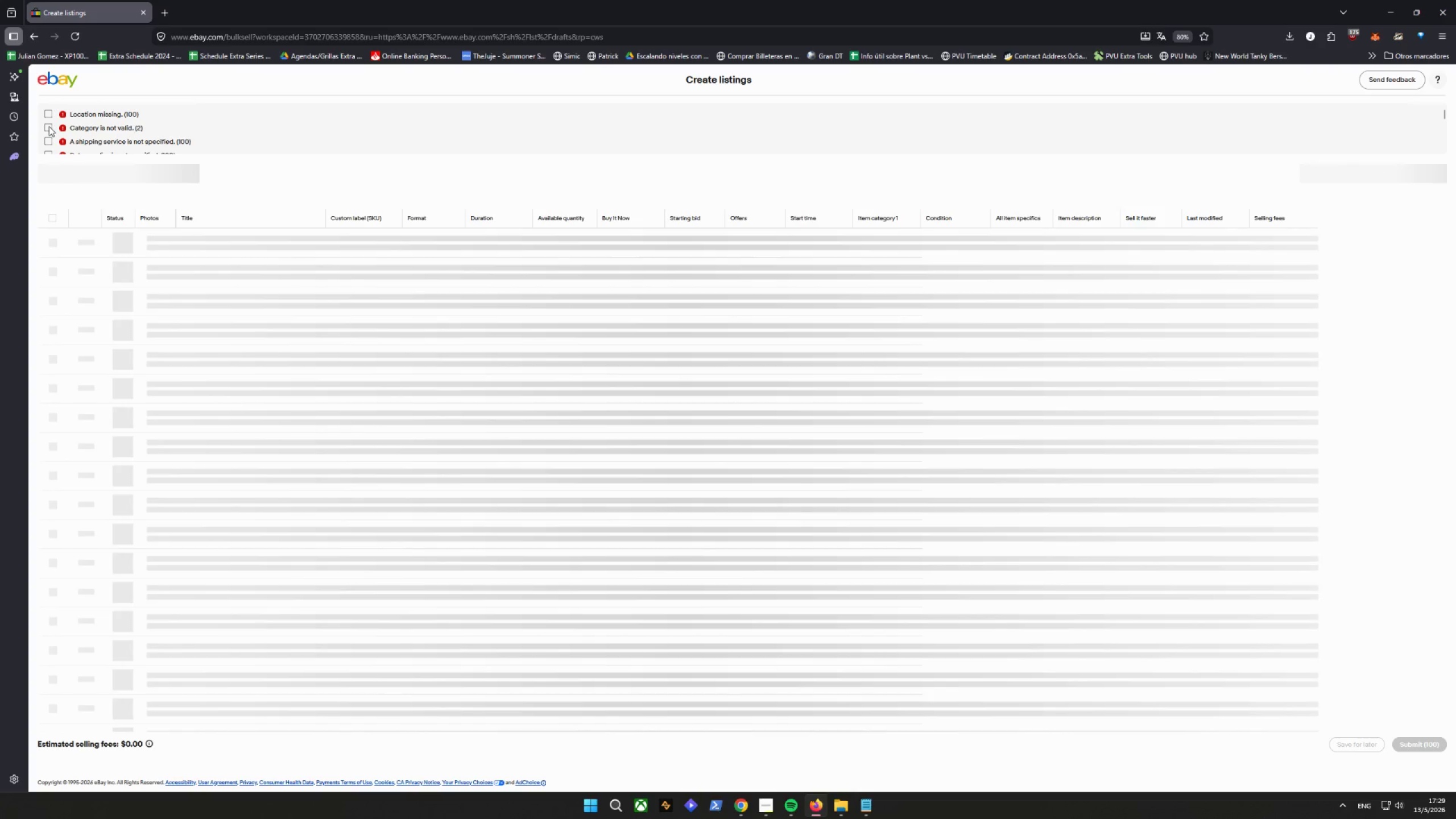 
left_click([49, 126])
 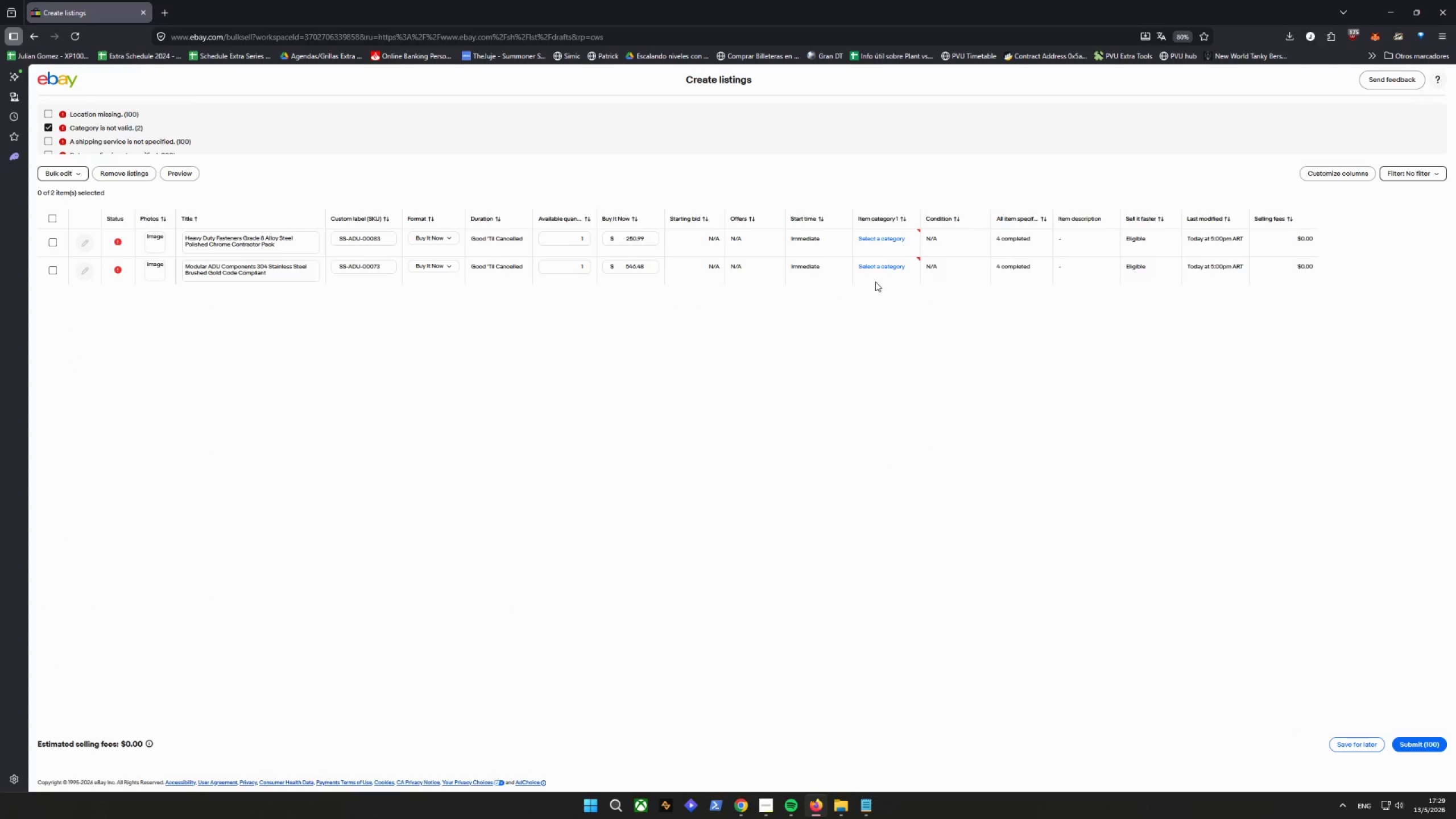 
left_click([886, 237])
 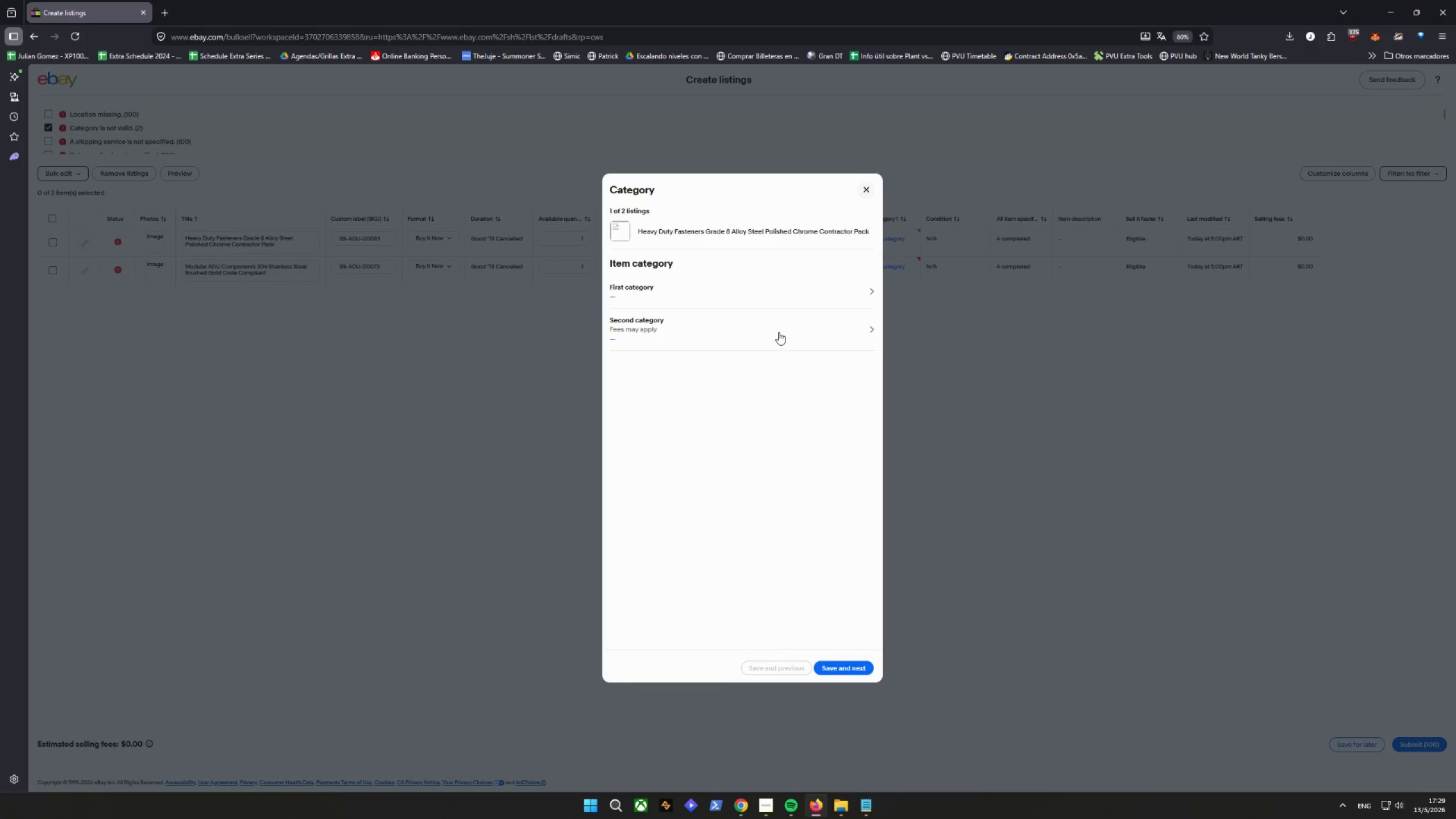 
left_click([752, 301])
 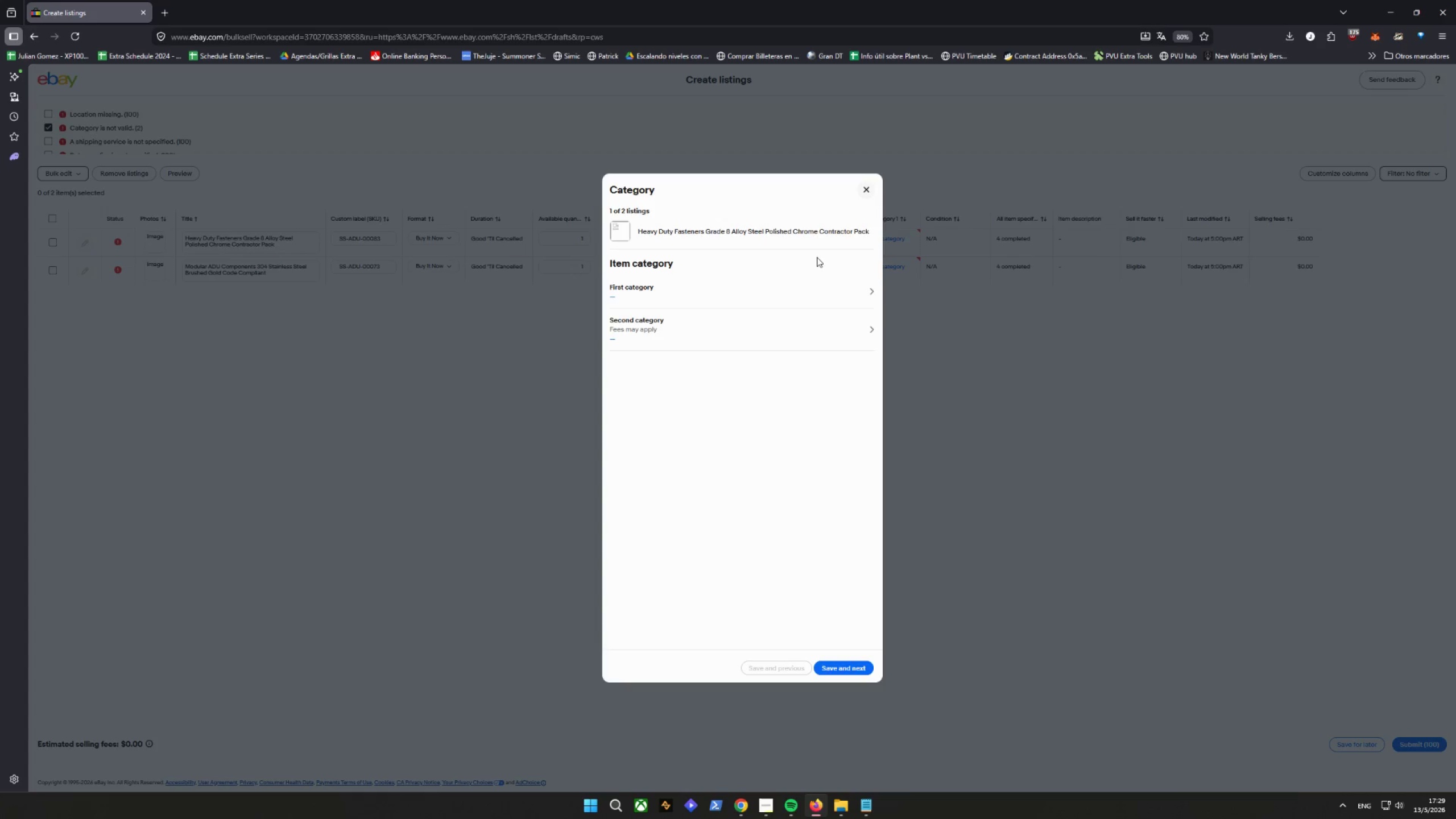 
left_click_drag(start_coordinate=[639, 231], to_coordinate=[1143, 222])
 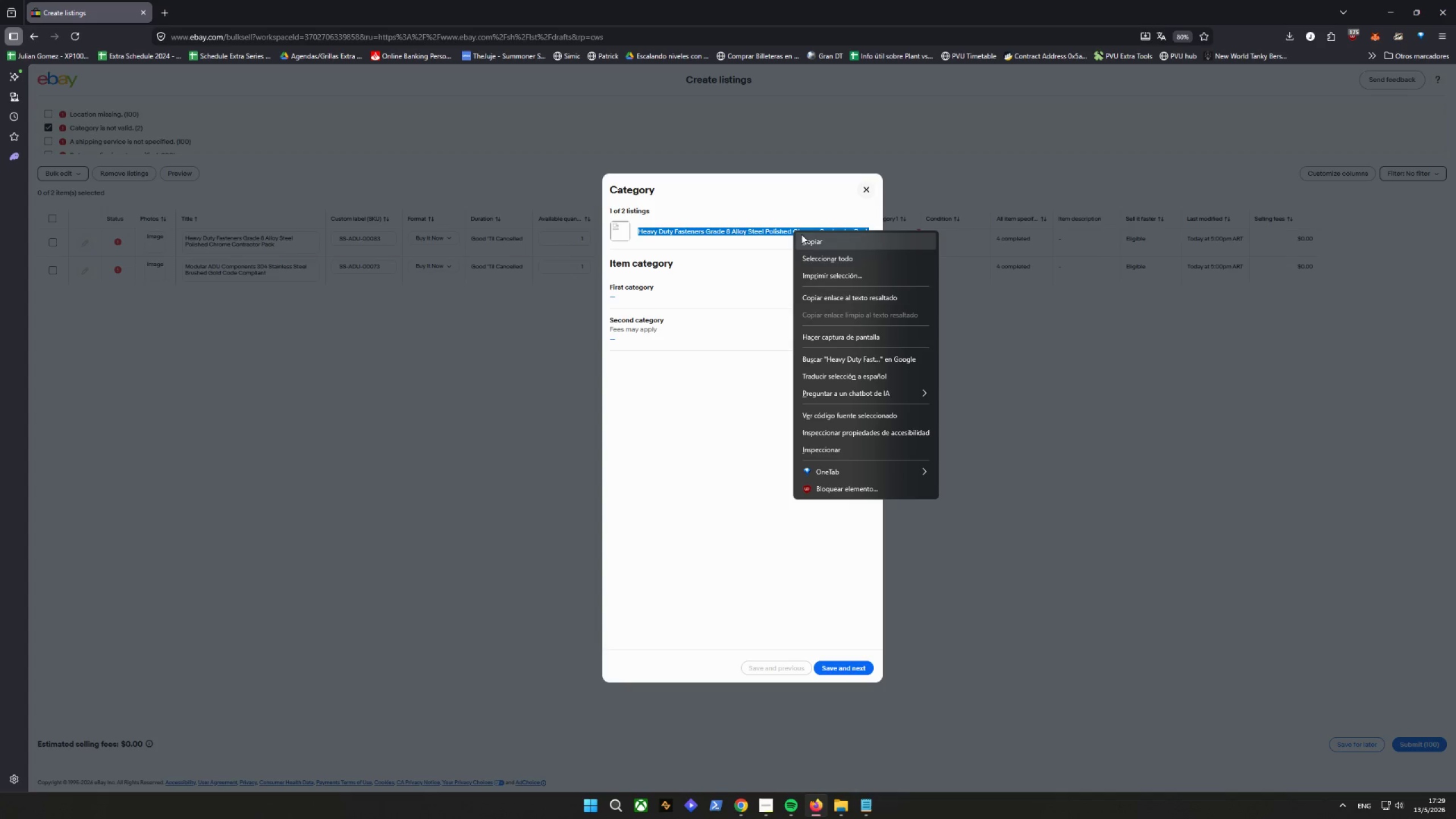 
left_click([809, 244])
 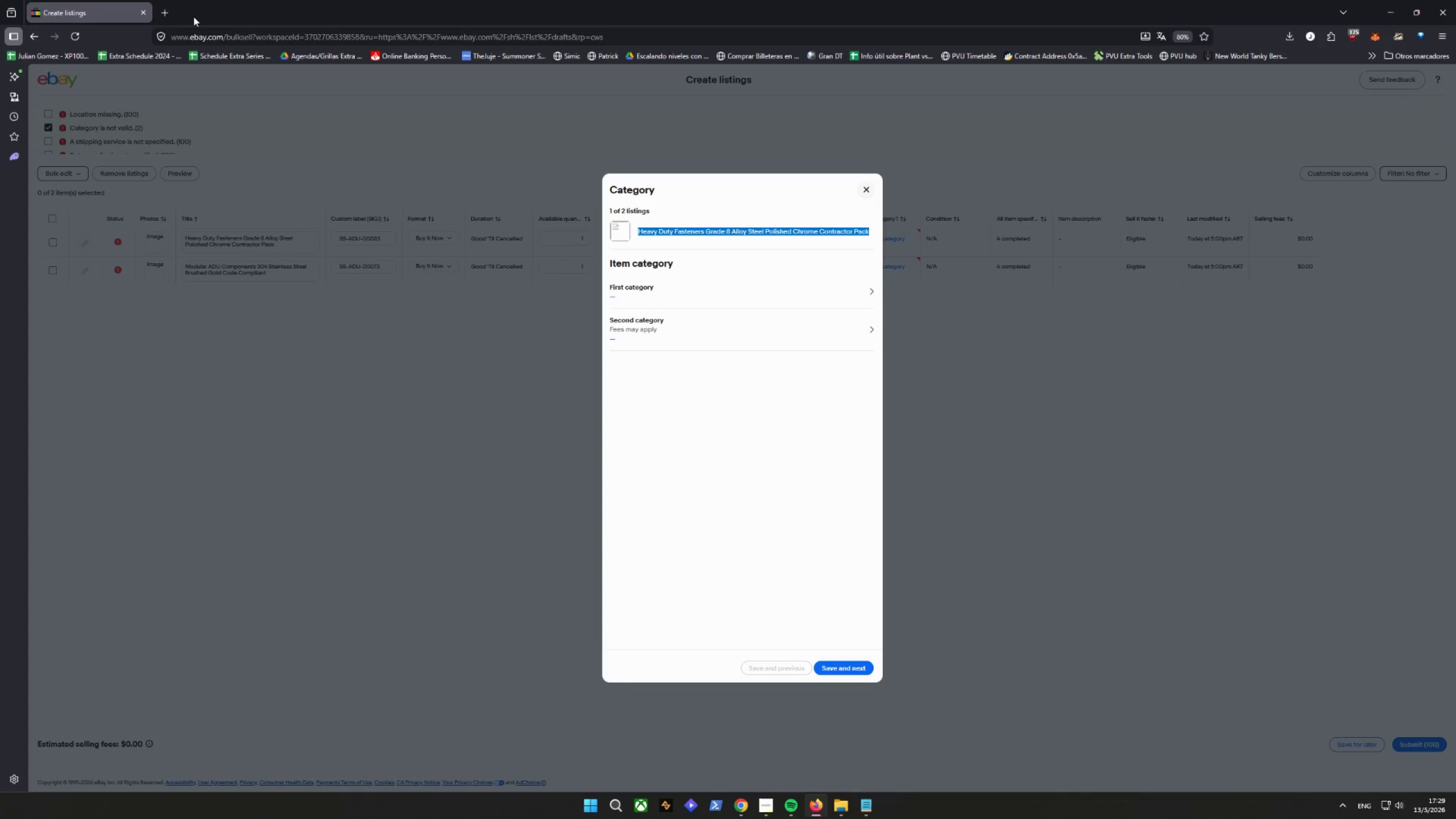 
left_click([164, 13])
 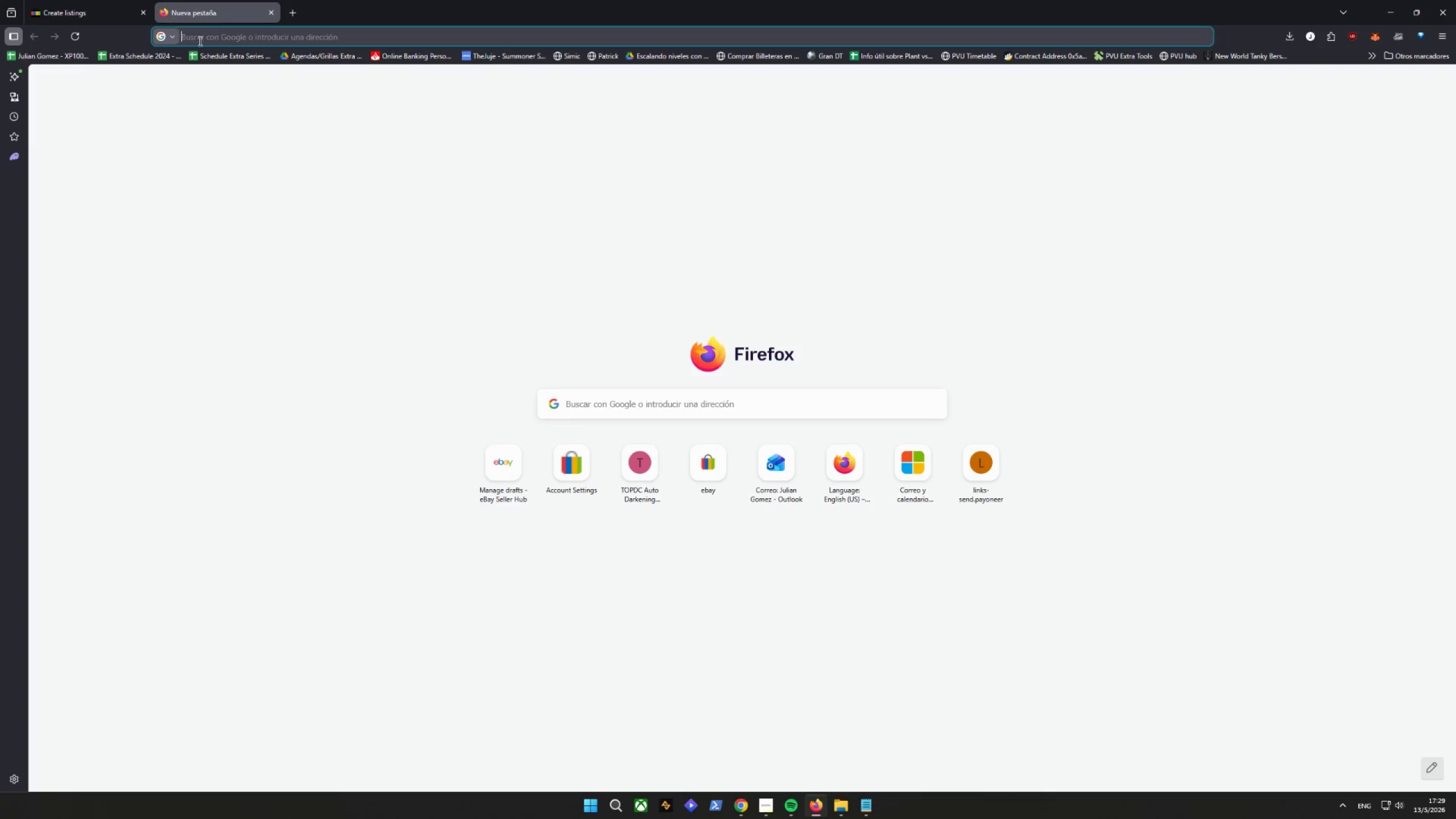 
right_click([198, 36])
 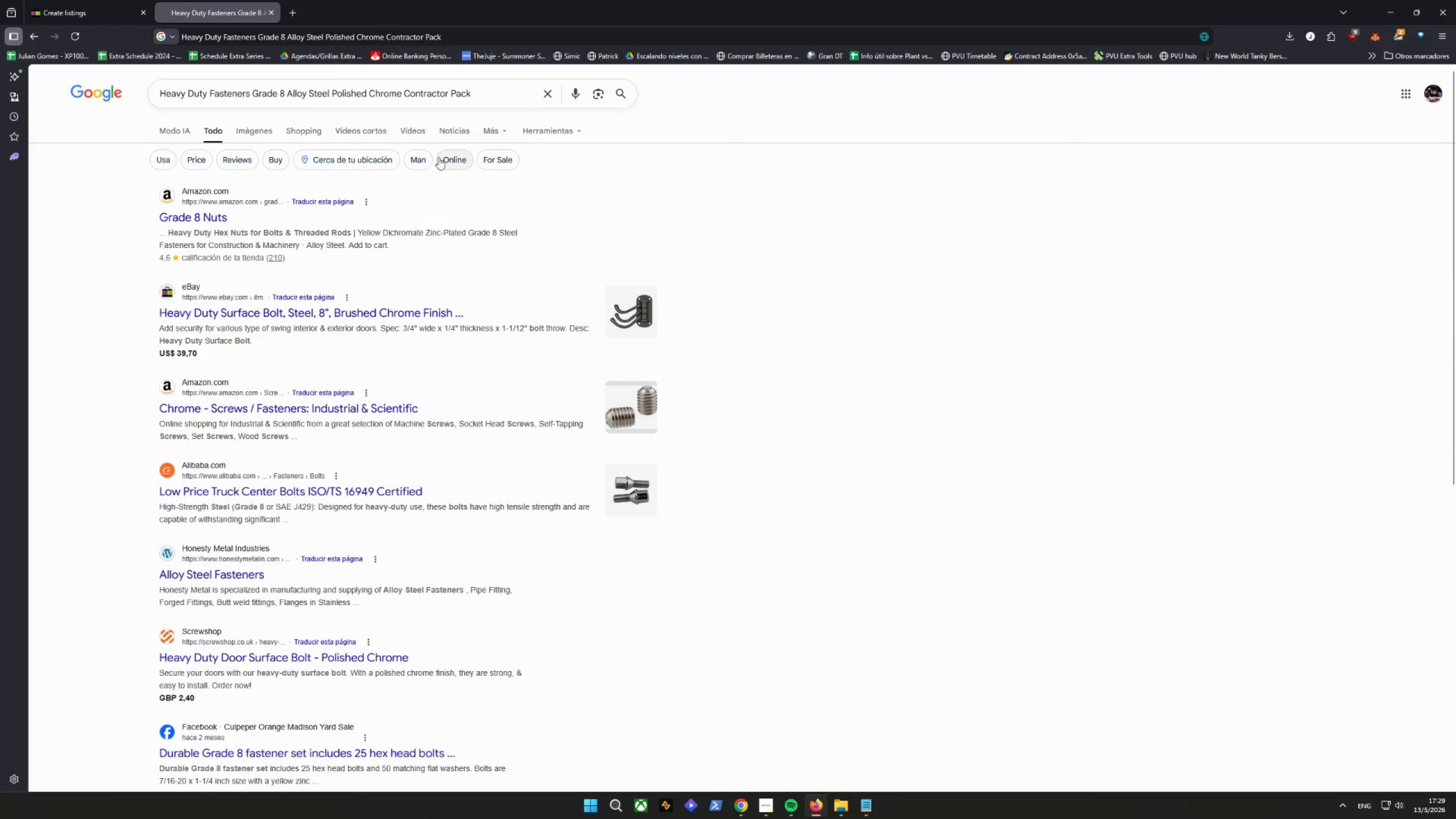 
left_click([242, 133])
 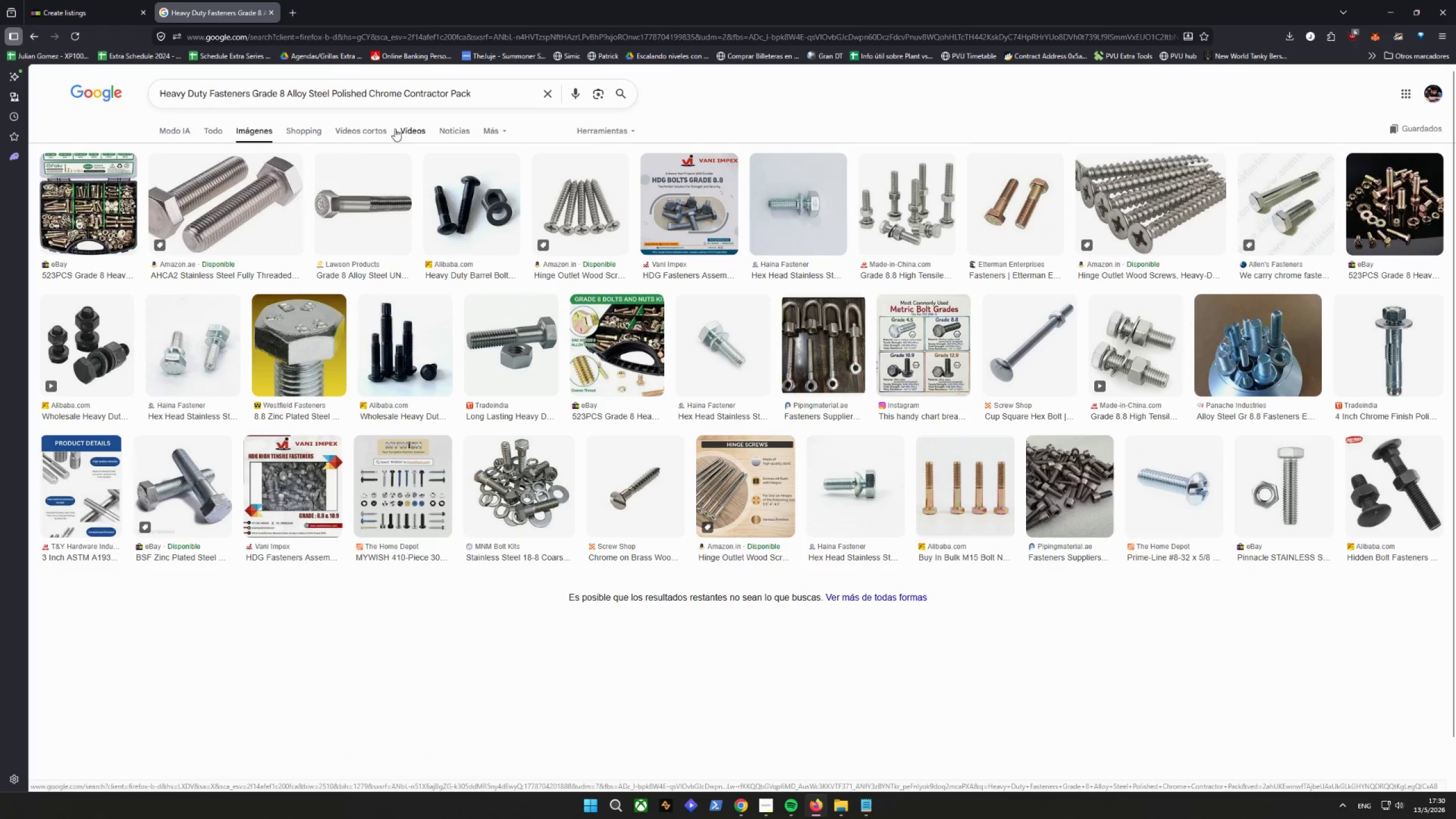 
left_click([75, 10])
 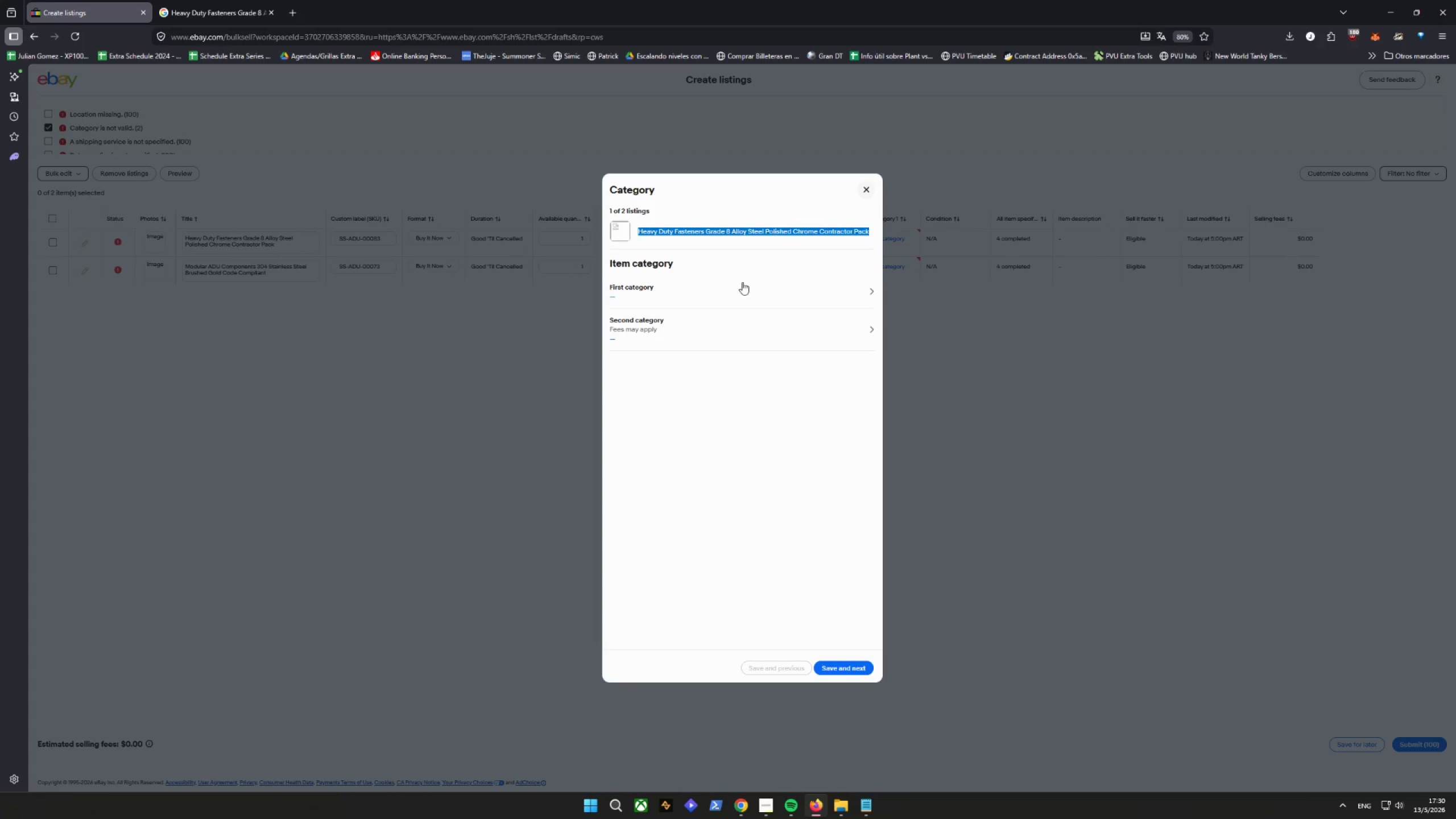 
left_click([727, 291])
 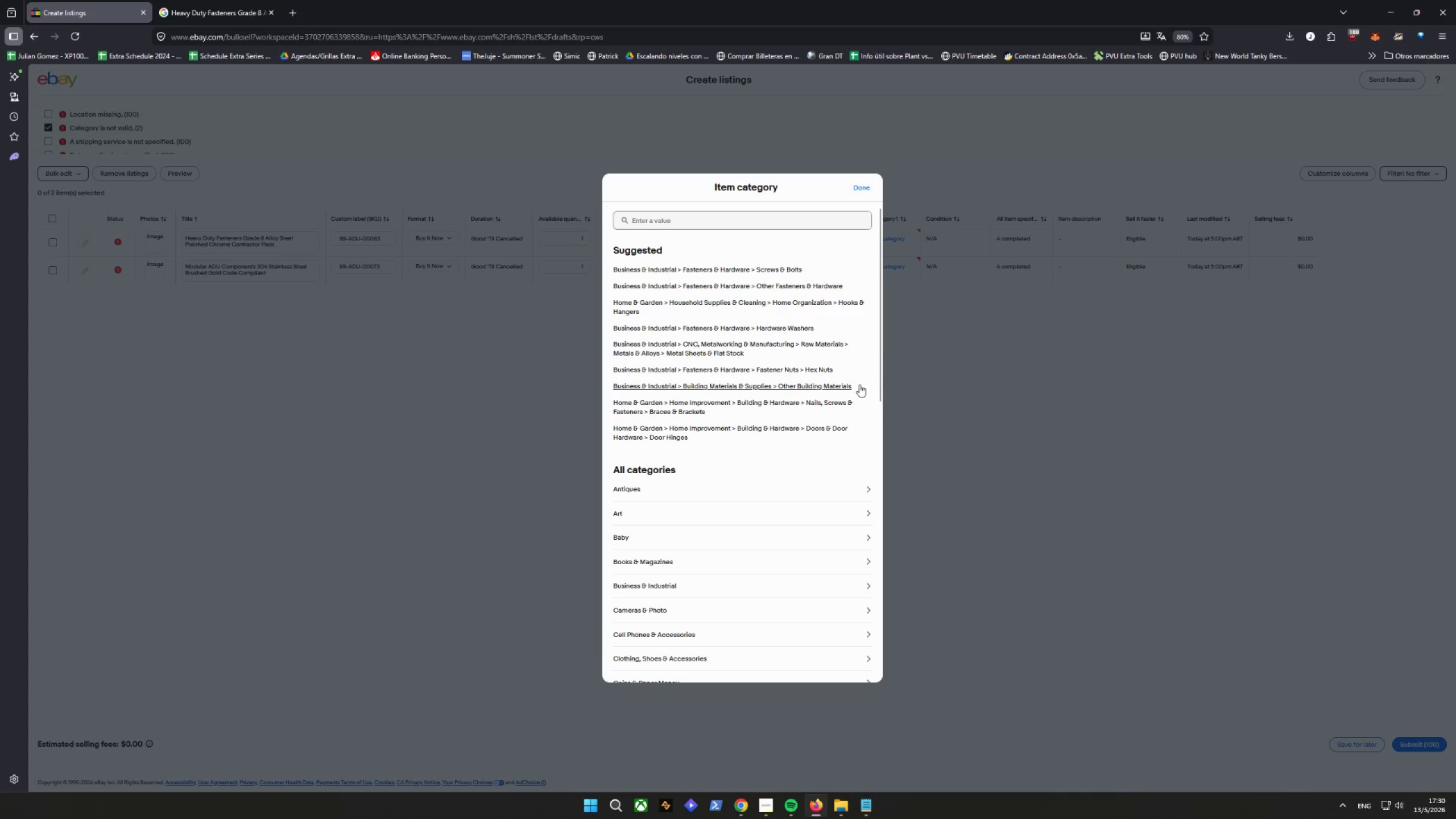 
wait(5.55)
 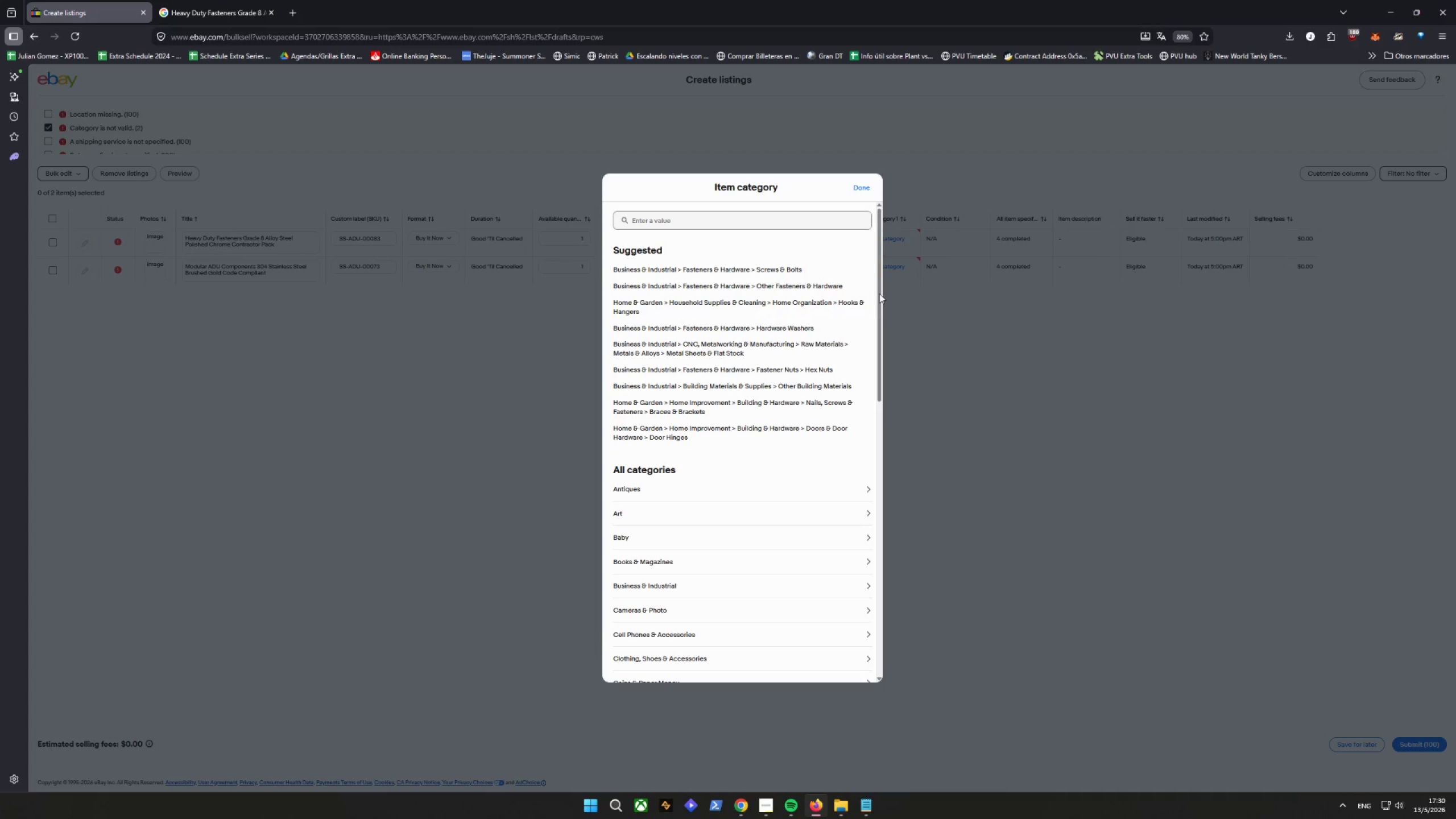 
left_click([848, 385])
 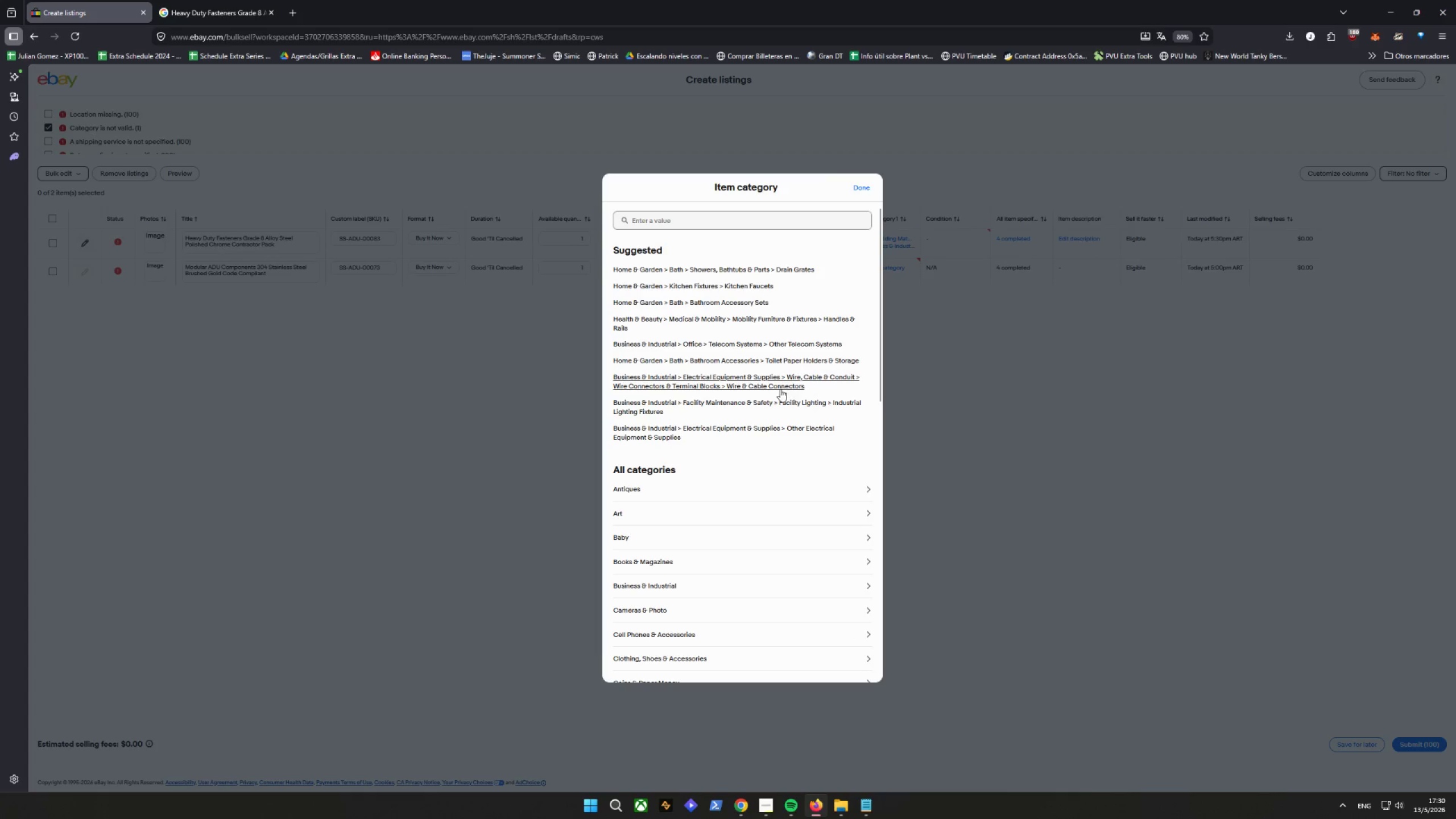 
wait(10.01)
 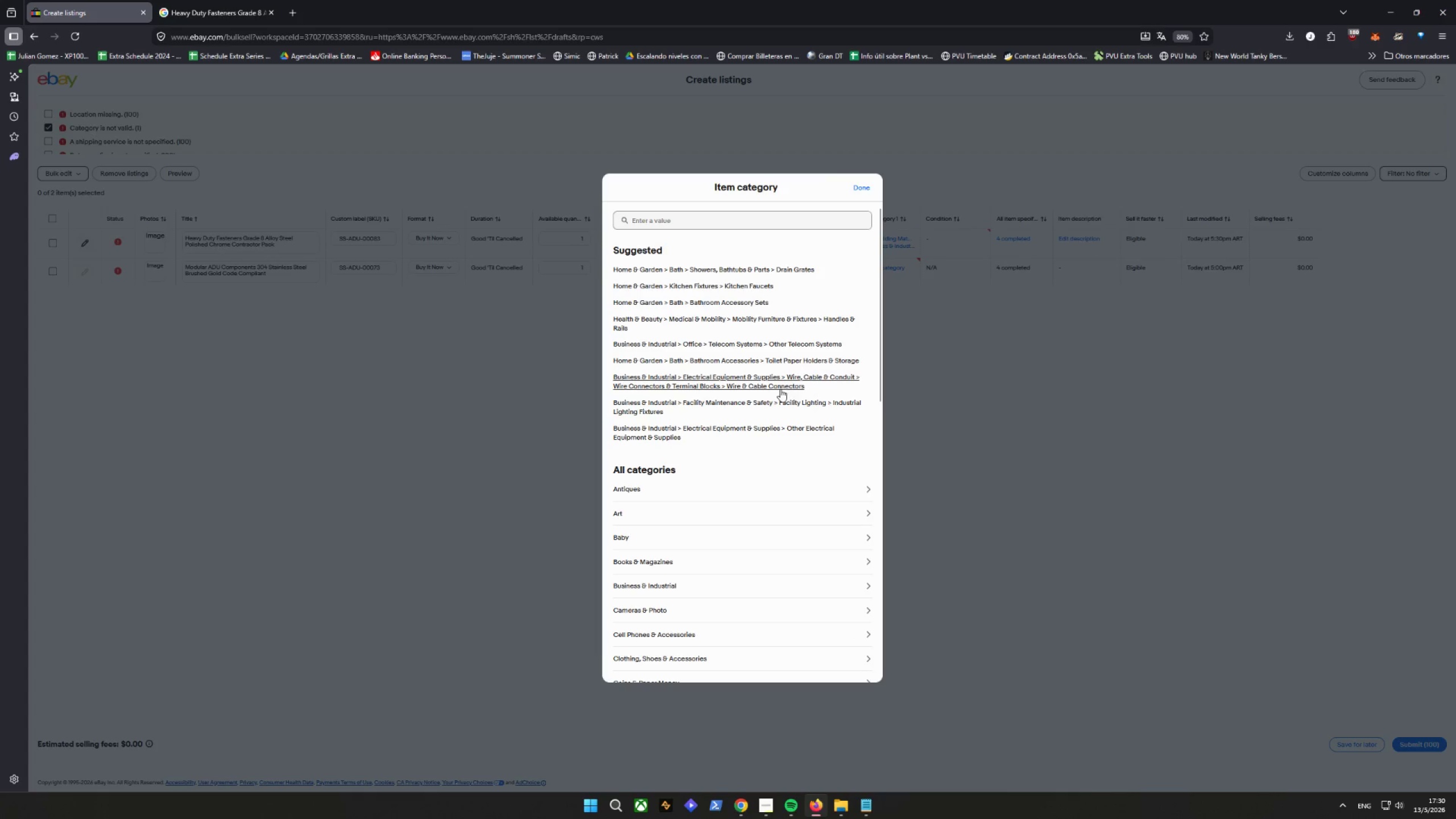 
scroll: coordinate [790, 440], scroll_direction: down, amount: 3.0
 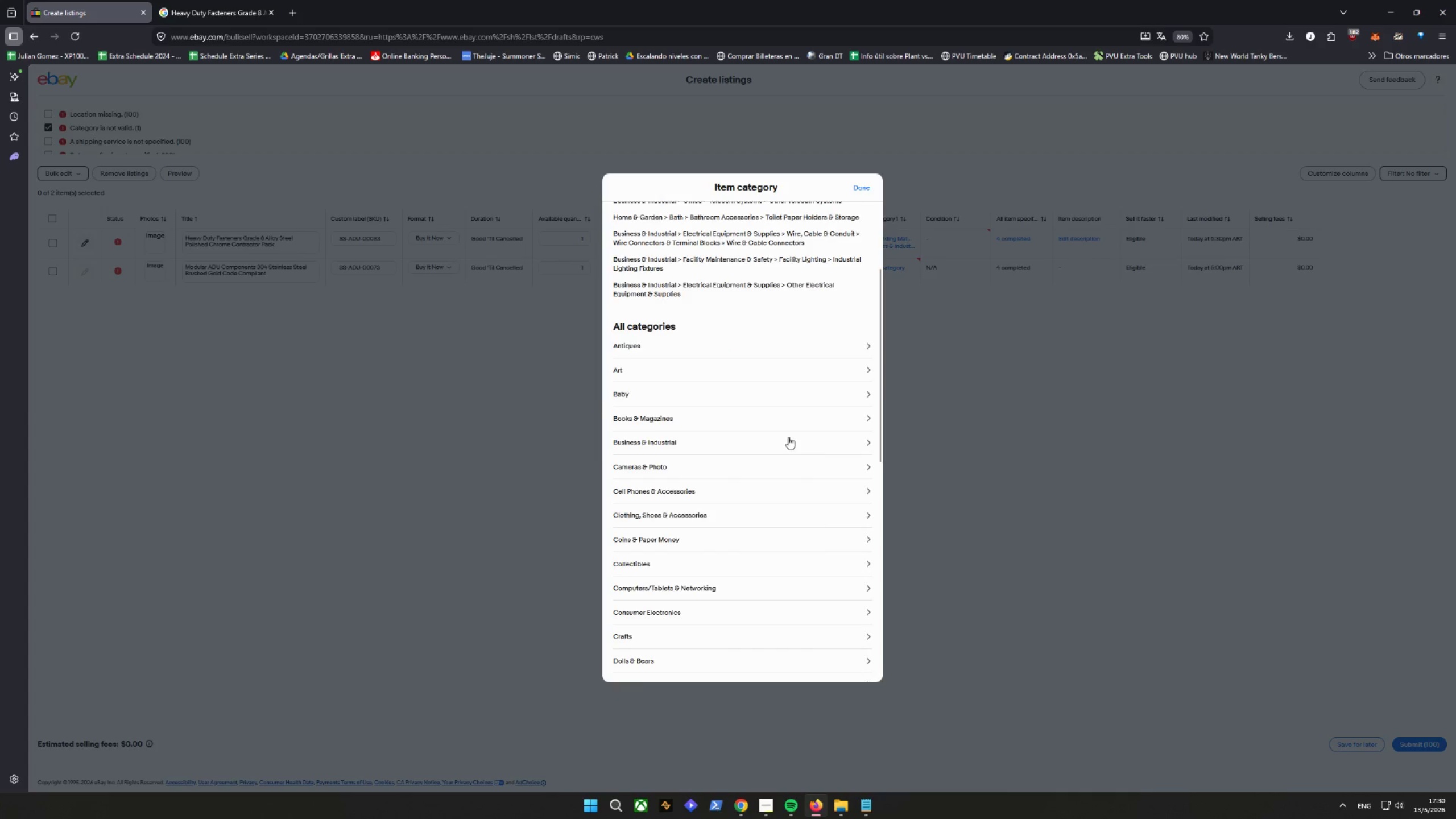 
scroll: coordinate [787, 437], scroll_direction: up, amount: 6.0
 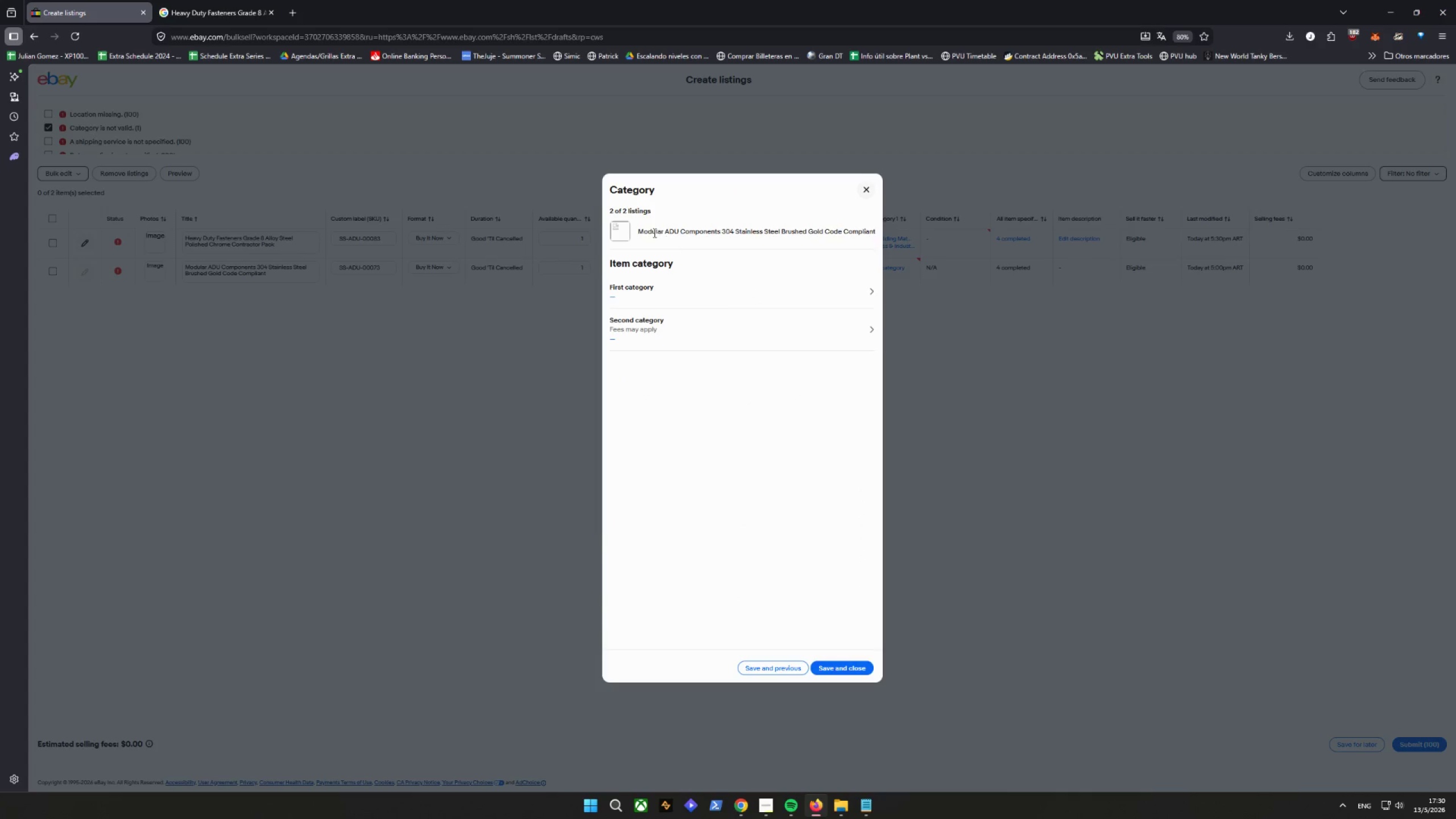 
left_click_drag(start_coordinate=[639, 231], to_coordinate=[1103, 233])
 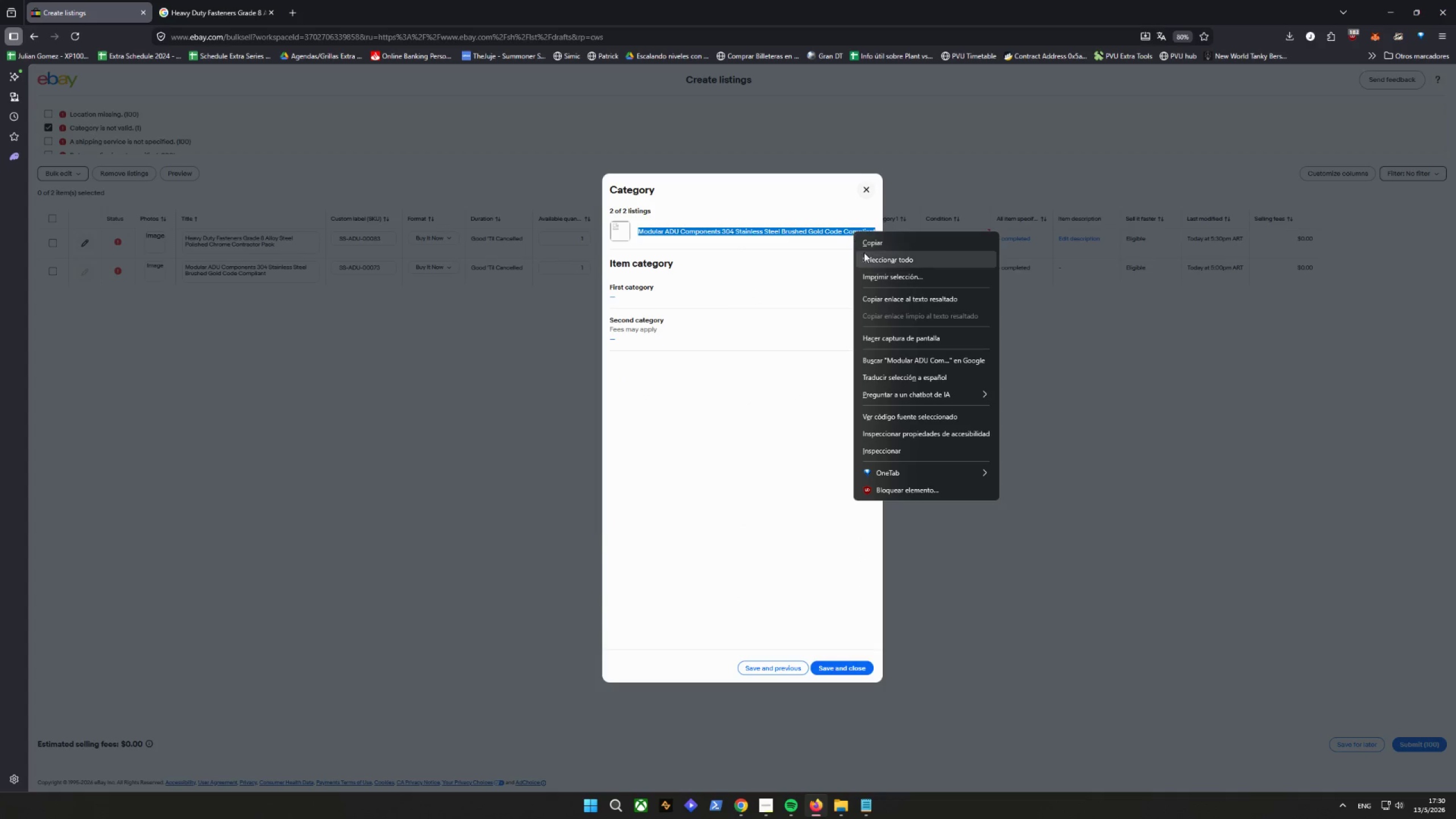 
left_click([867, 245])
 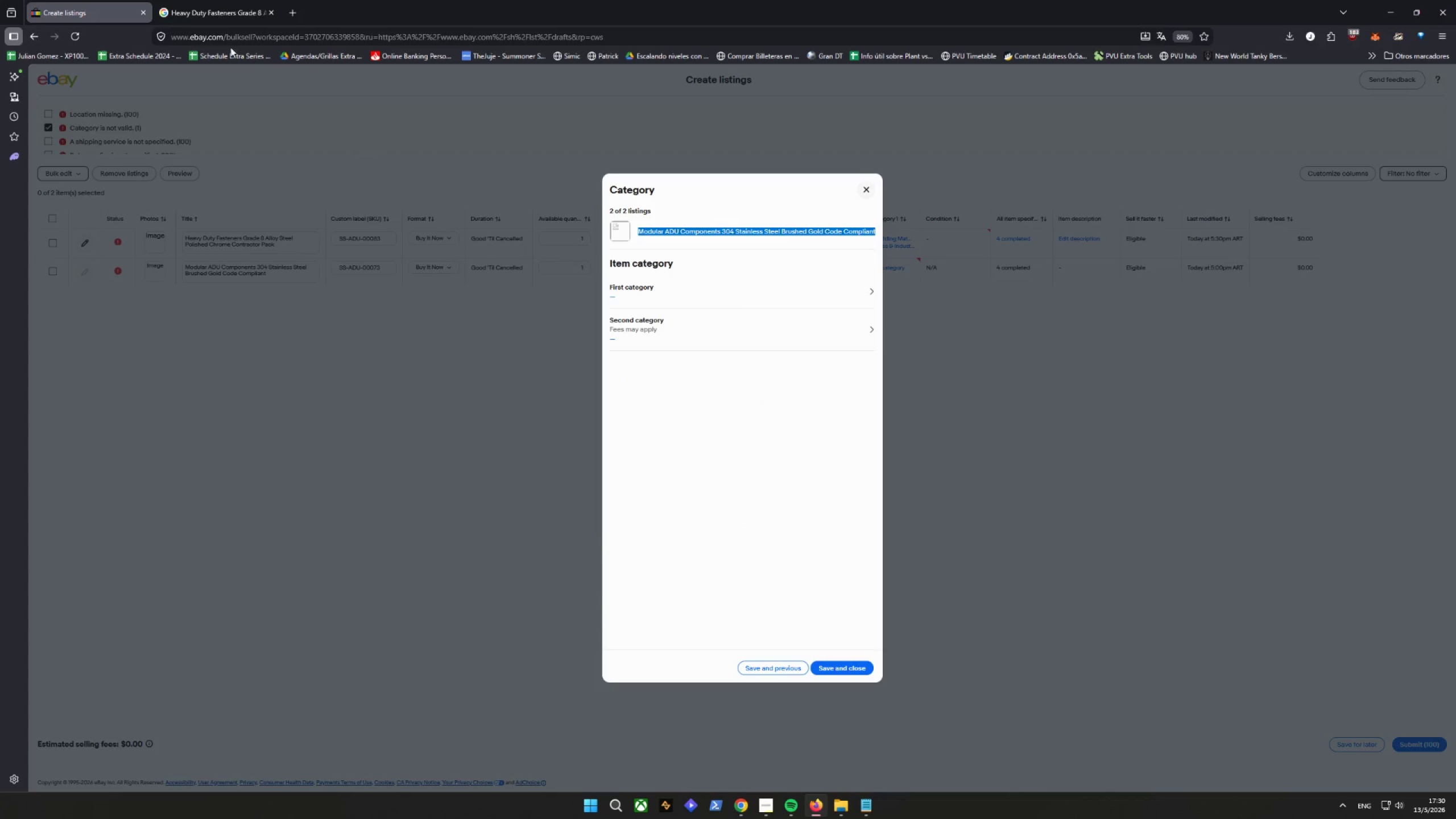 
left_click([229, 7])
 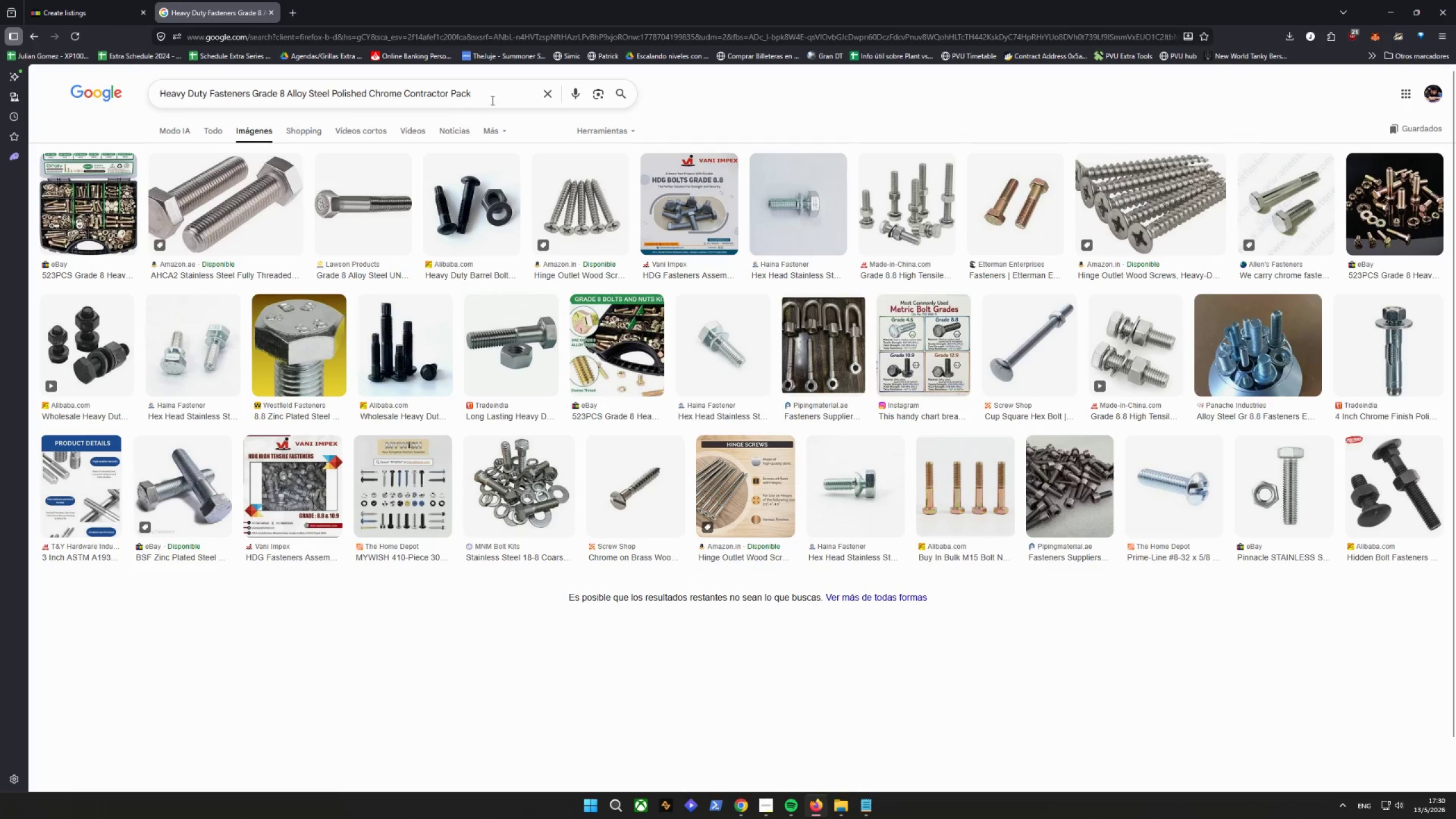 
left_click([553, 92])
 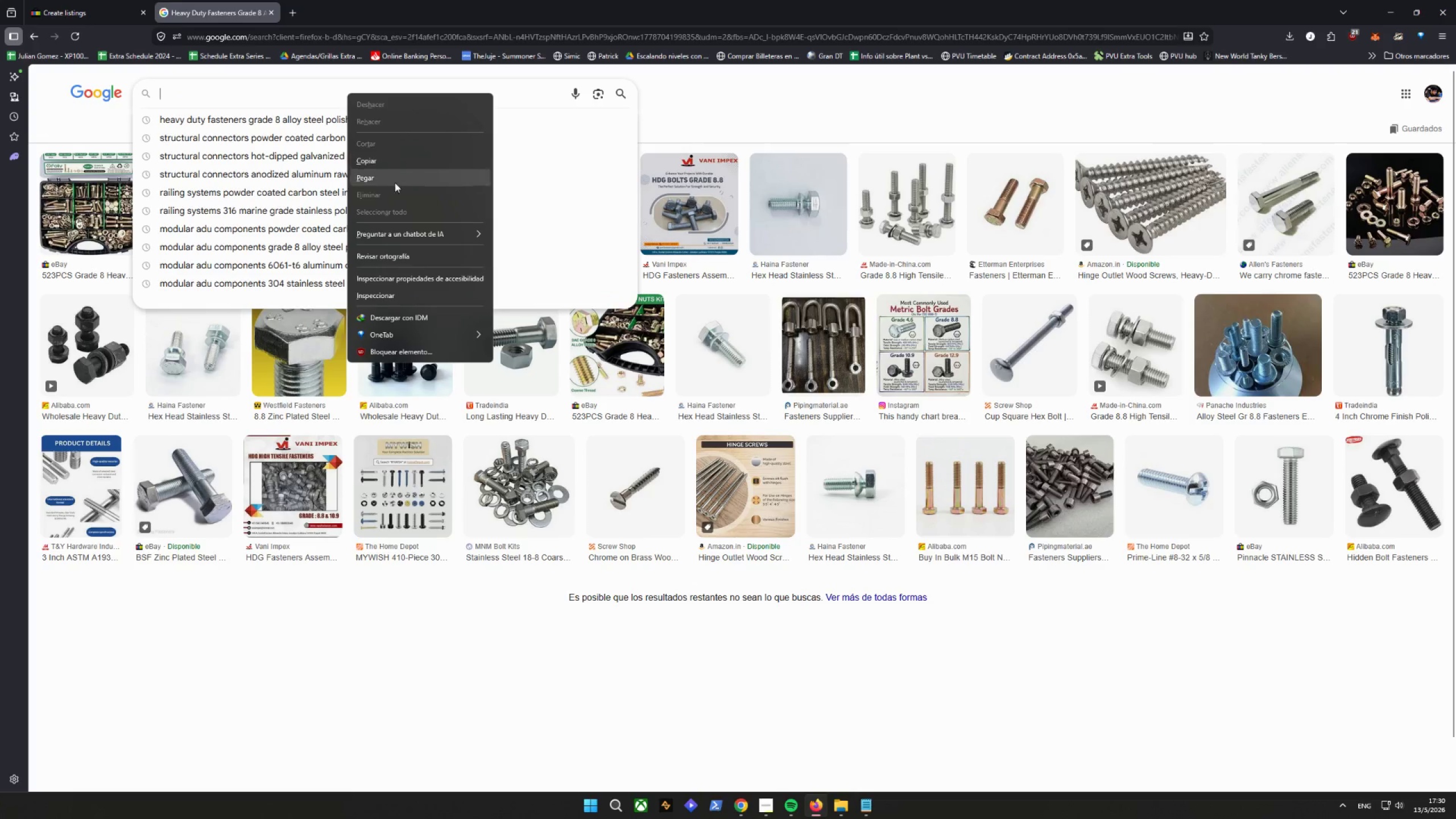 
left_click([388, 183])
 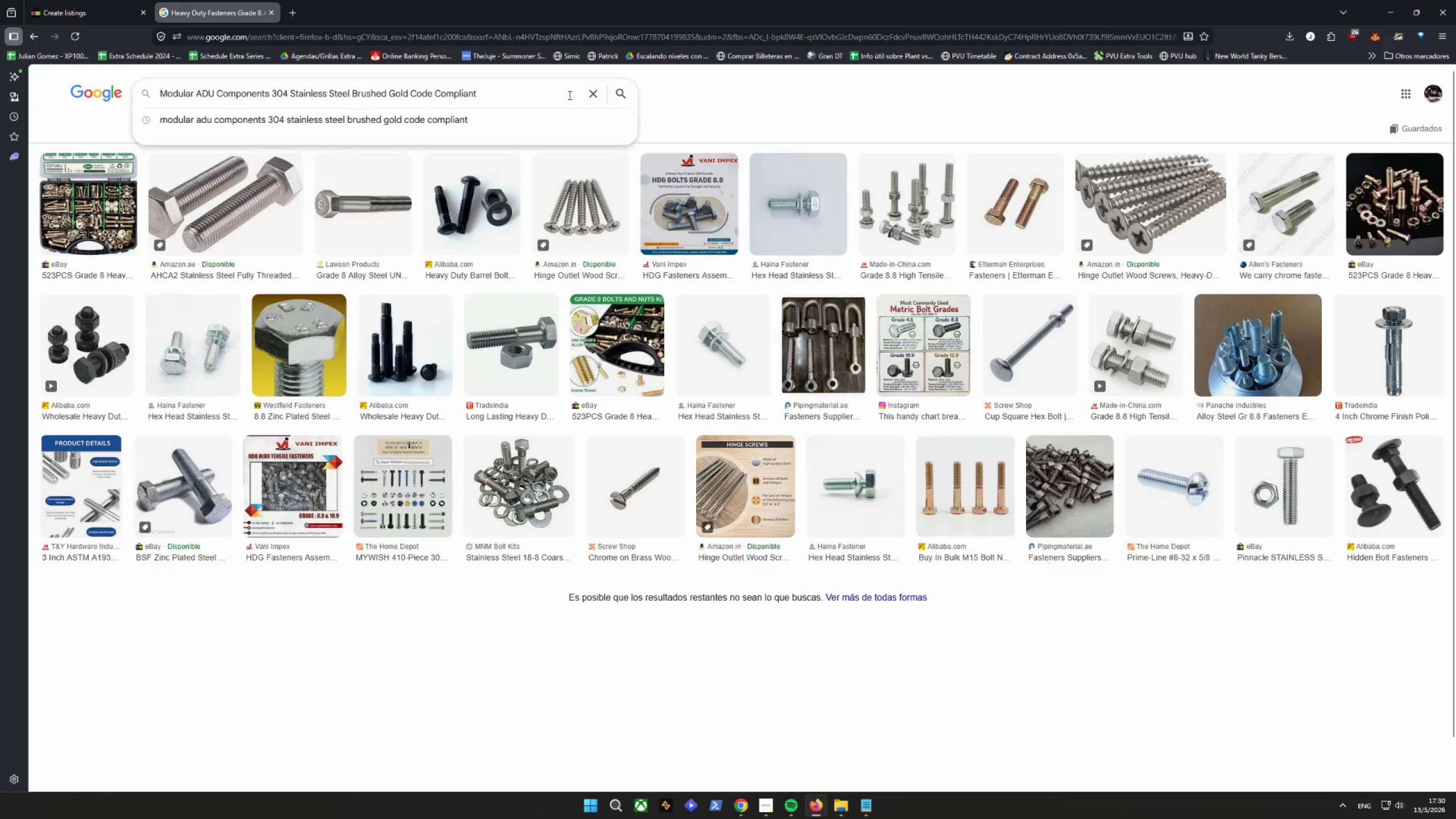 
left_click([623, 90])
 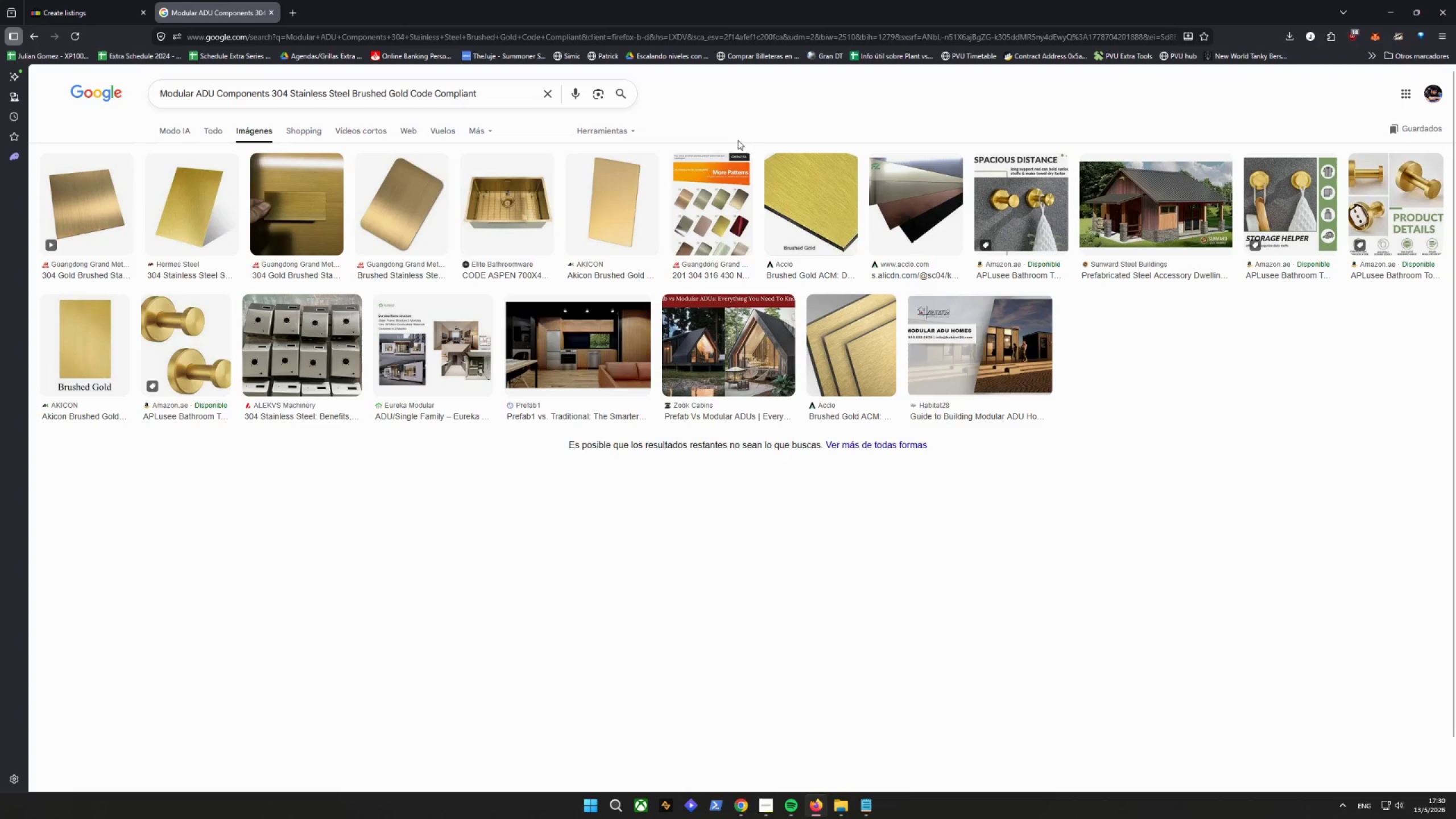 
wait(28.54)
 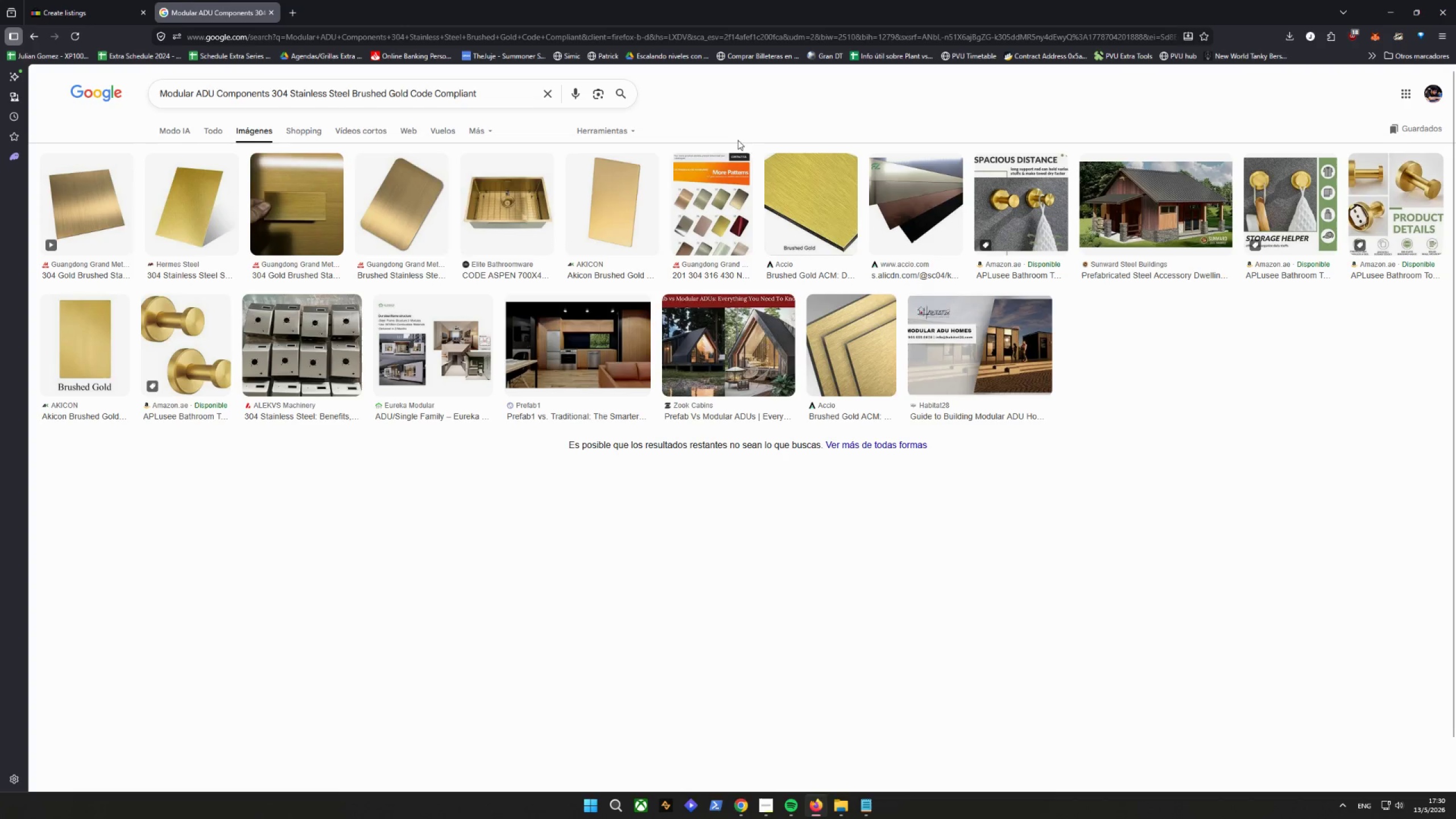 
left_click([704, 192])
 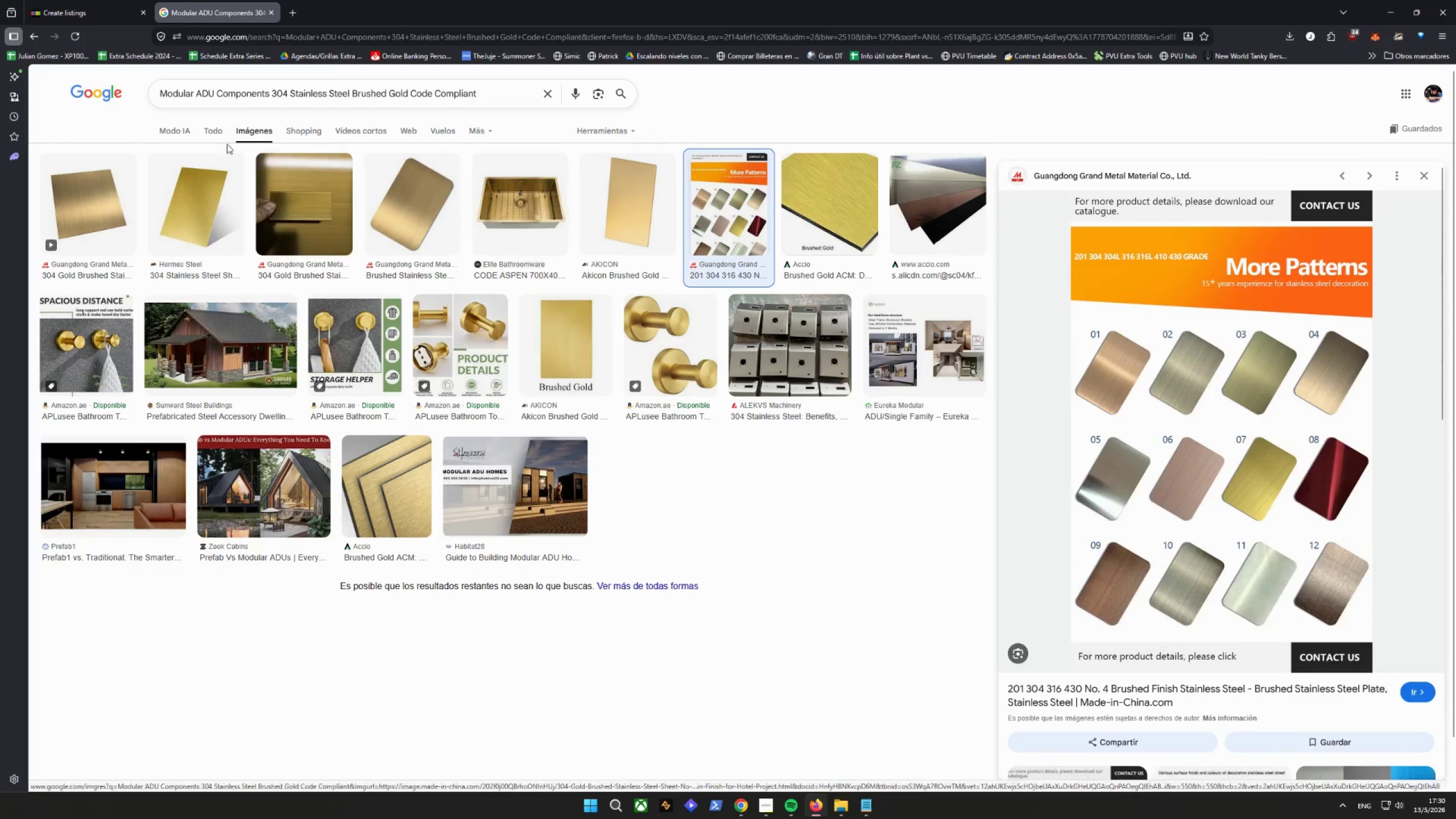 
left_click([96, 15])
 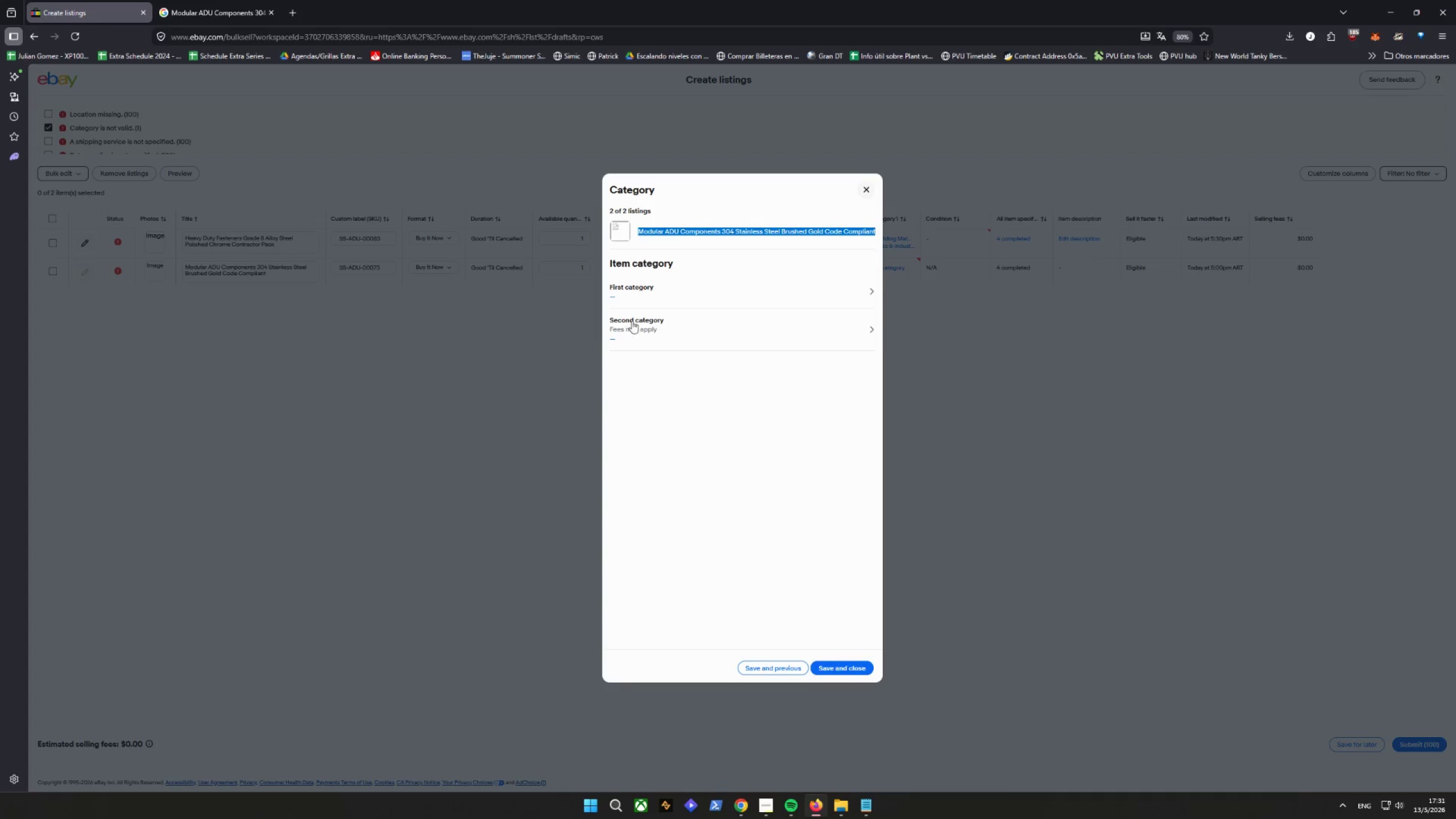 
left_click([688, 302])
 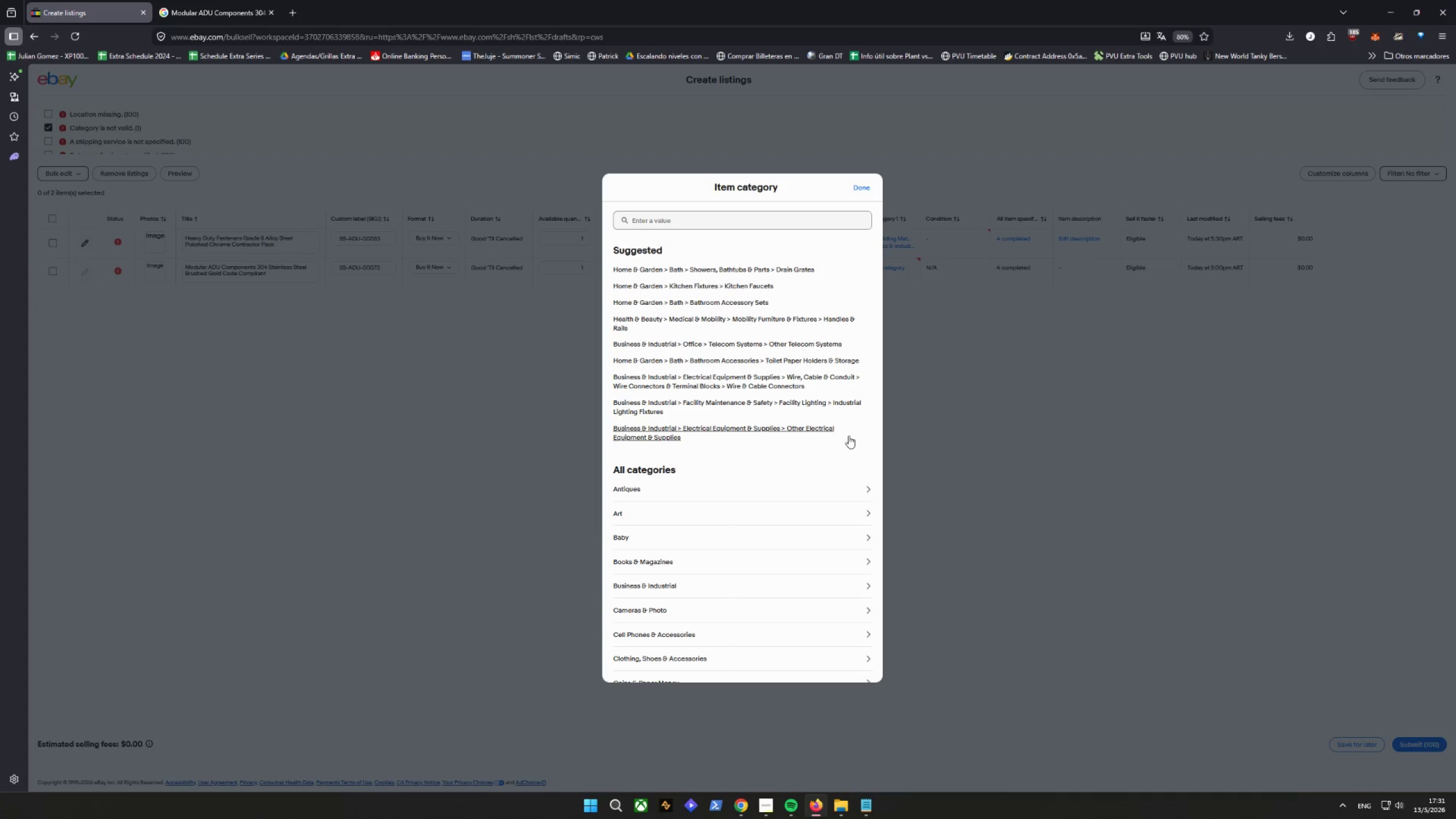 
wait(17.24)
 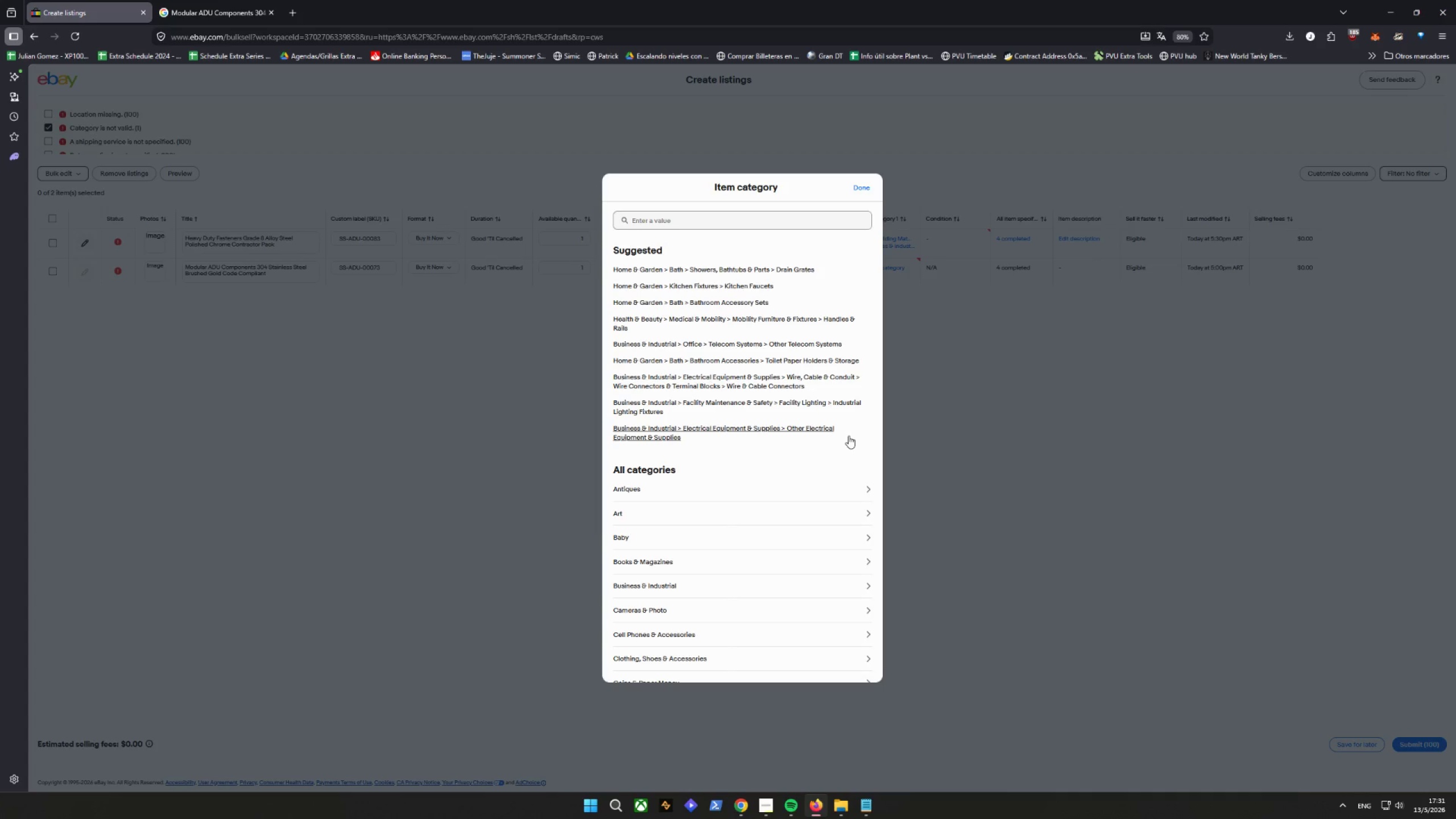 
scroll: coordinate [748, 573], scroll_direction: down, amount: 2.0
 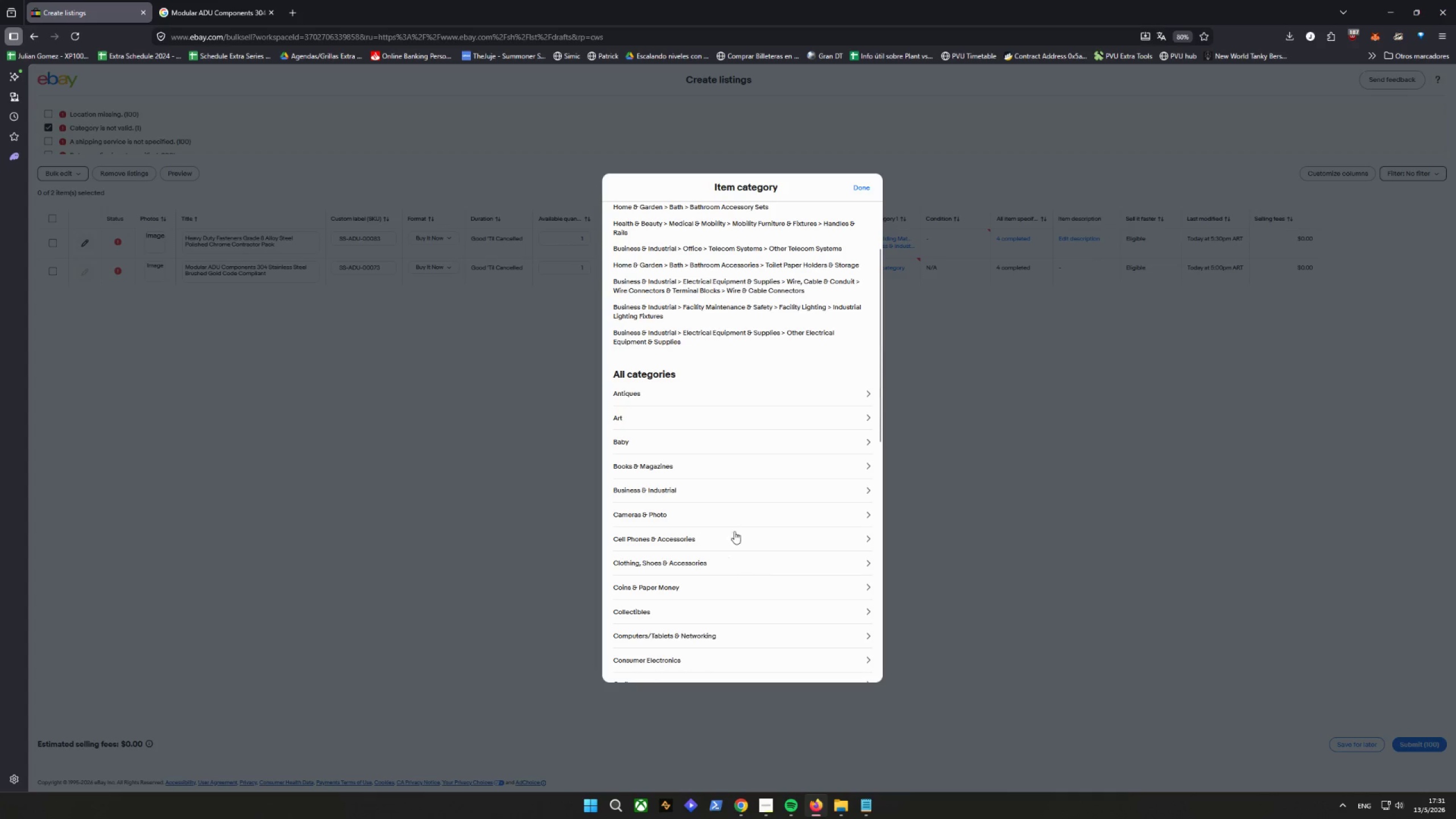 
left_click([710, 491])
 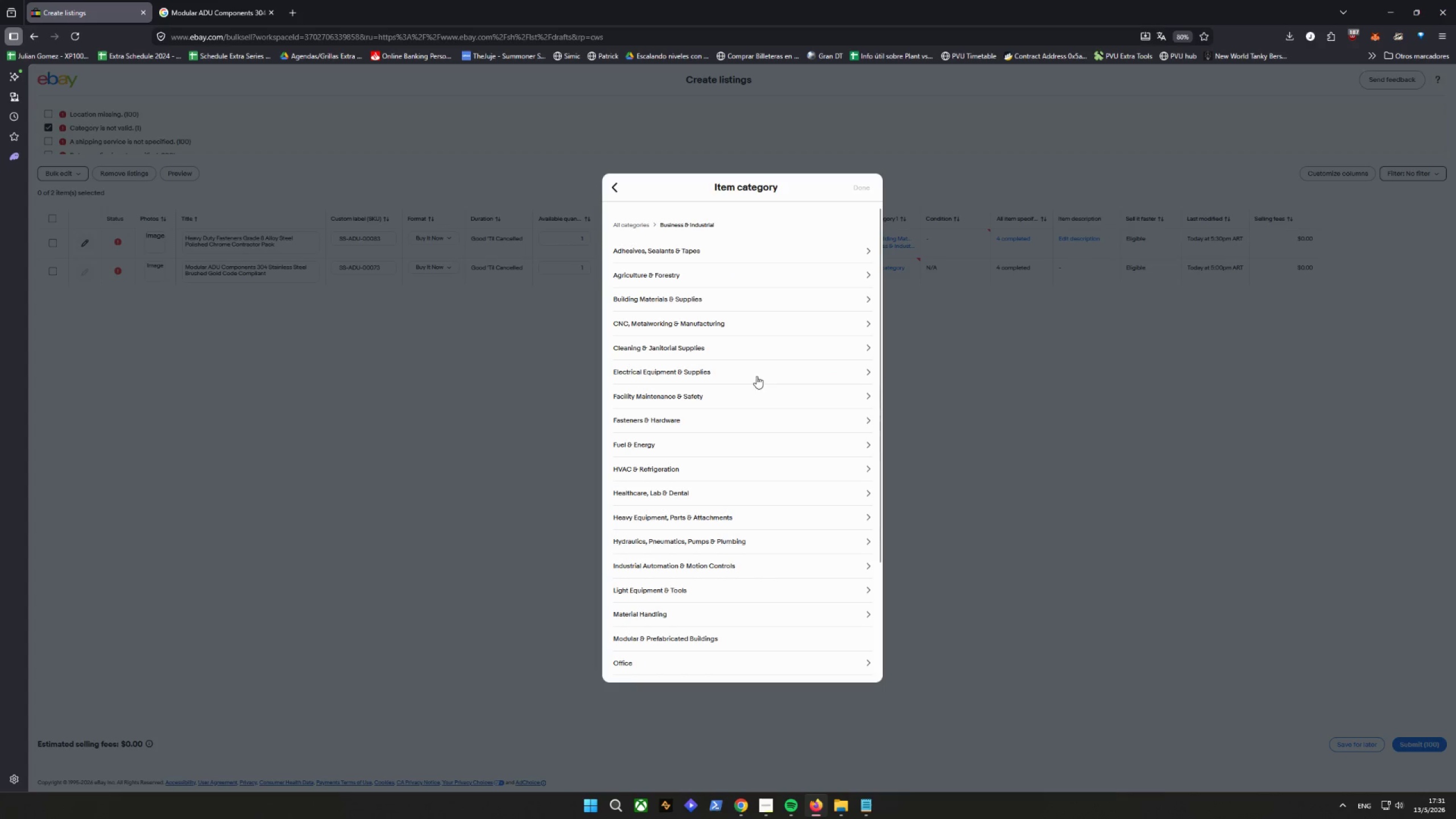 
left_click([692, 297])
 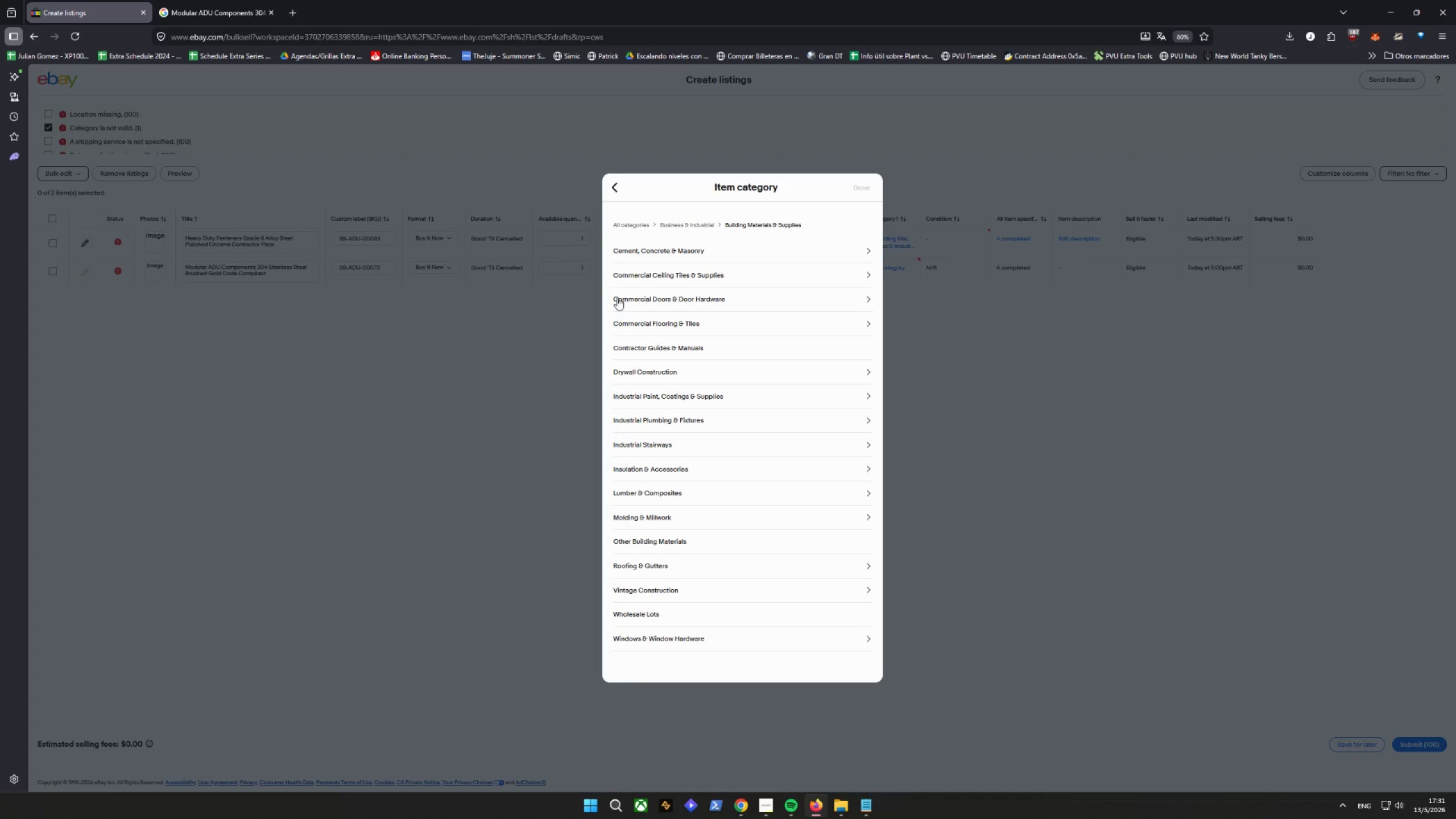 
scroll: coordinate [710, 428], scroll_direction: down, amount: 8.0
 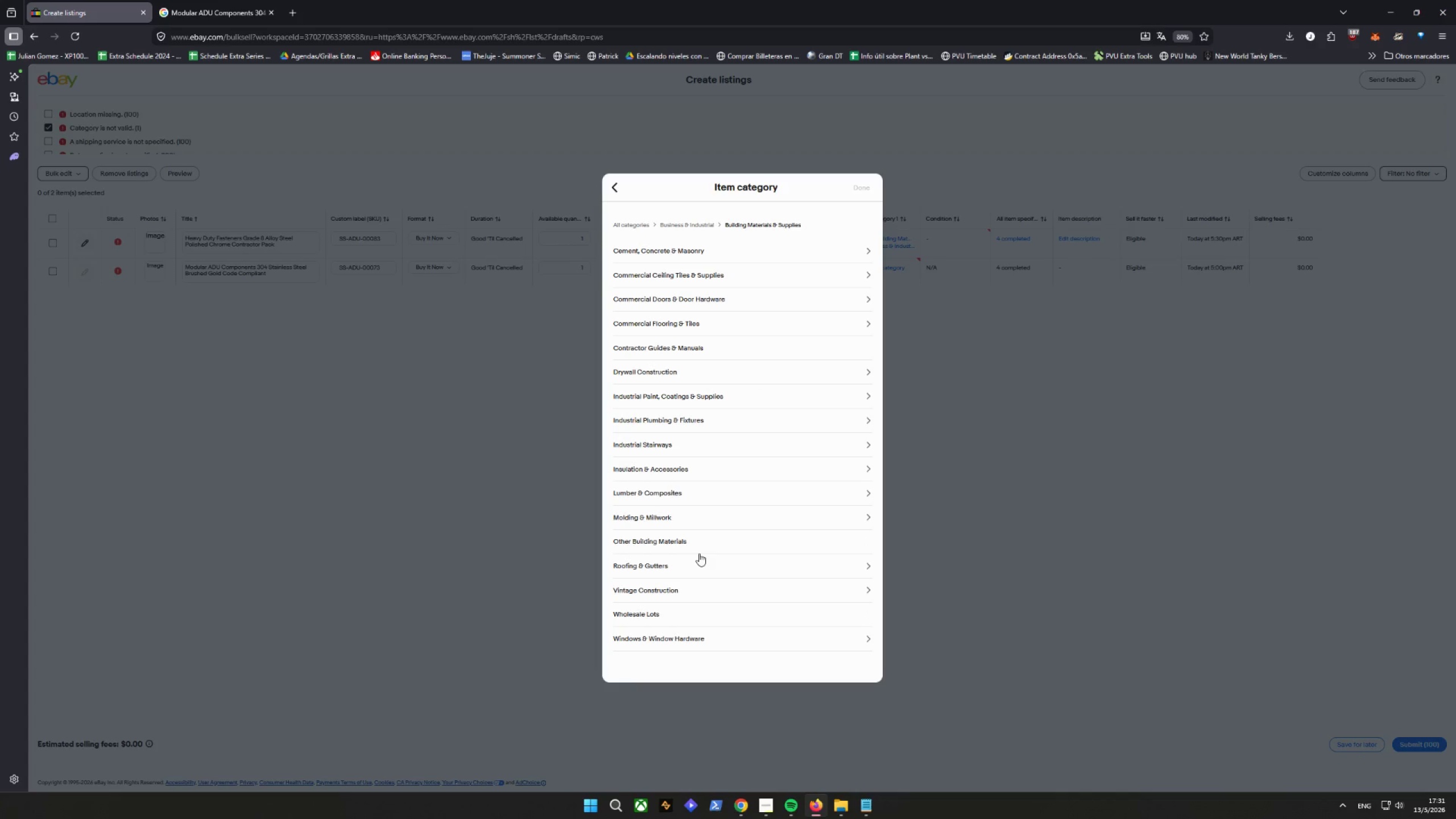 
left_click([693, 548])
 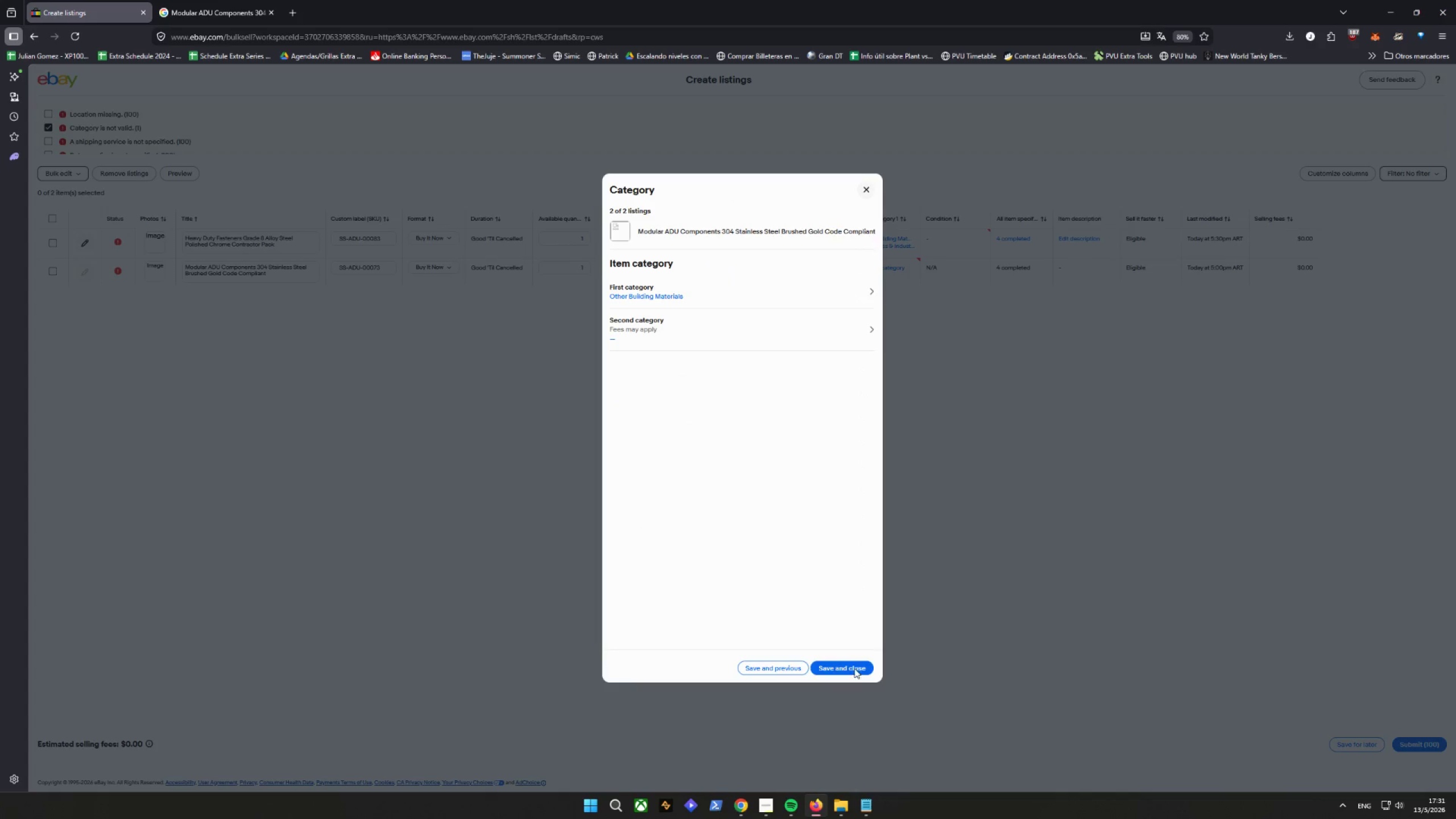 
left_click([849, 668])
 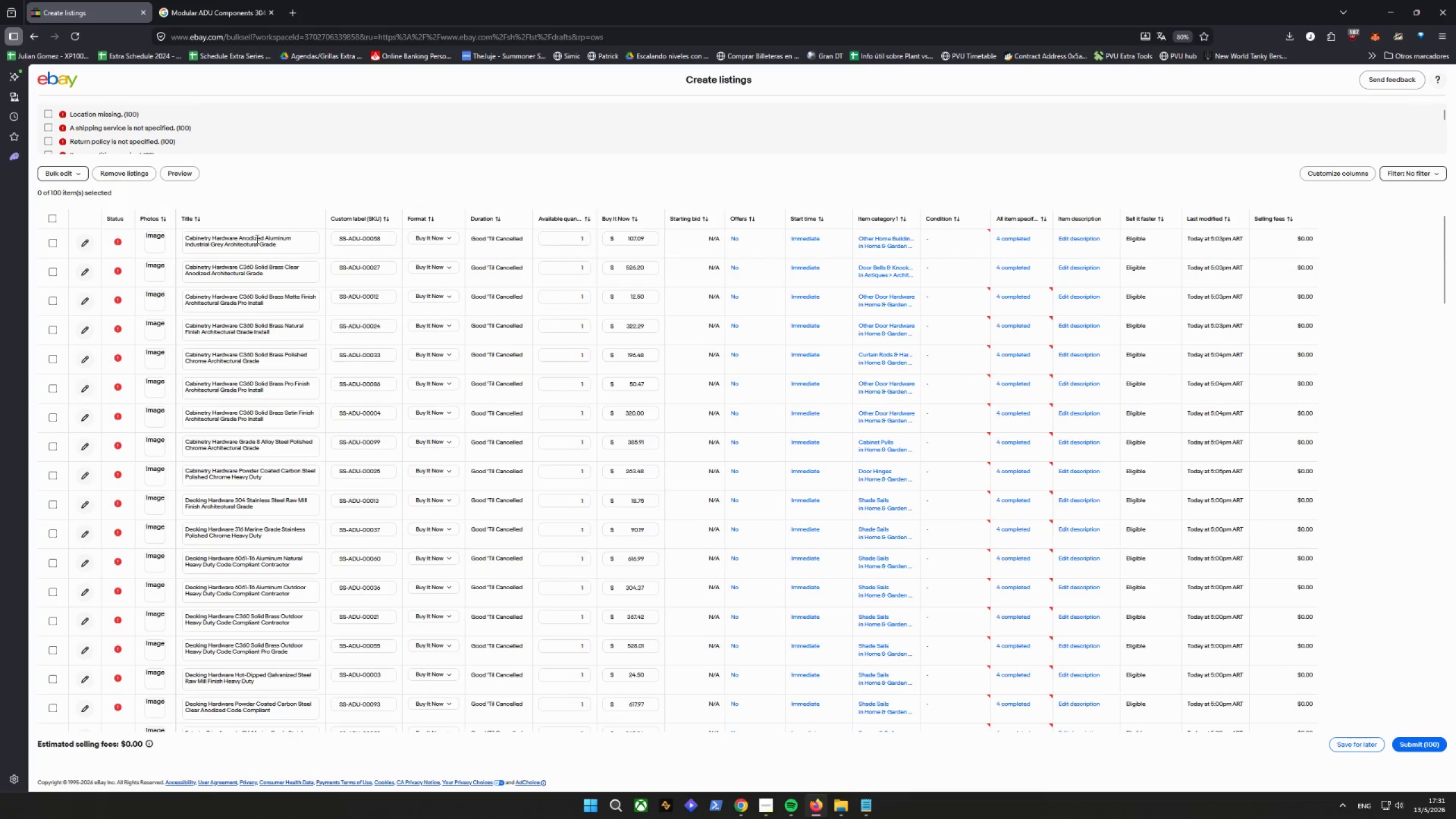 
wait(6.27)
 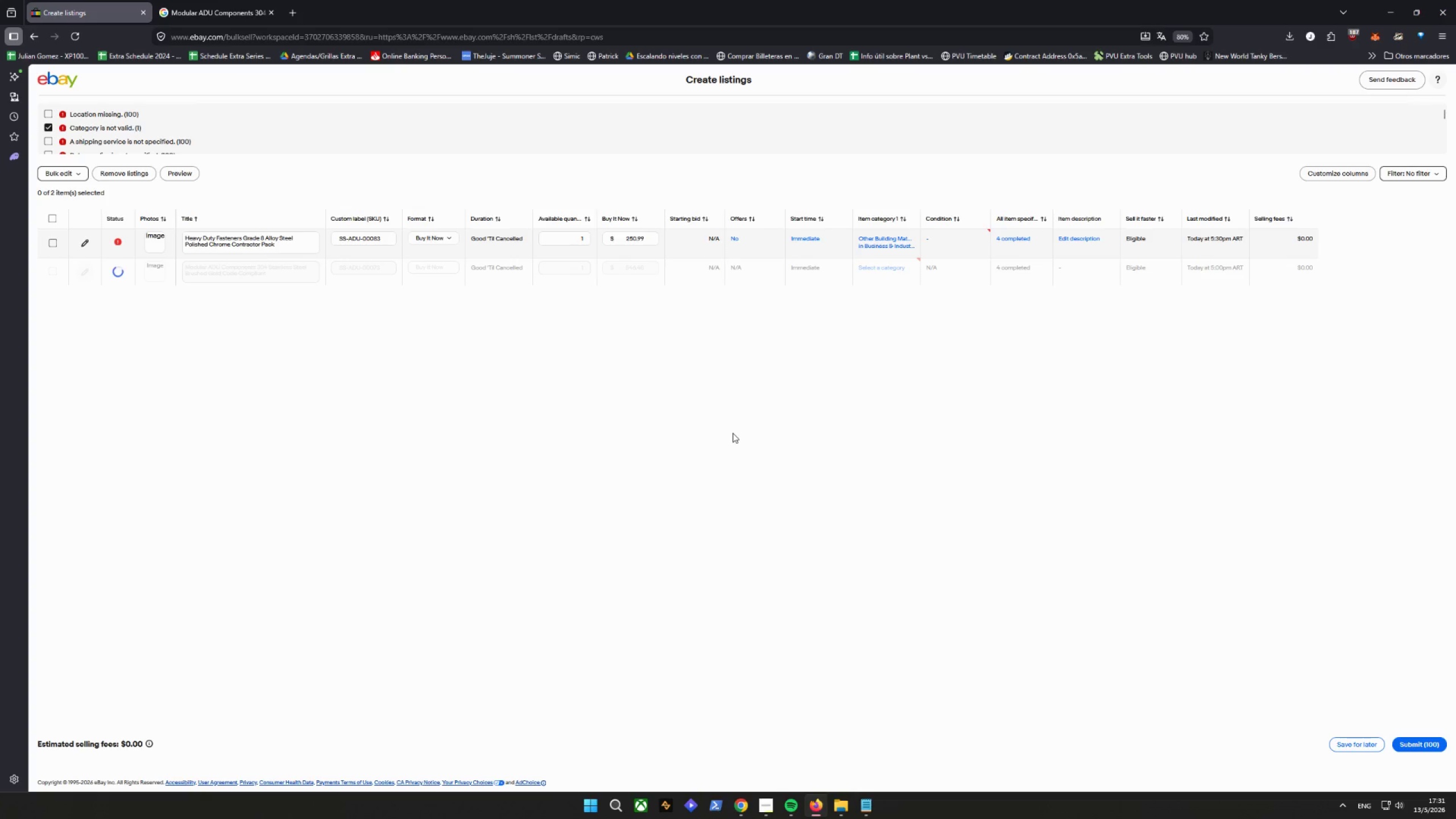 
scroll: coordinate [148, 147], scroll_direction: down, amount: 1.0
 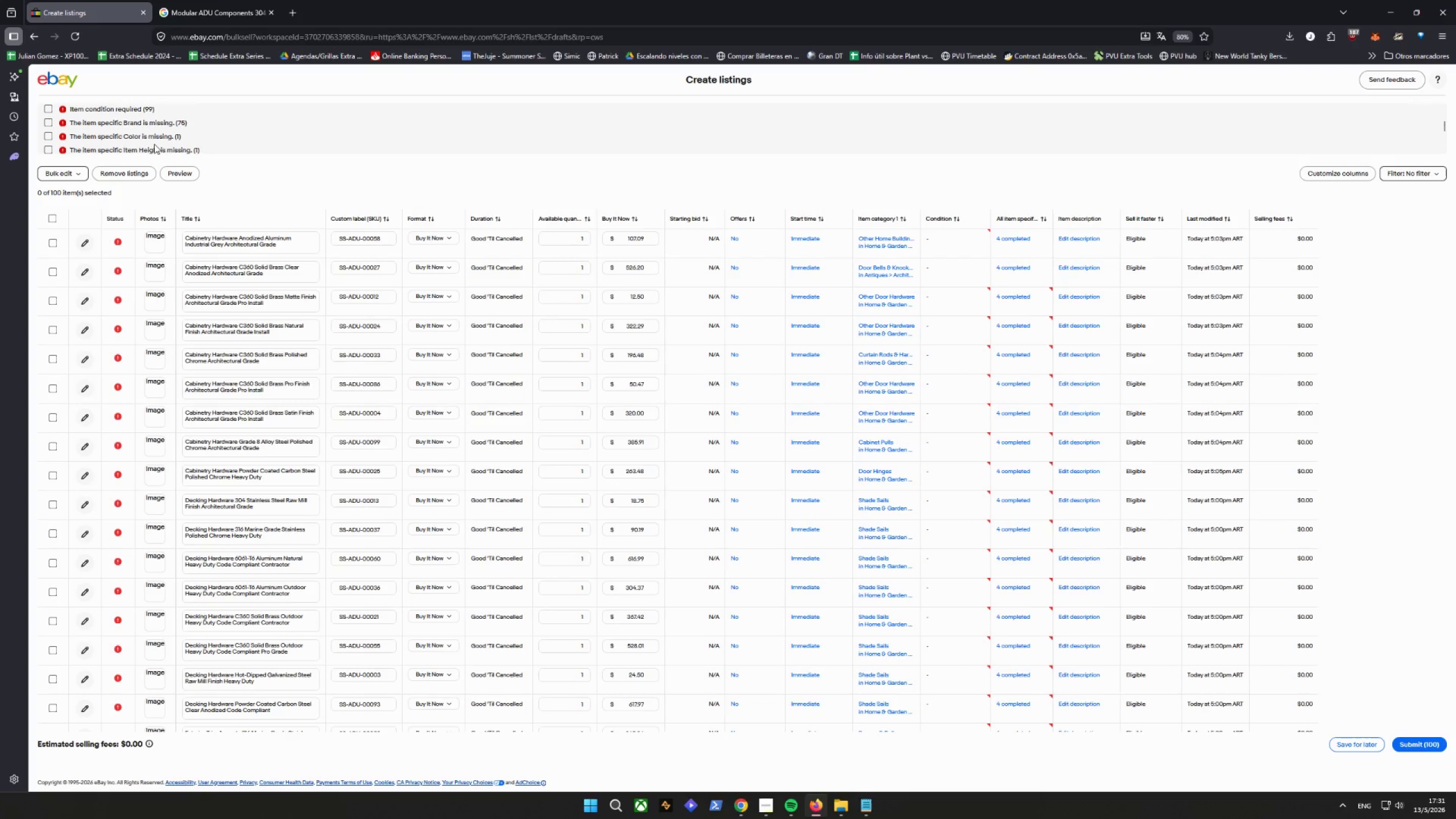 
left_click([49, 121])
 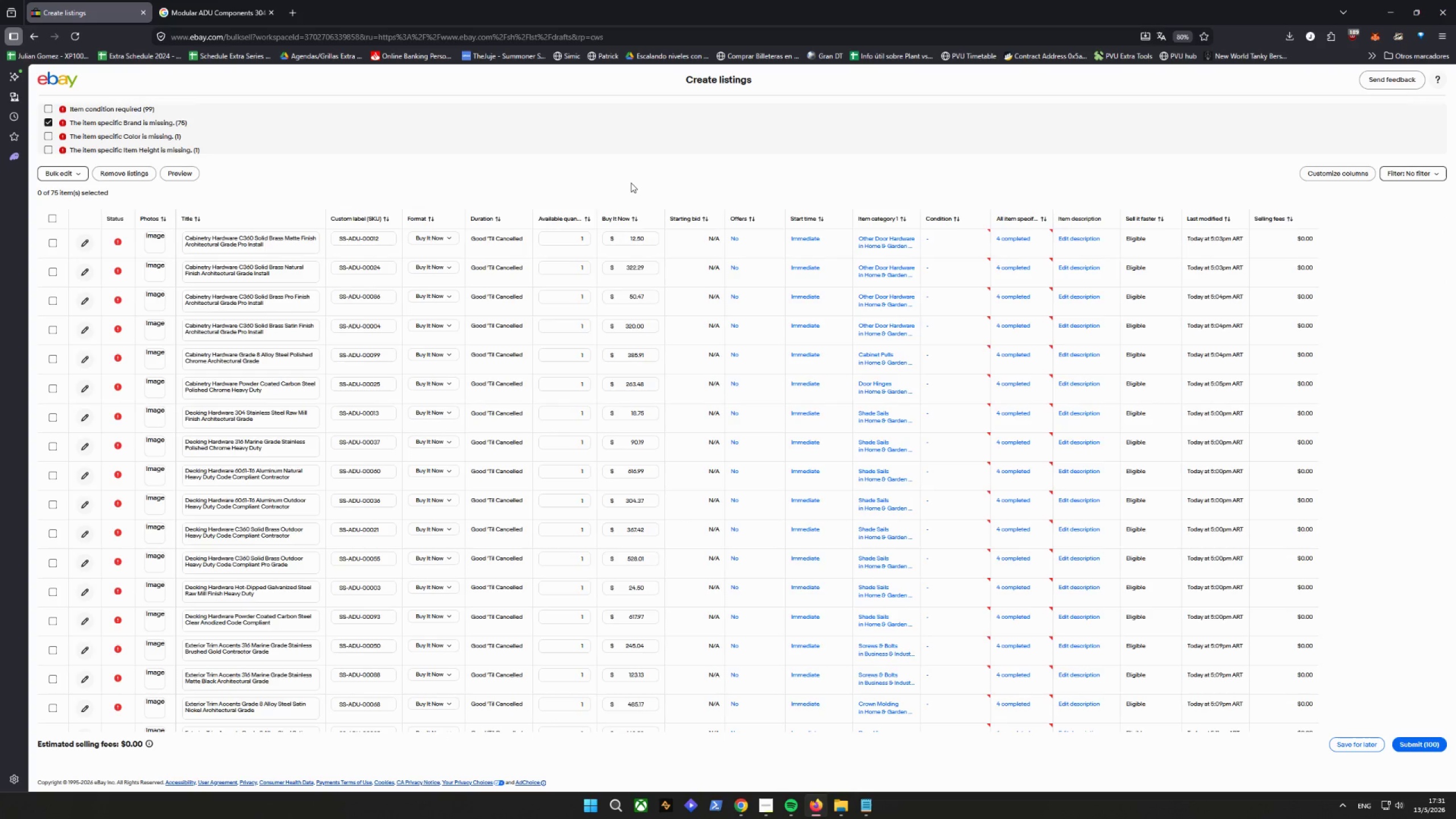 
wait(9.96)
 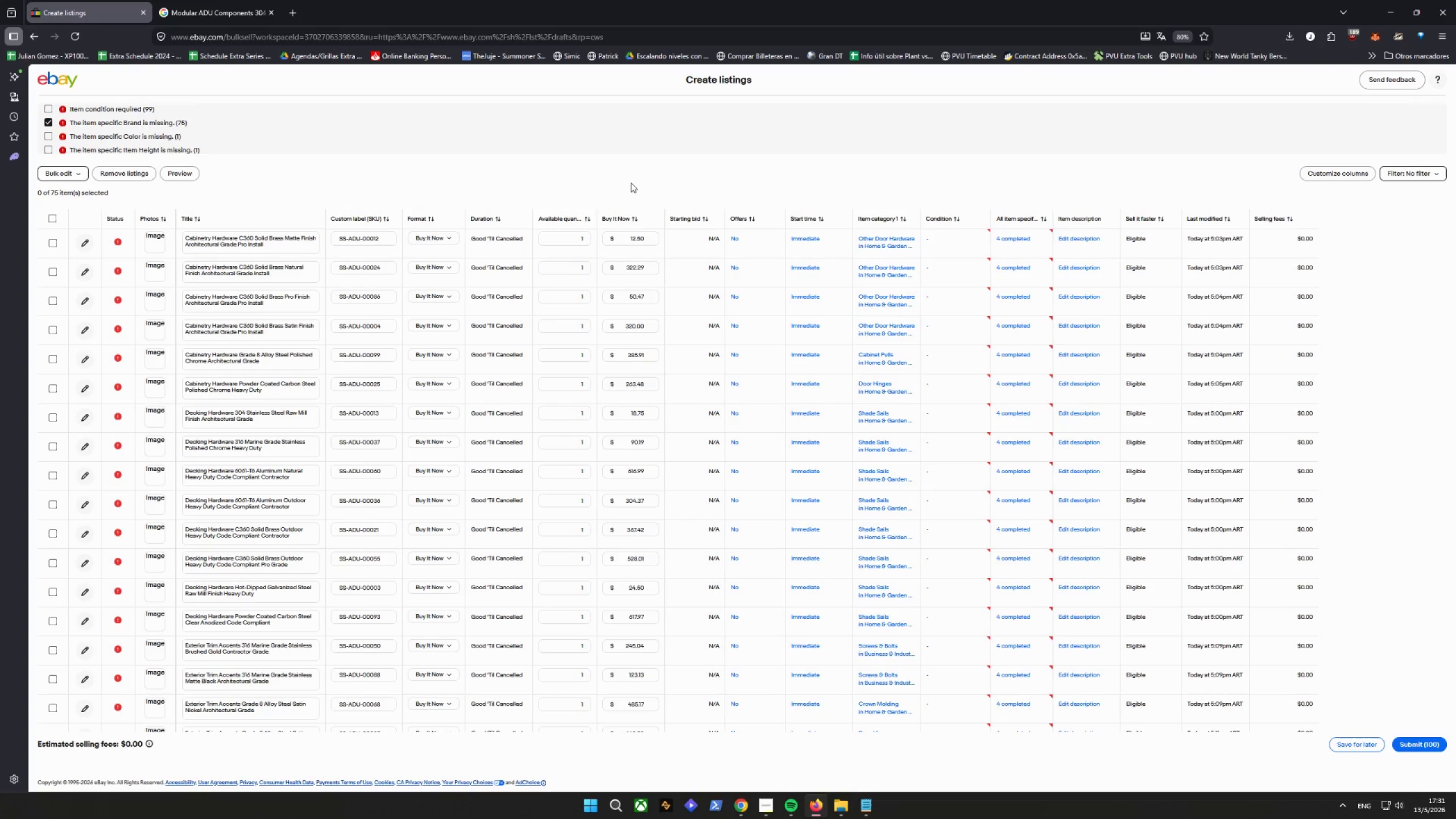 
scroll: coordinate [148, 143], scroll_direction: down, amount: 1.0
 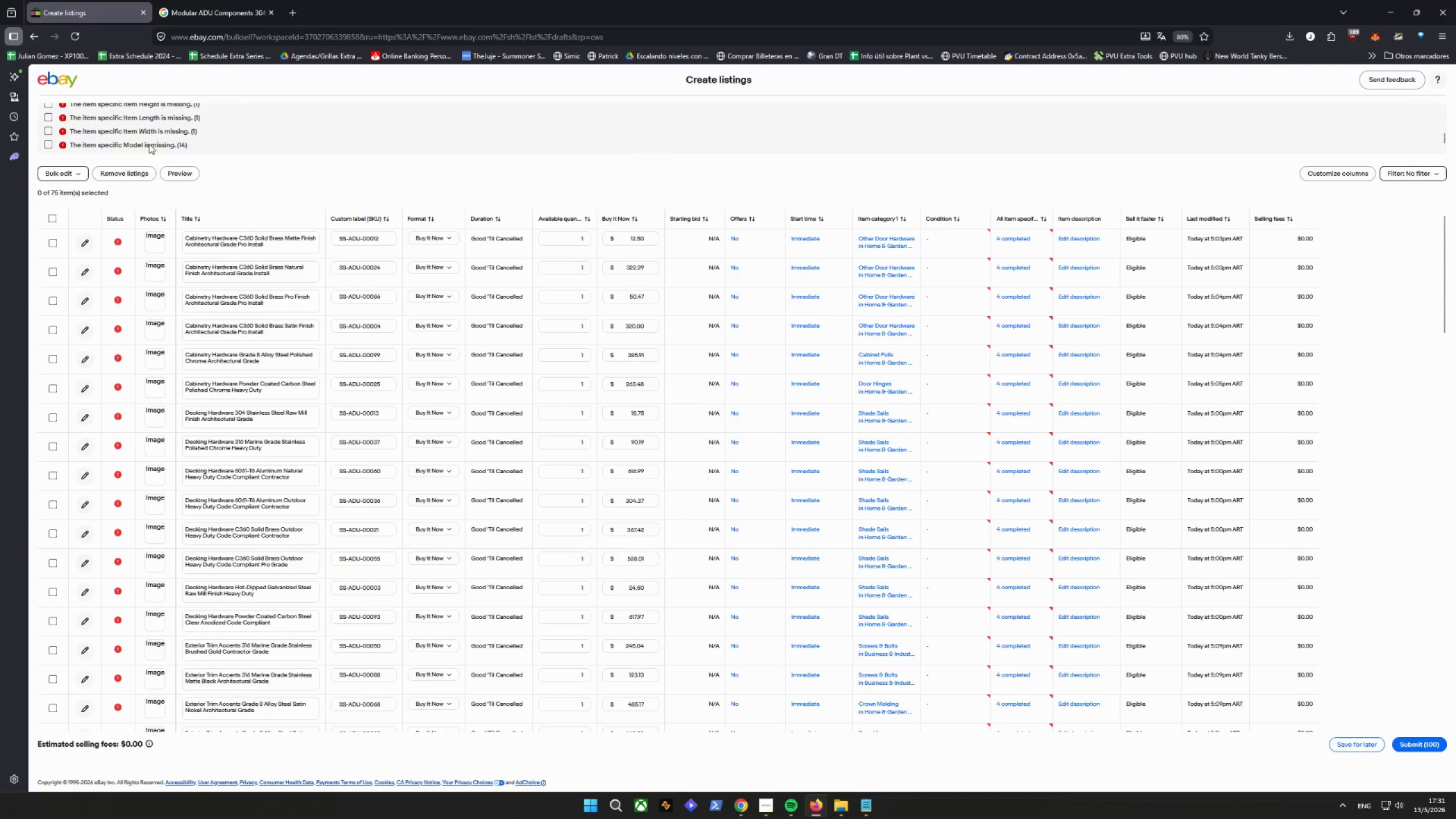 
scroll: coordinate [149, 144], scroll_direction: up, amount: 1.0
 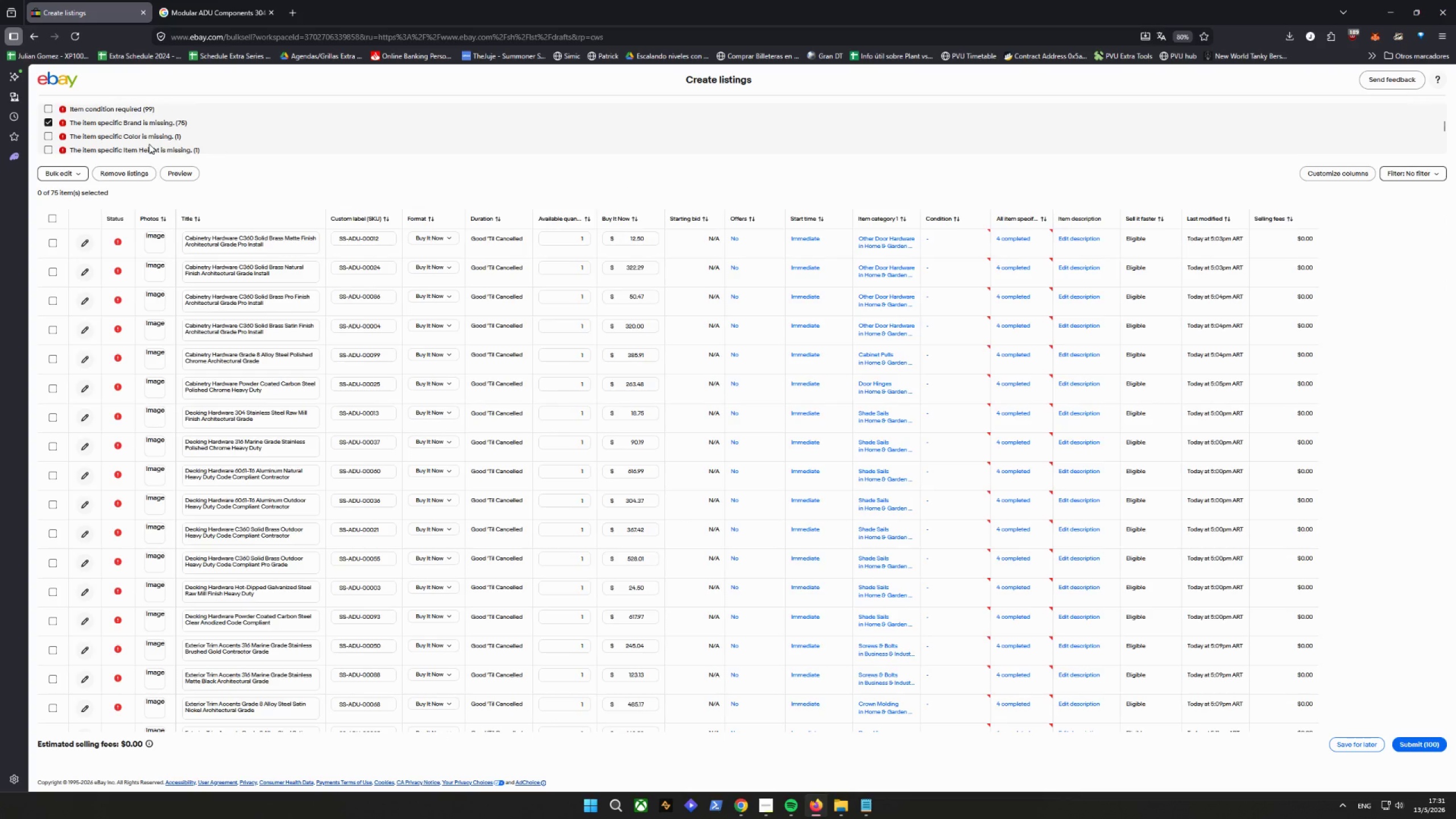 
scroll: coordinate [263, 140], scroll_direction: down, amount: 1.0
 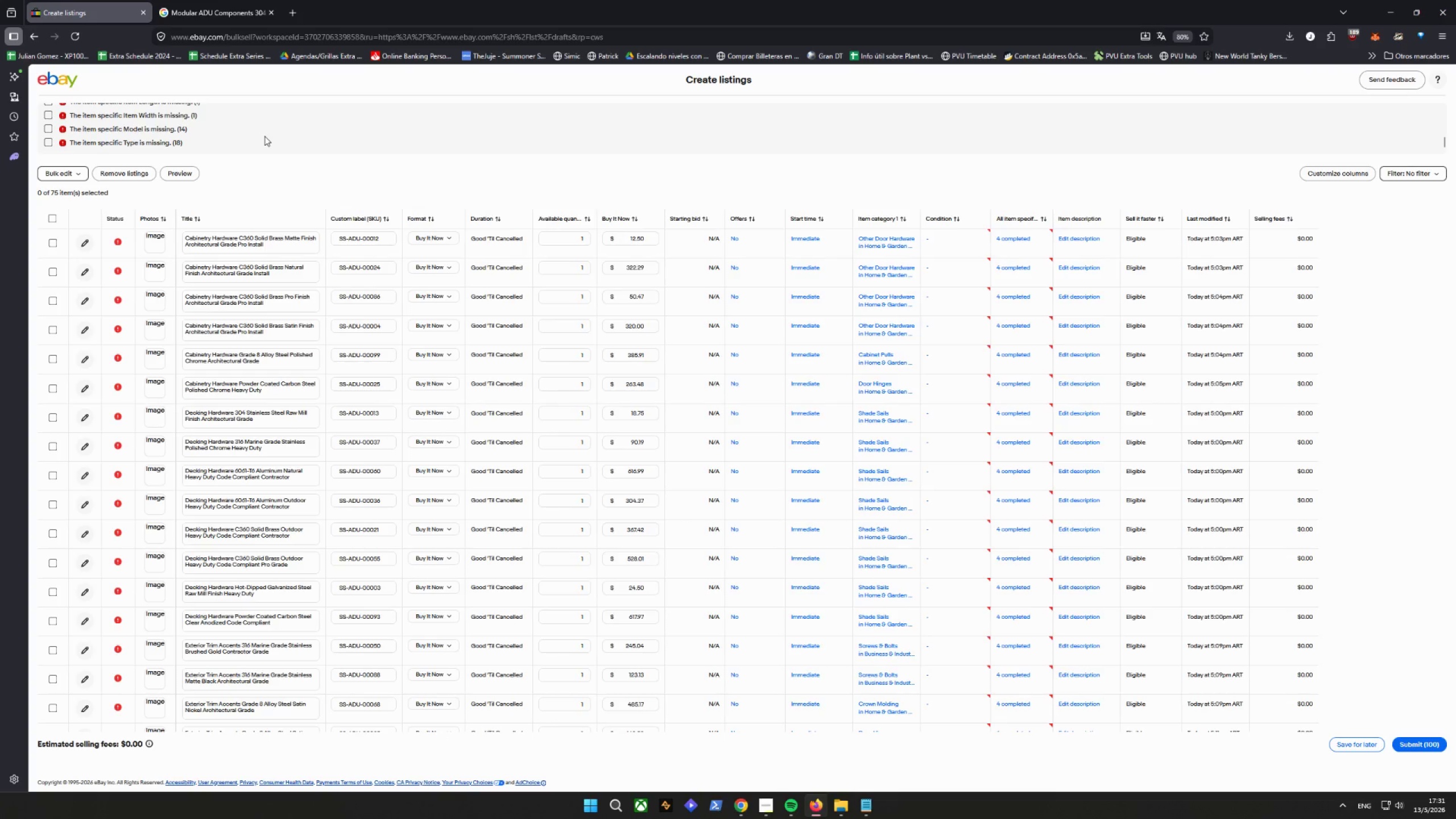 
scroll: coordinate [264, 136], scroll_direction: up, amount: 2.0
 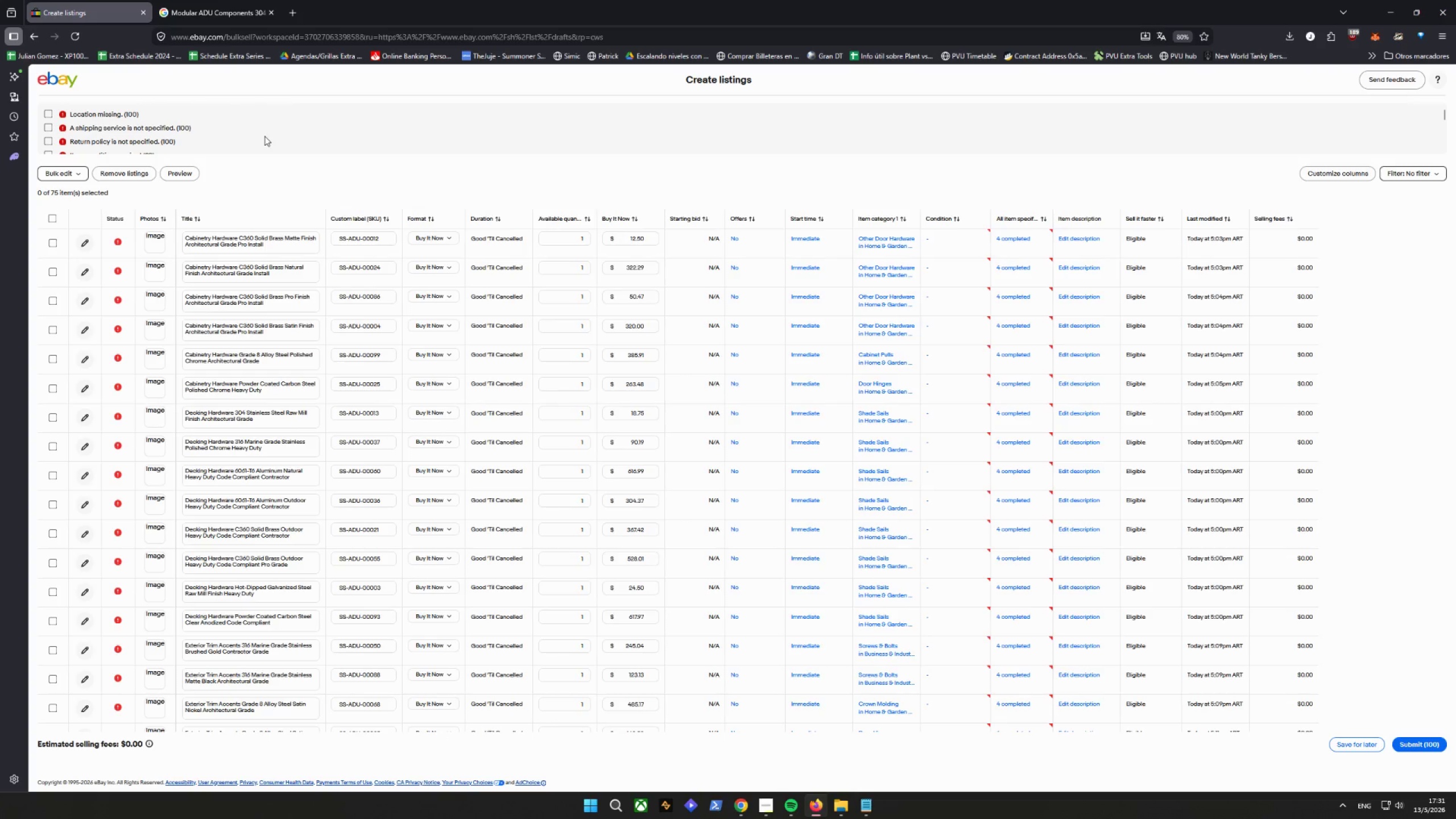 
scroll: coordinate [264, 136], scroll_direction: down, amount: 1.0
 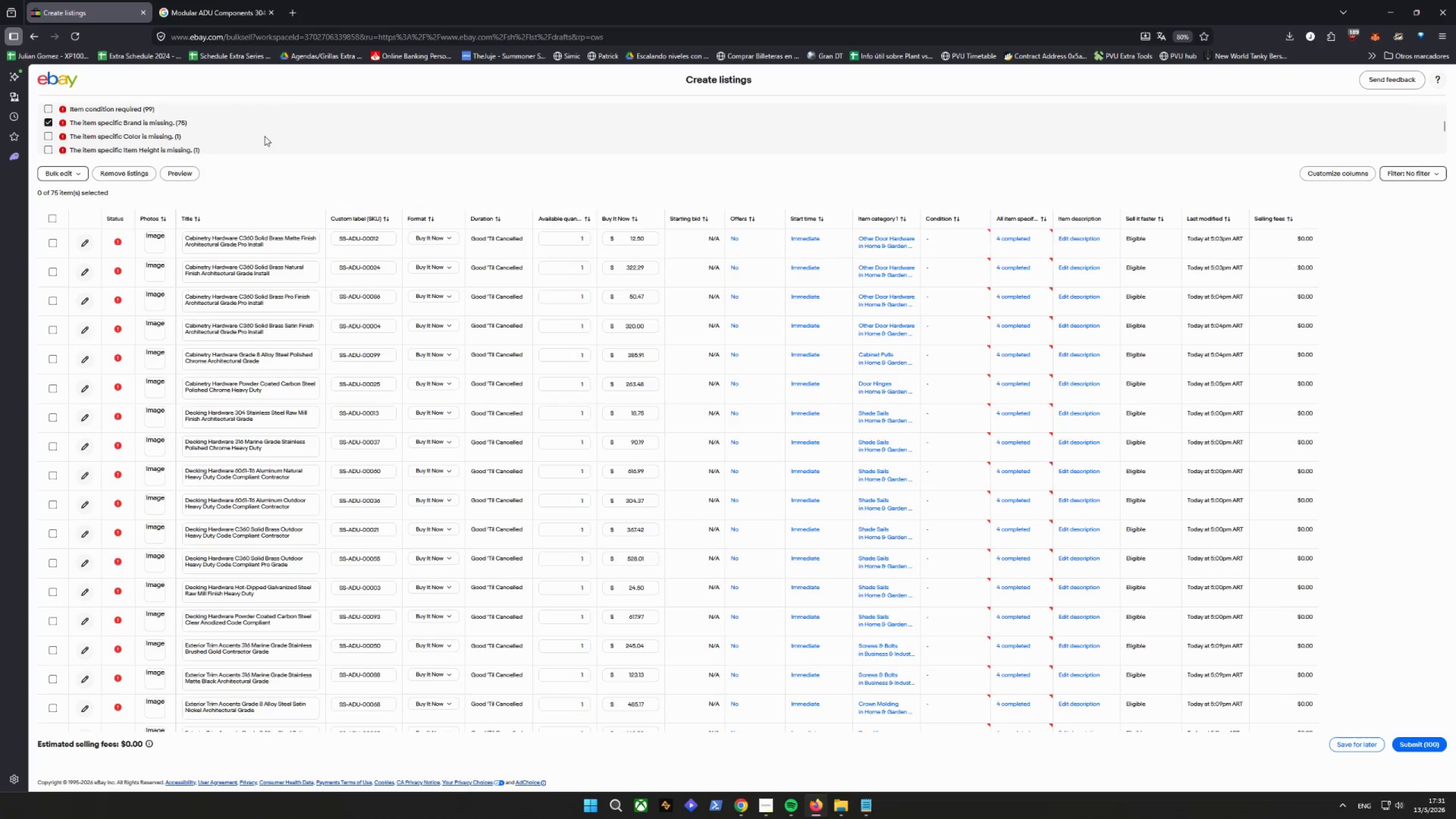 
left_click([51, 135])
 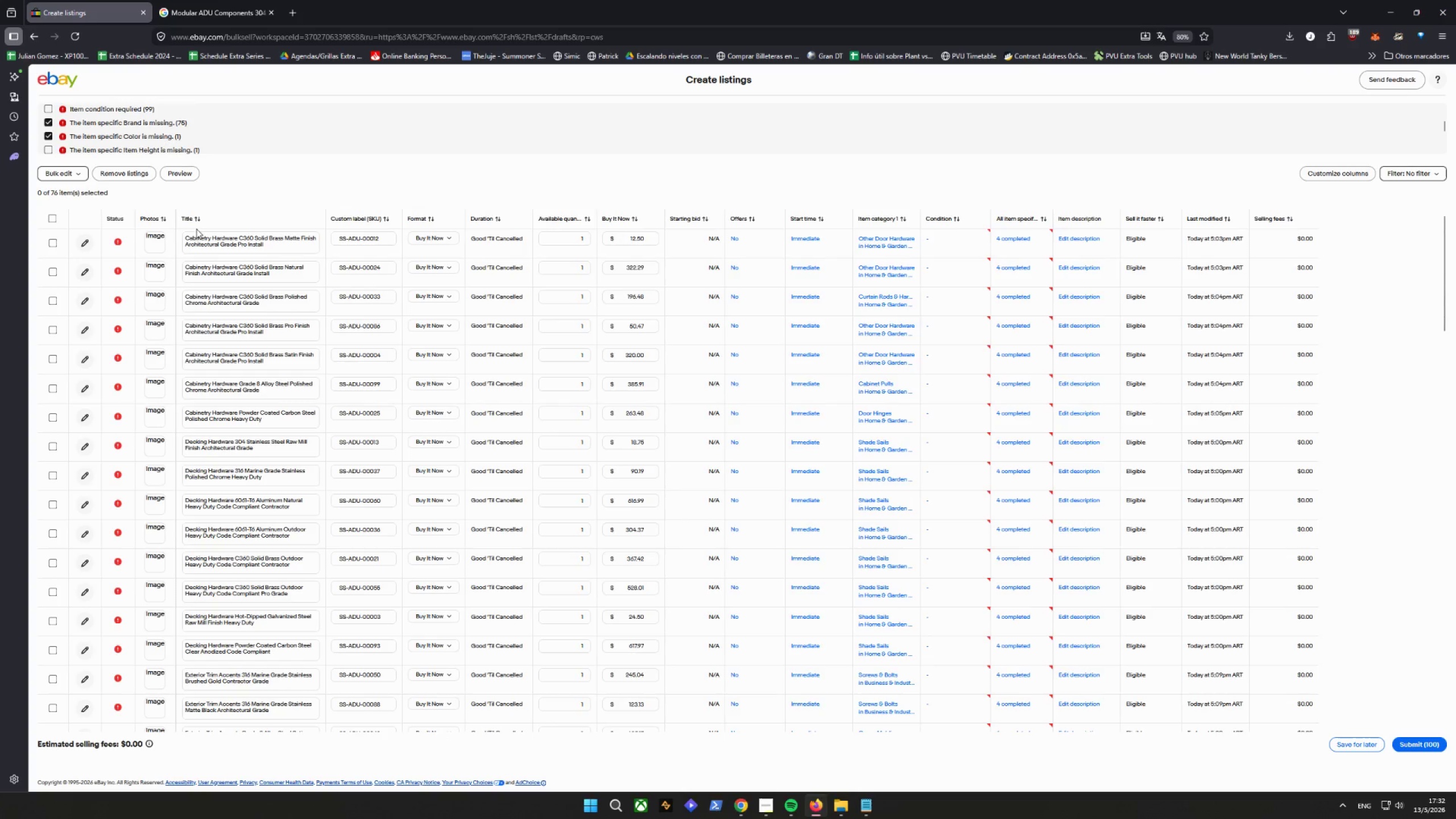 
left_click([49, 120])
 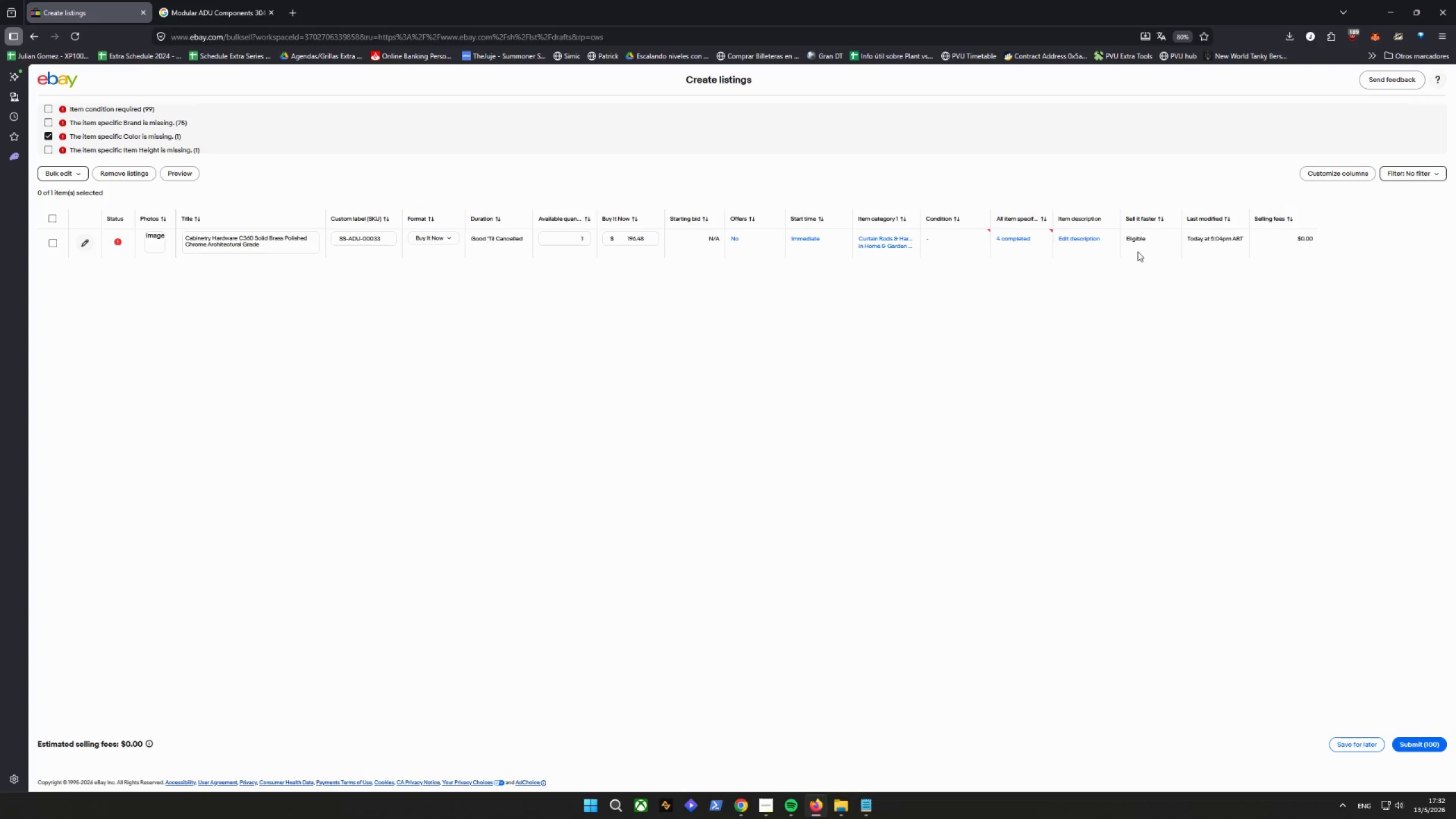 
wait(7.37)
 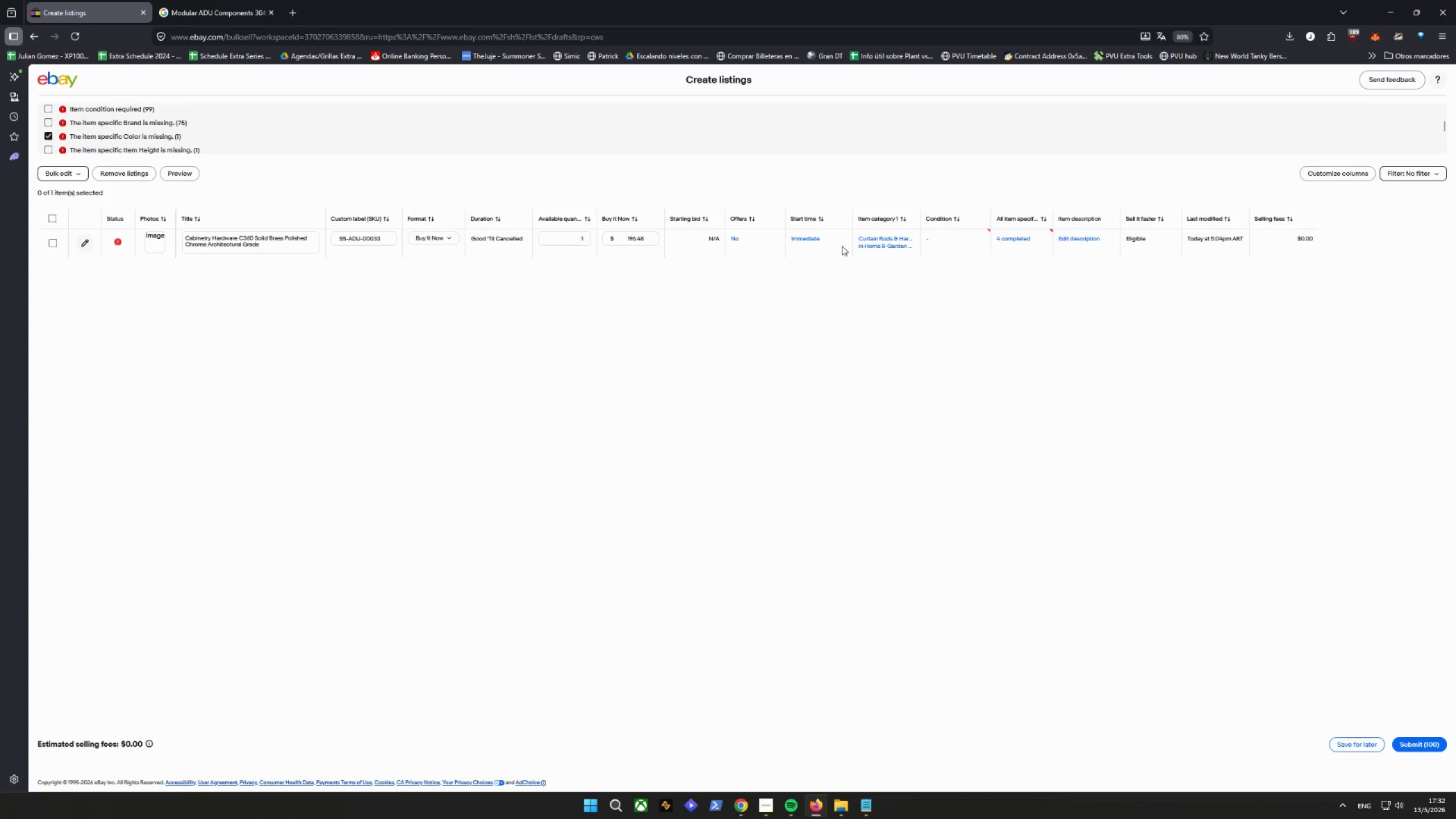 
left_click([1008, 233])
 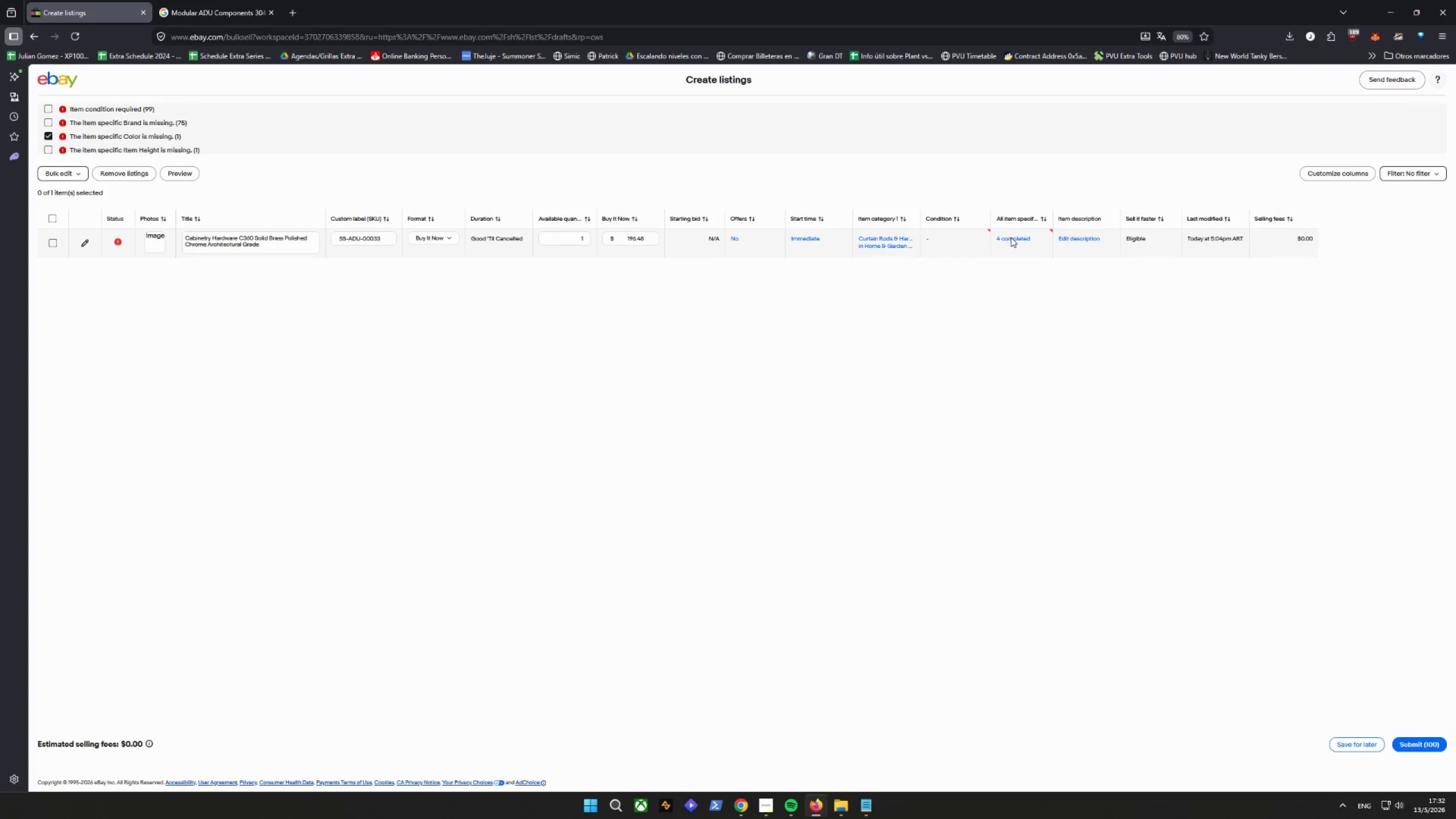 
left_click([1012, 239])
 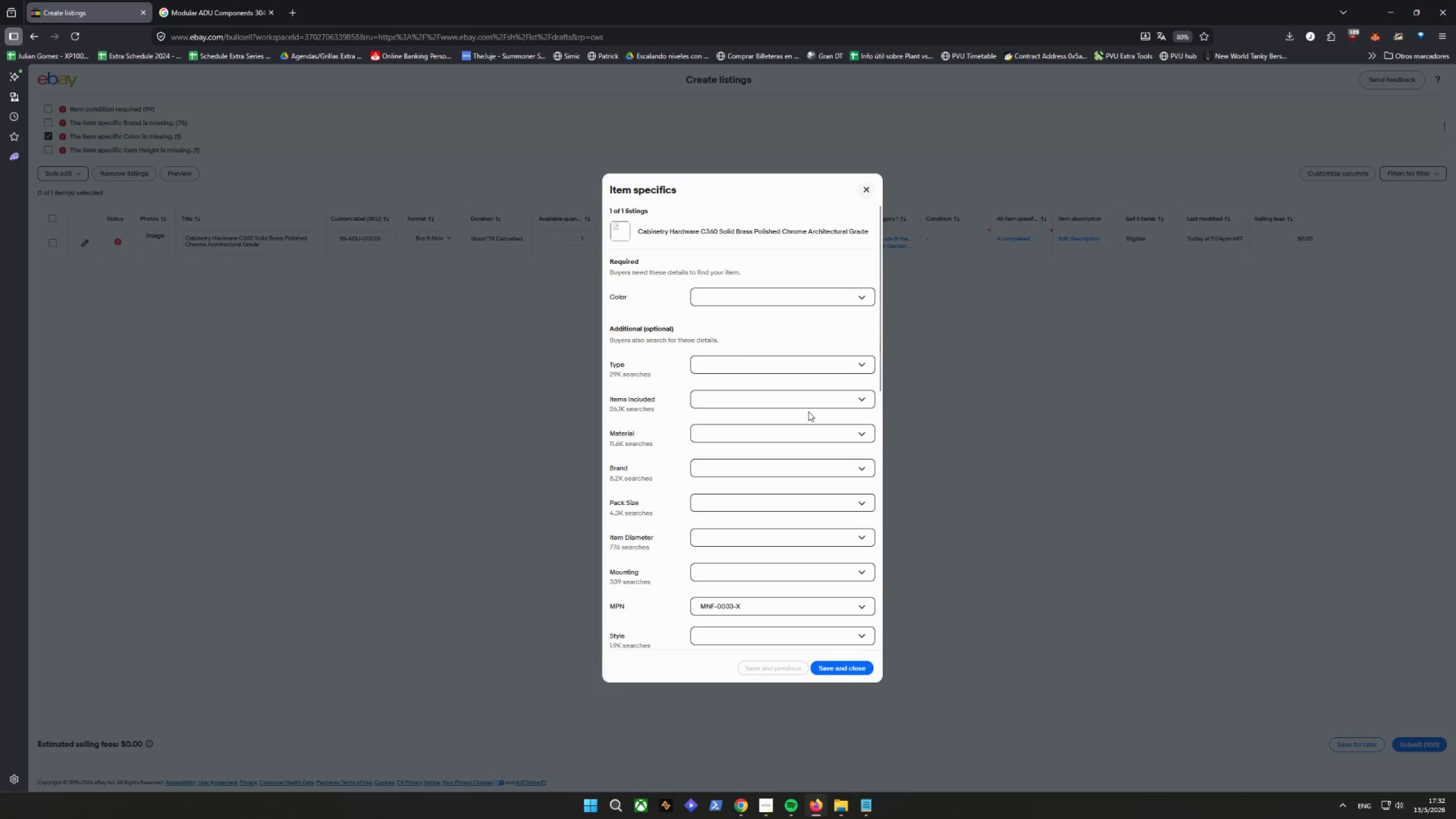 
scroll: coordinate [809, 412], scroll_direction: down, amount: 16.0
 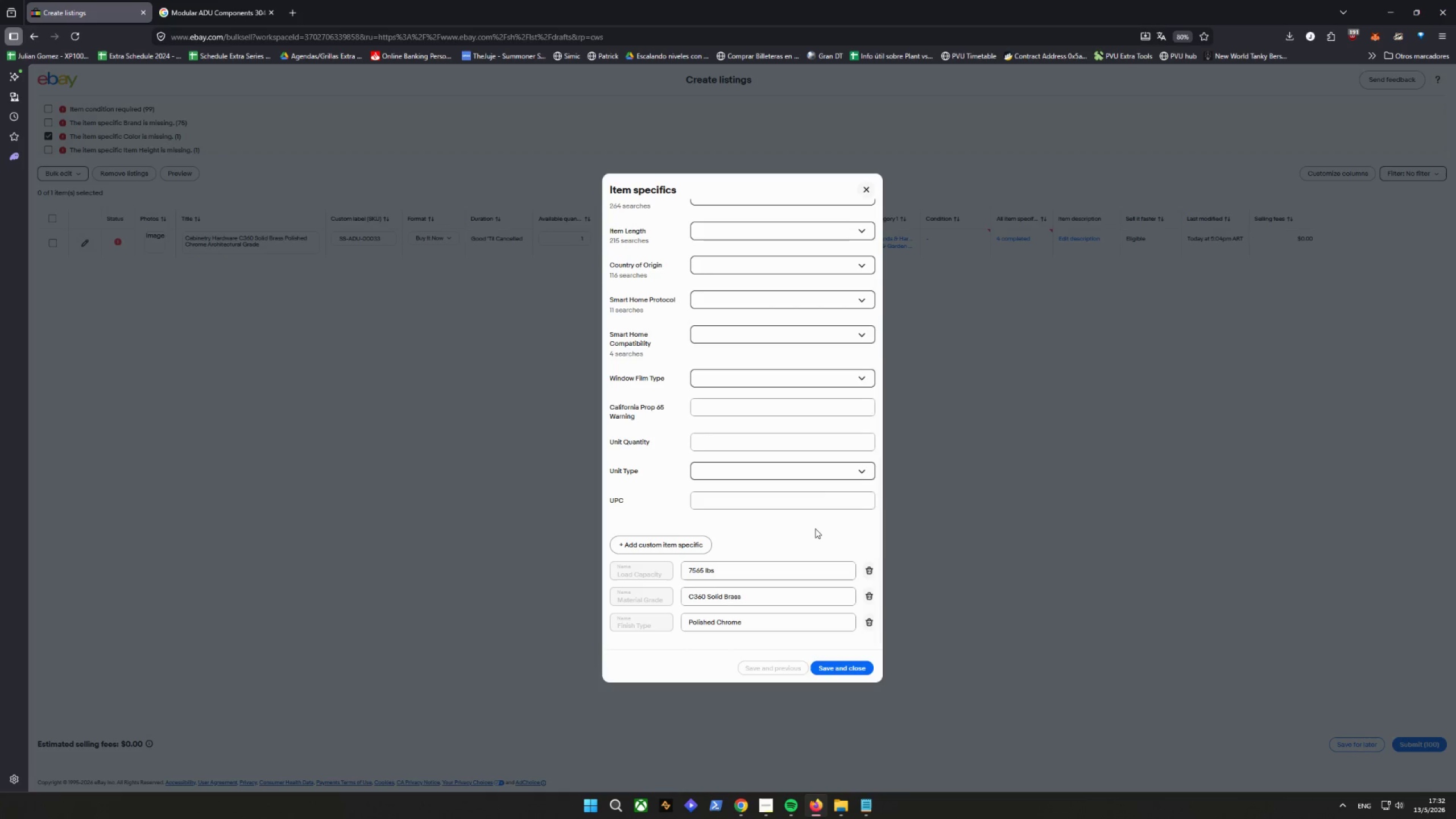 
wait(6.63)
 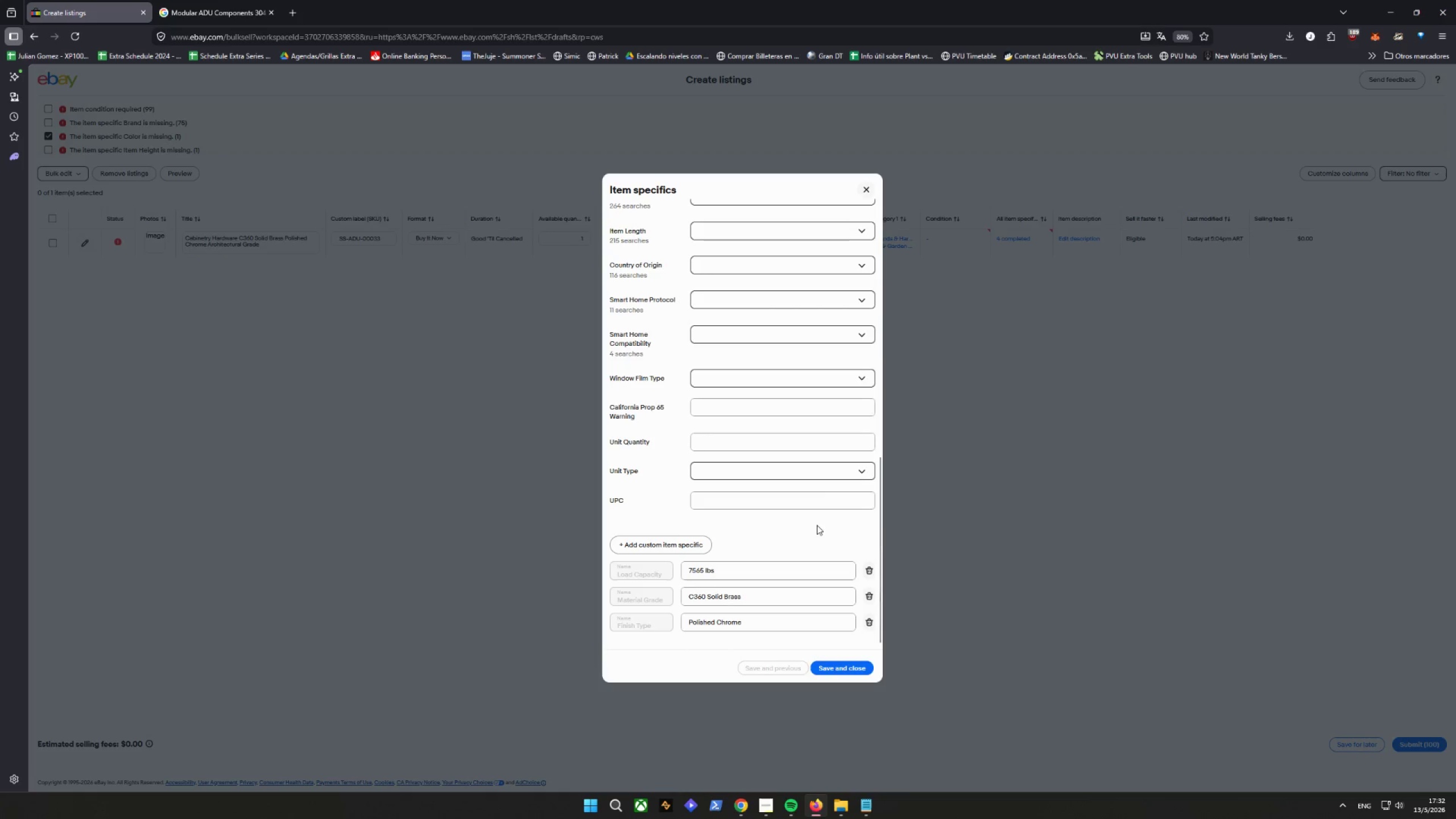 
left_click([634, 571])
 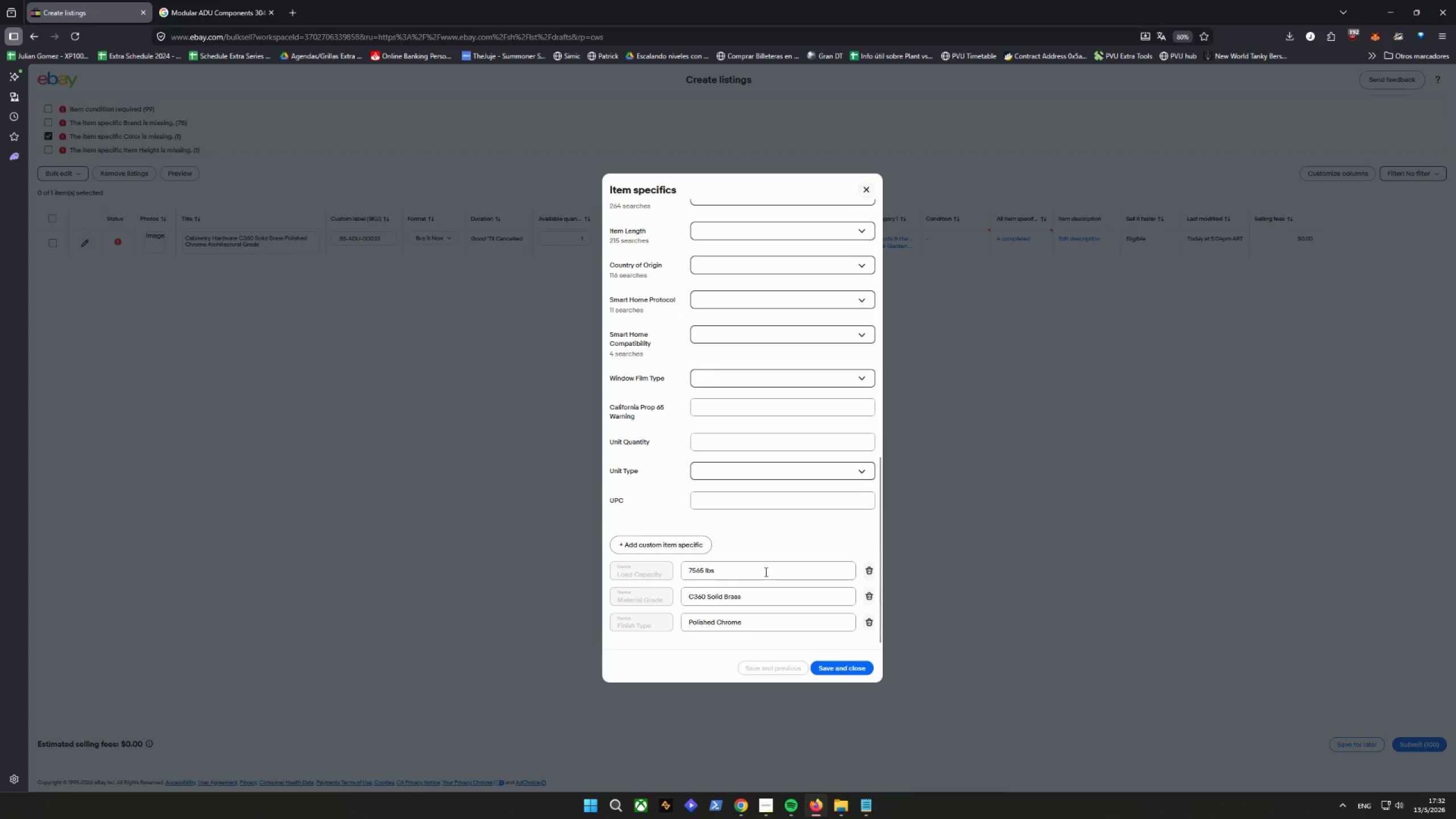 
wait(5.77)
 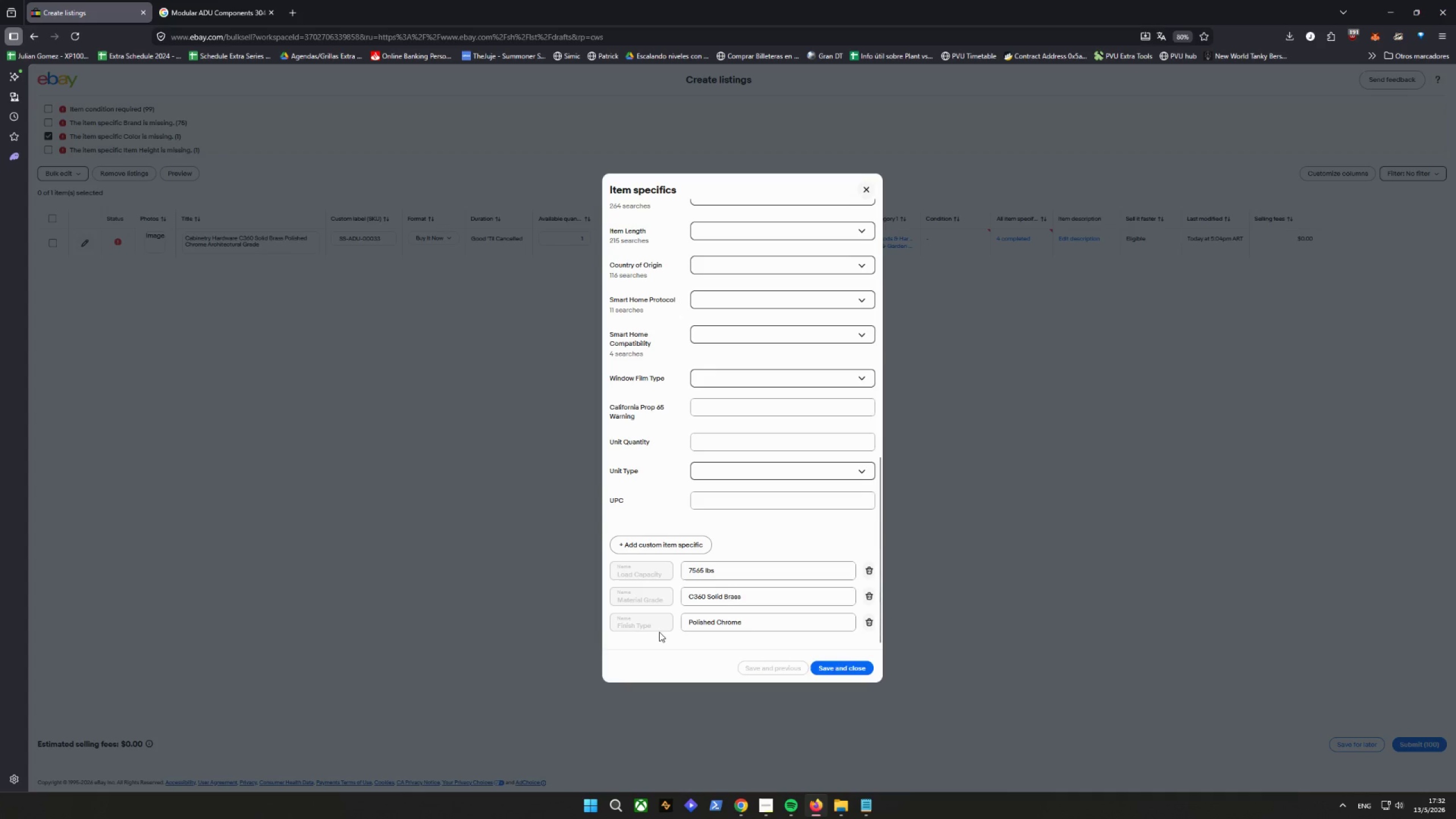 
scroll: coordinate [765, 570], scroll_direction: down, amount: 3.0
 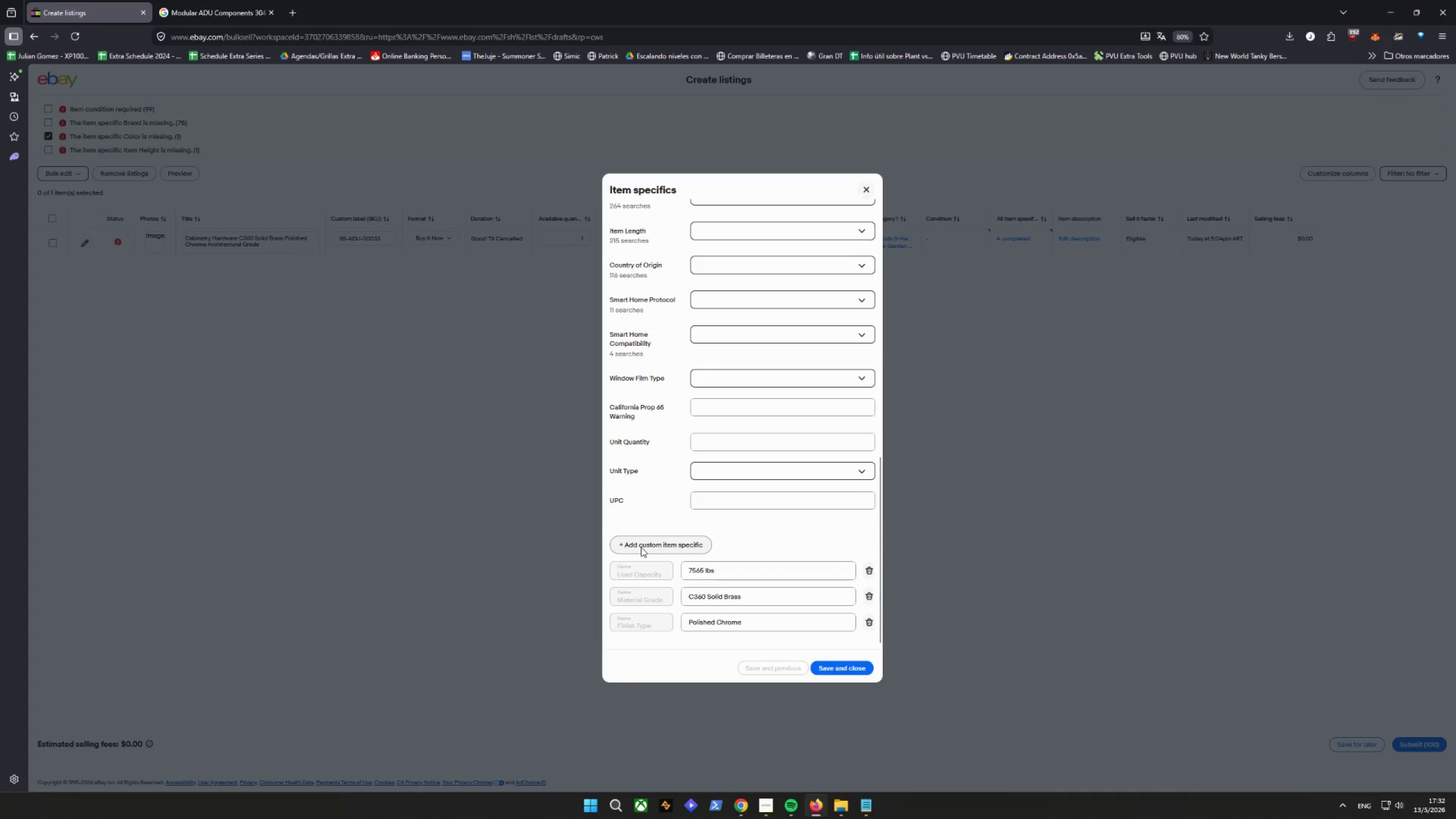 
scroll: coordinate [692, 530], scroll_direction: up, amount: 12.0
 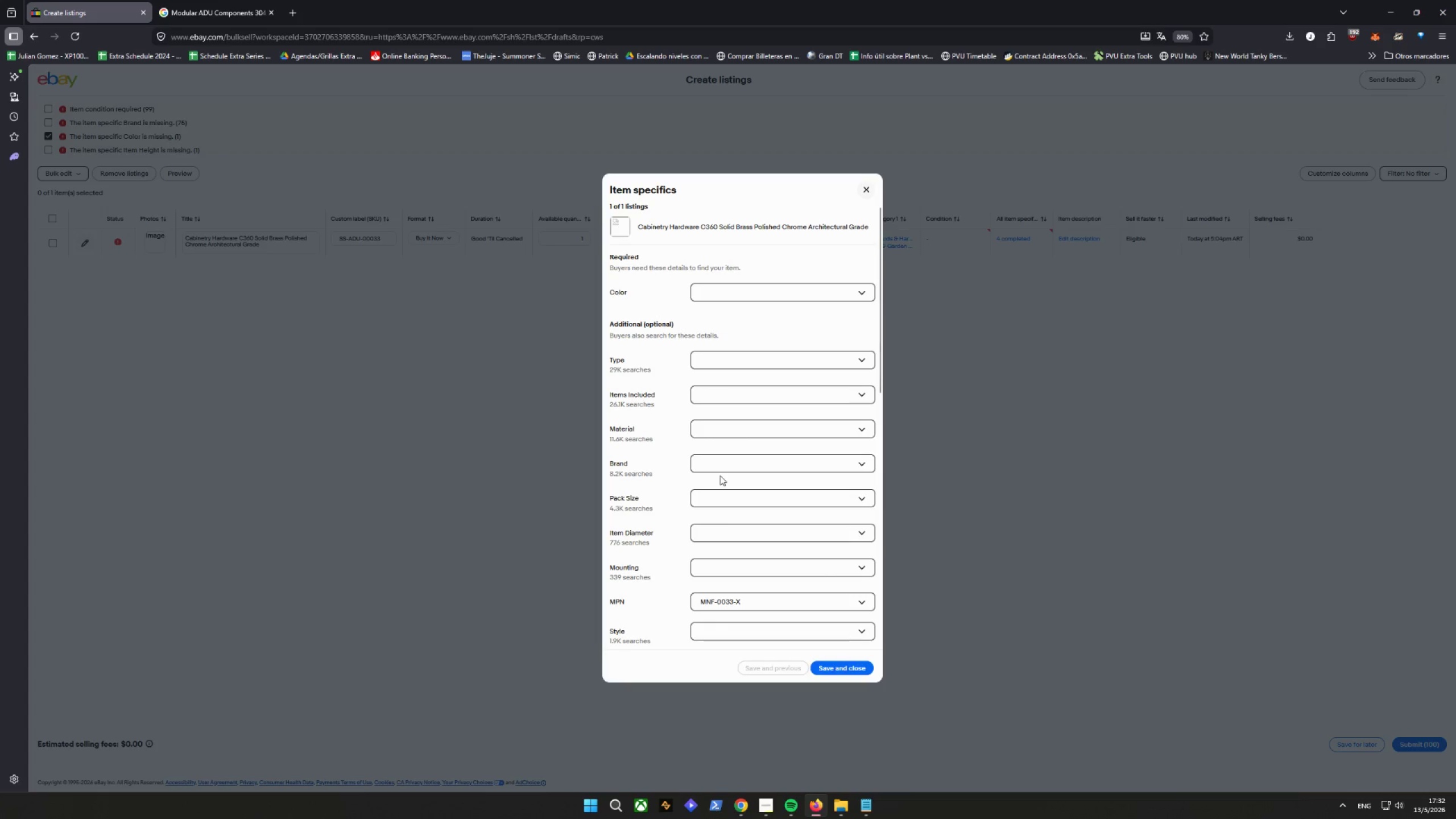 
scroll: coordinate [682, 485], scroll_direction: down, amount: 5.0
 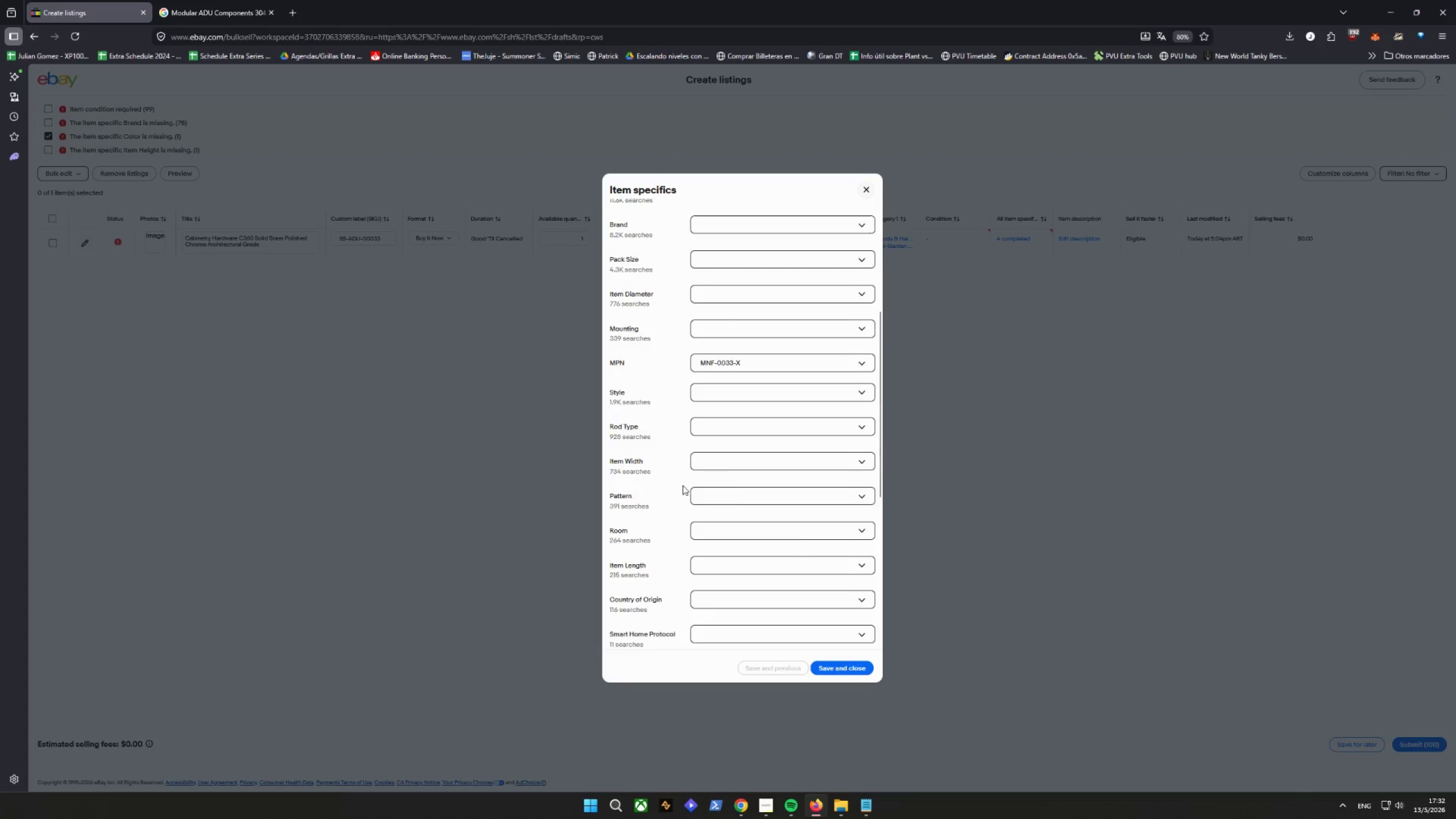 
scroll: coordinate [682, 485], scroll_direction: up, amount: 8.0
 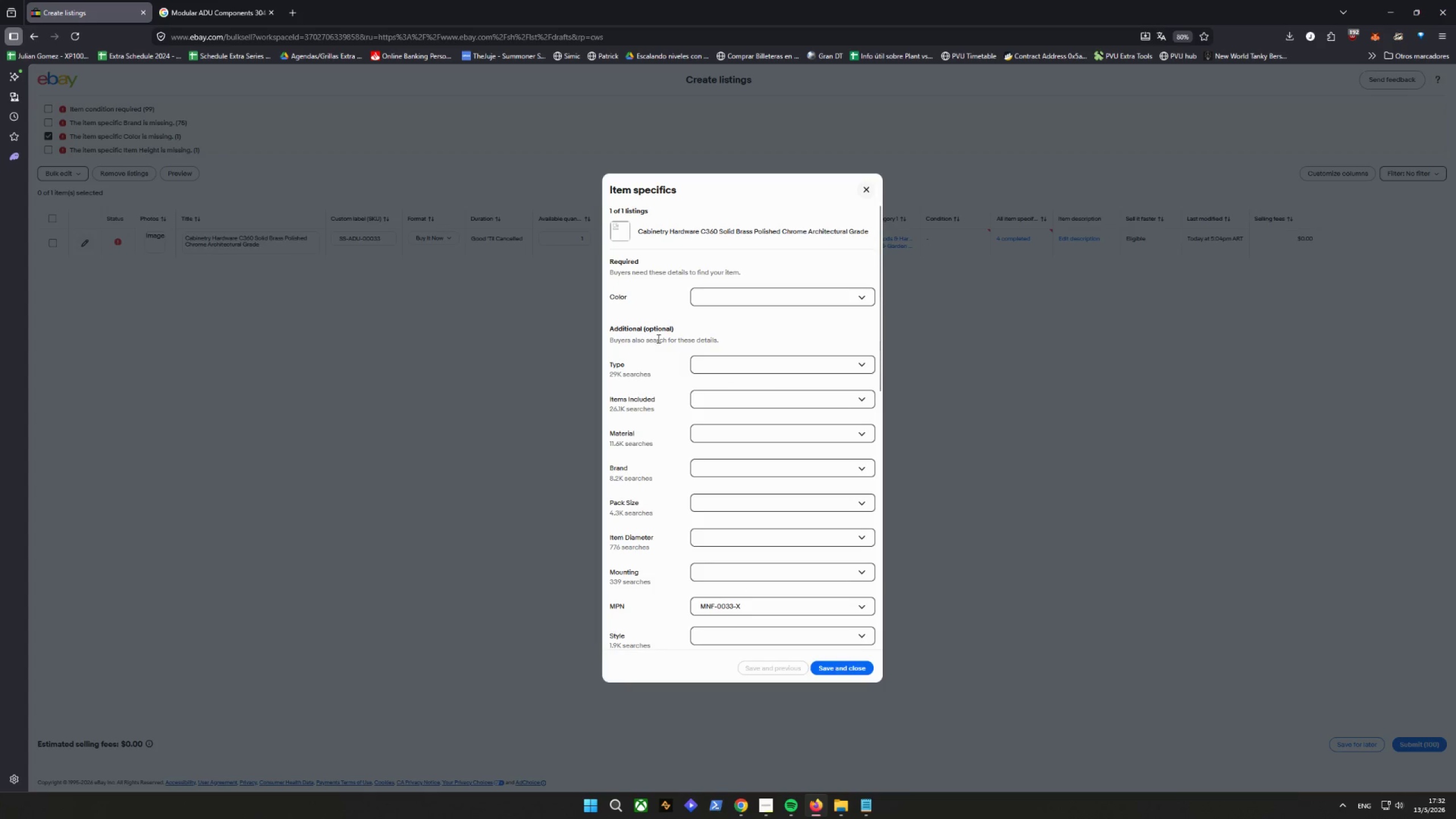 
mouse_move([797, 277])
 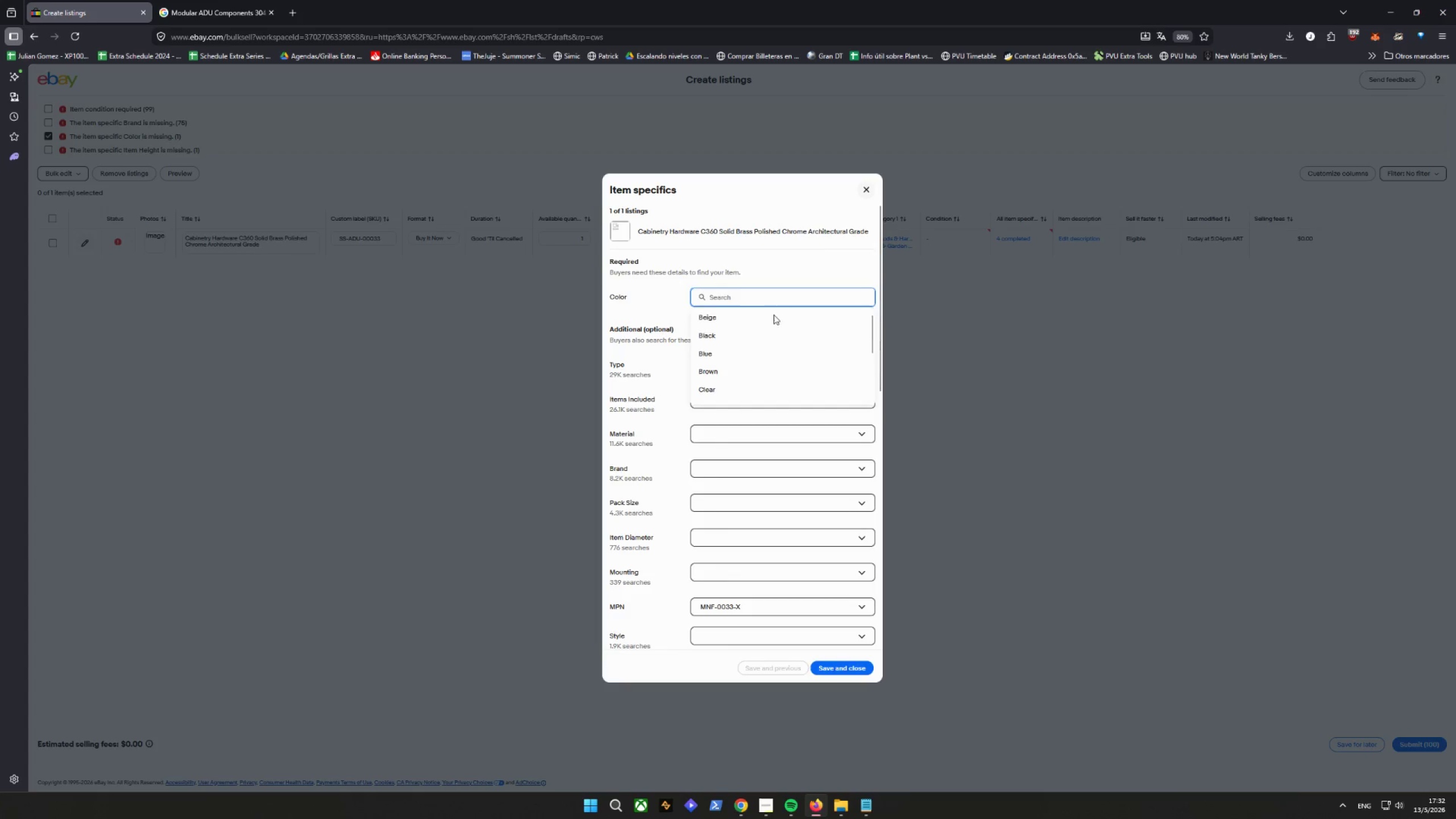 
scroll: coordinate [750, 333], scroll_direction: down, amount: 6.0
 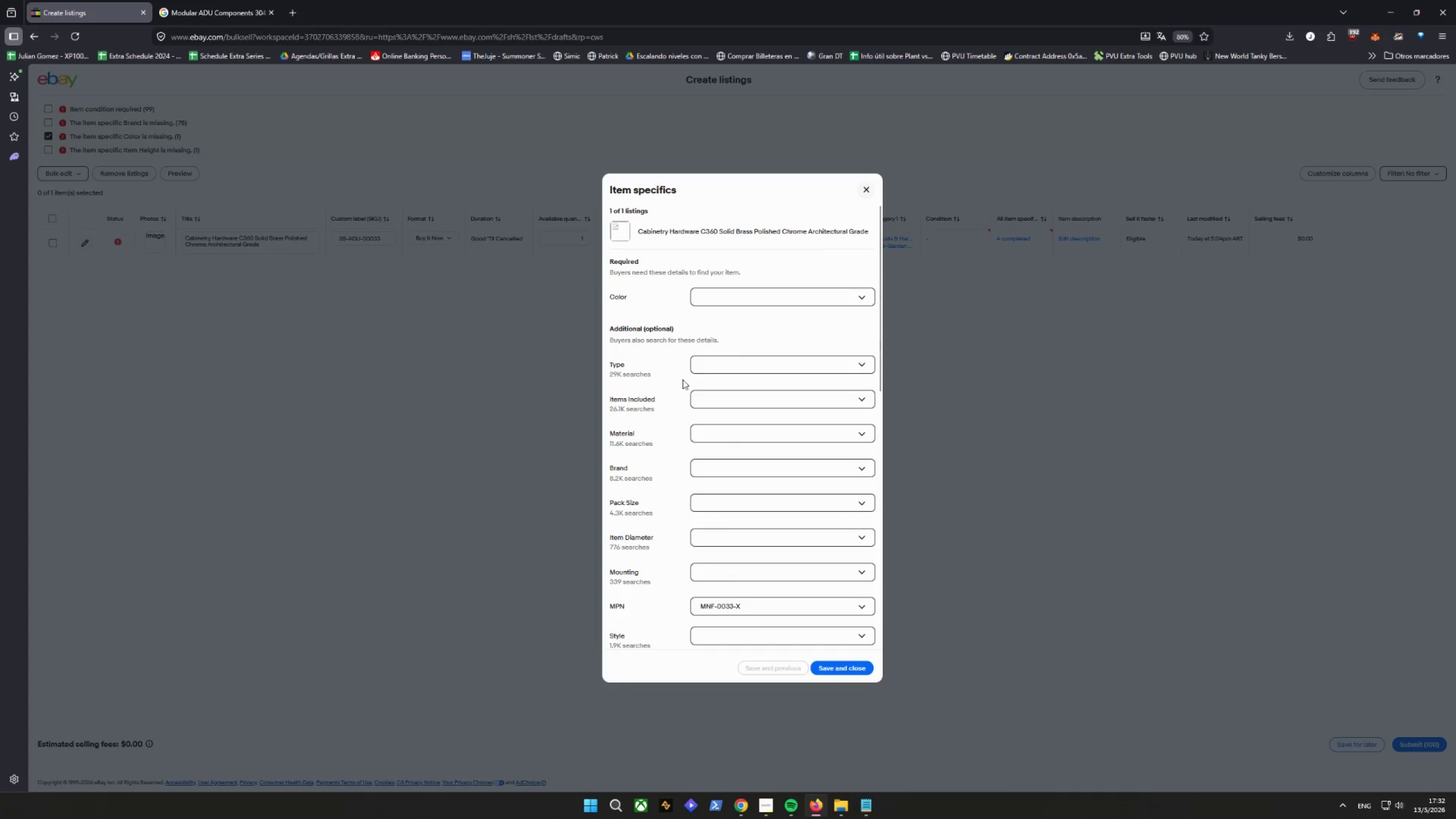 
left_click([733, 360])
 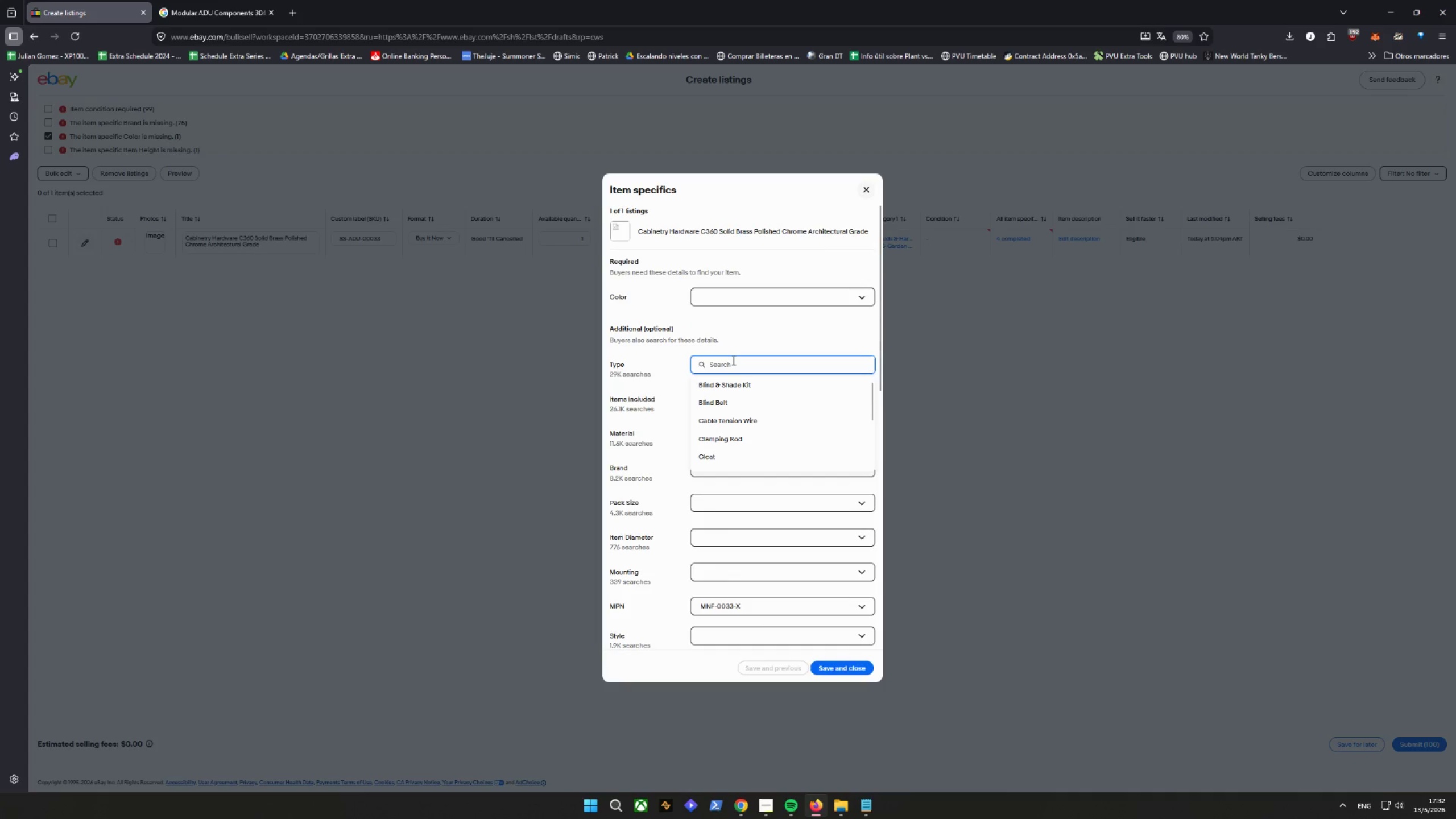 
left_click([733, 360])
 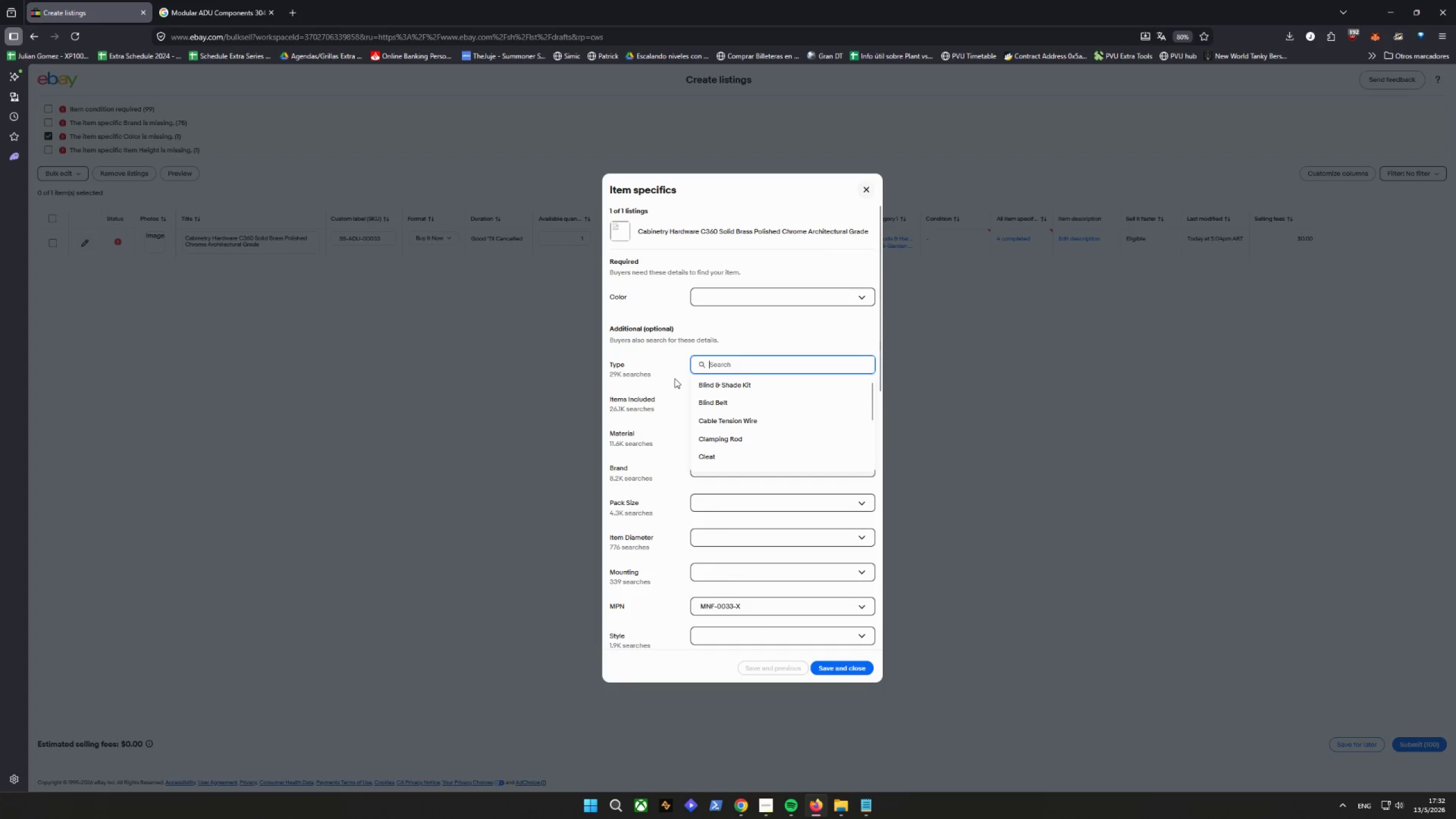 
left_click([675, 378])
 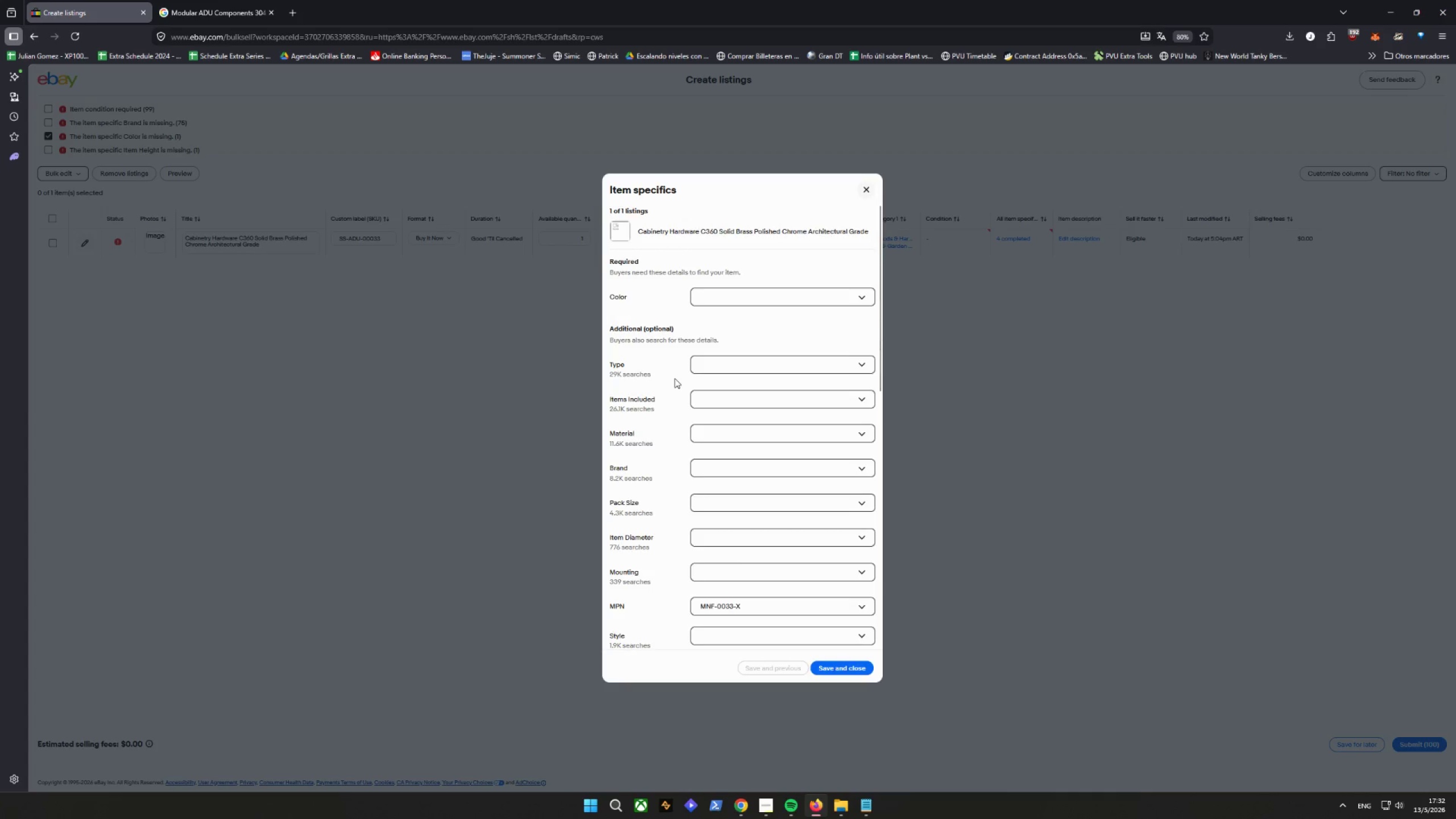 
scroll: coordinate [675, 378], scroll_direction: down, amount: 2.0
 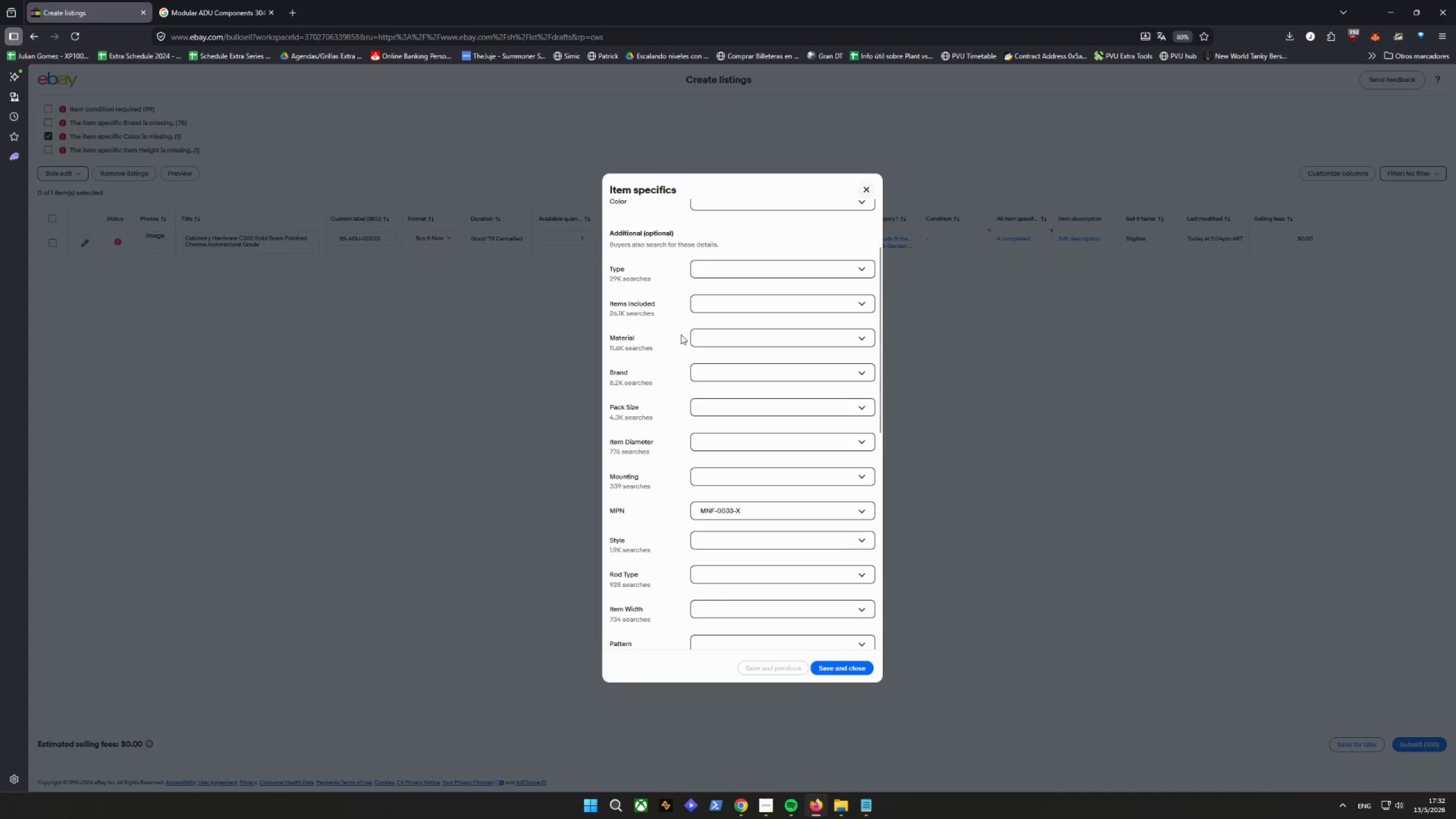 
wait(7.41)
 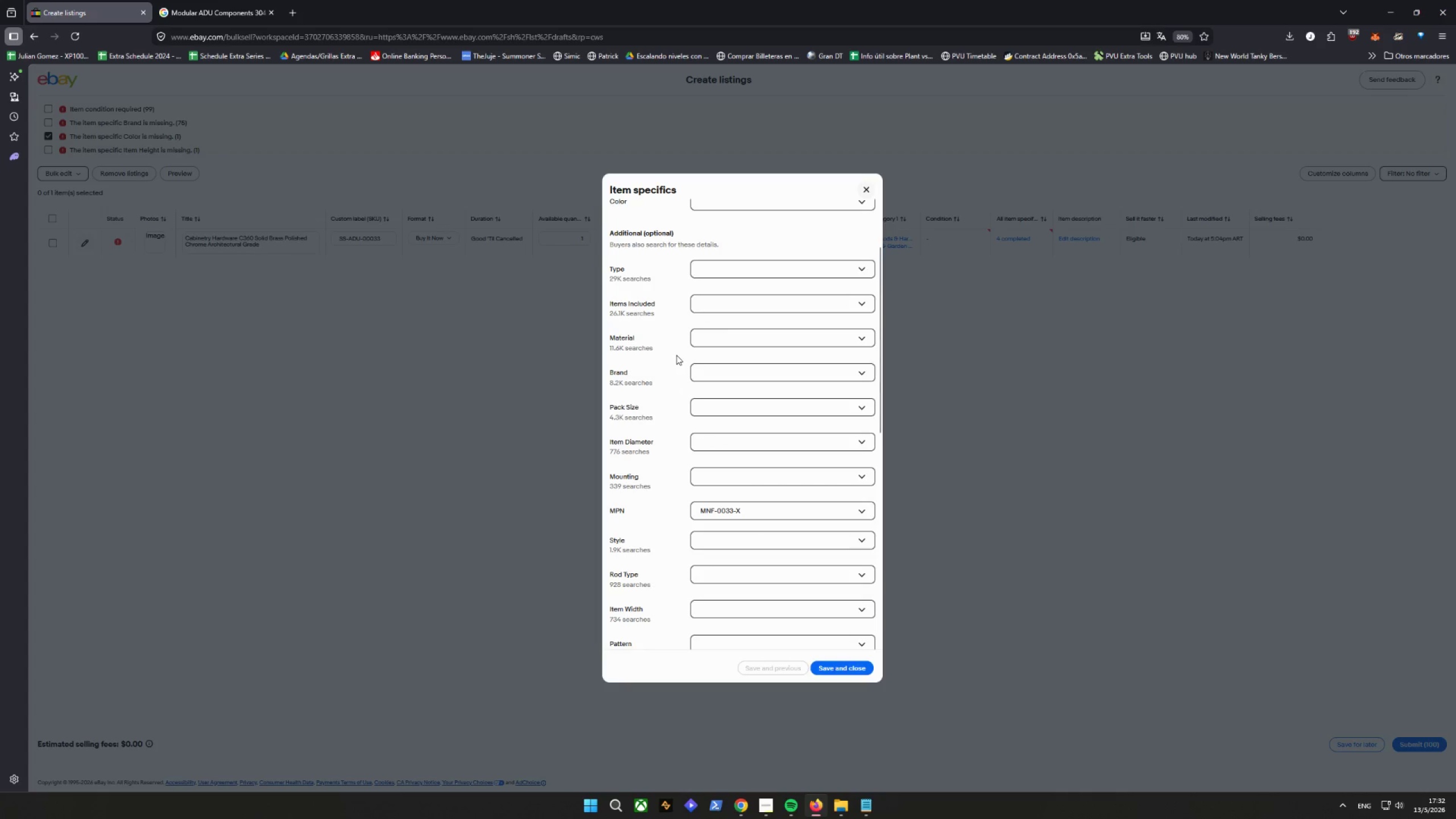 
scroll: coordinate [742, 381], scroll_direction: up, amount: 7.0
 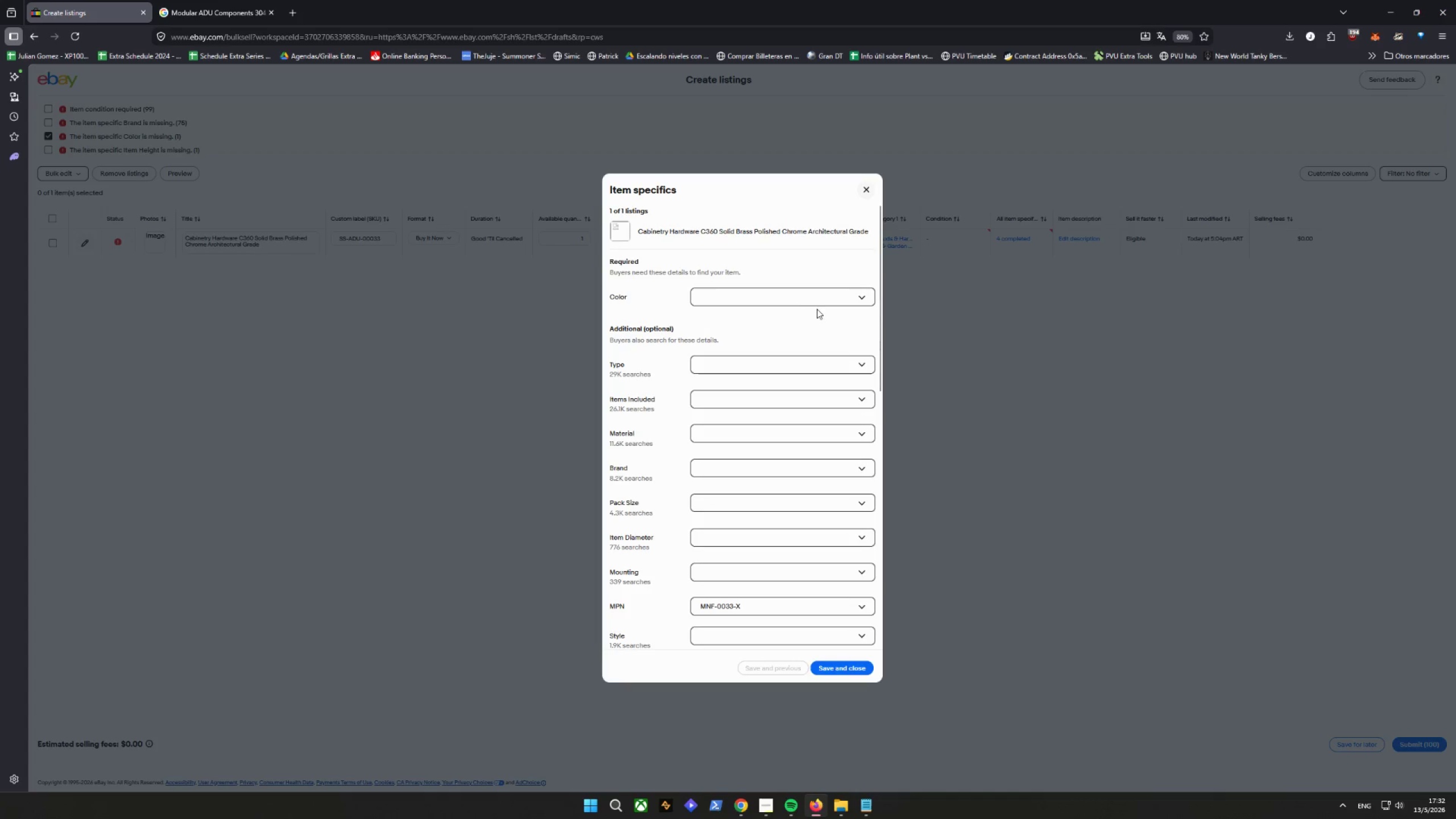 
double_click([820, 300])
 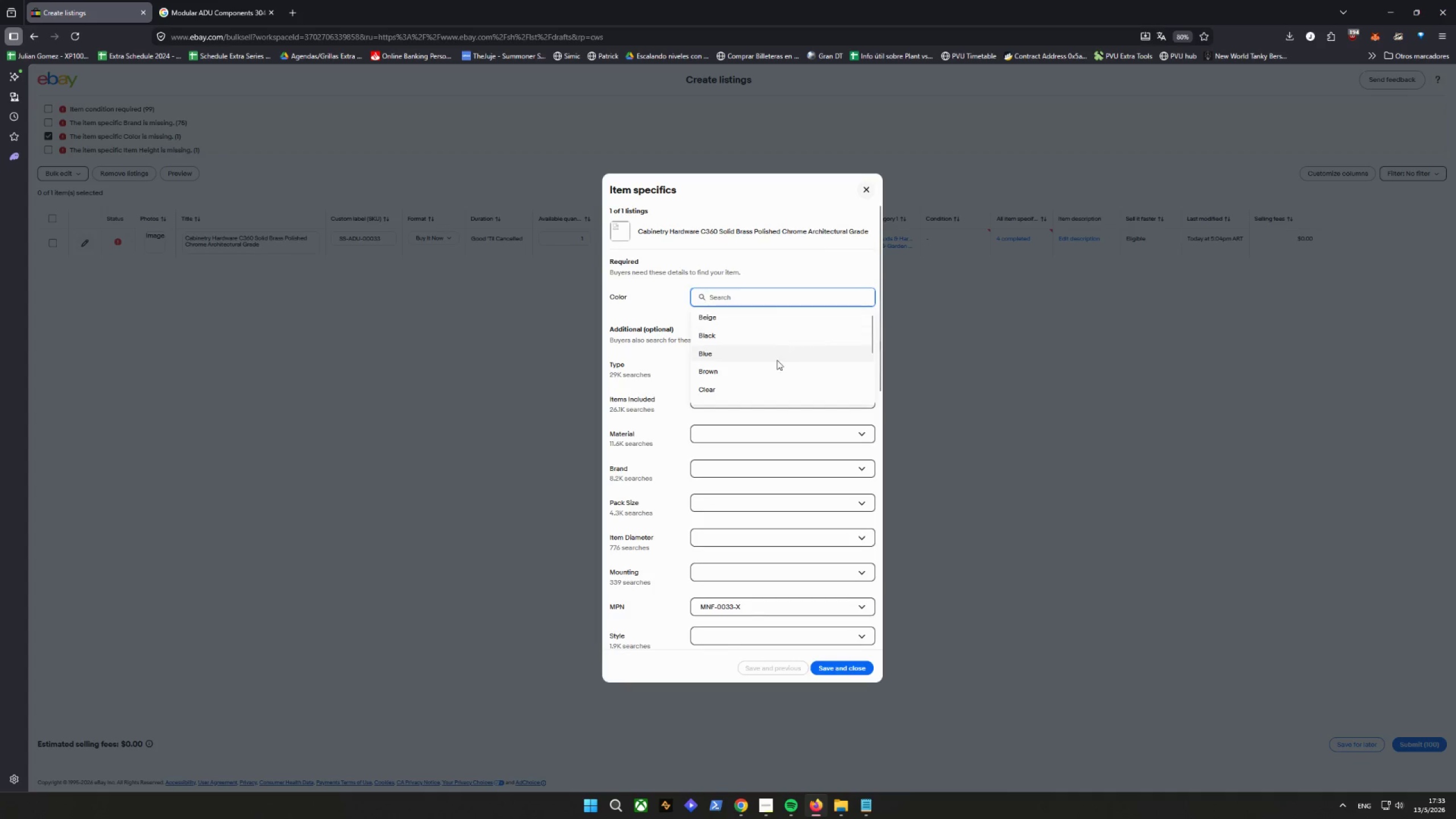 
scroll: coordinate [762, 361], scroll_direction: down, amount: 6.0
 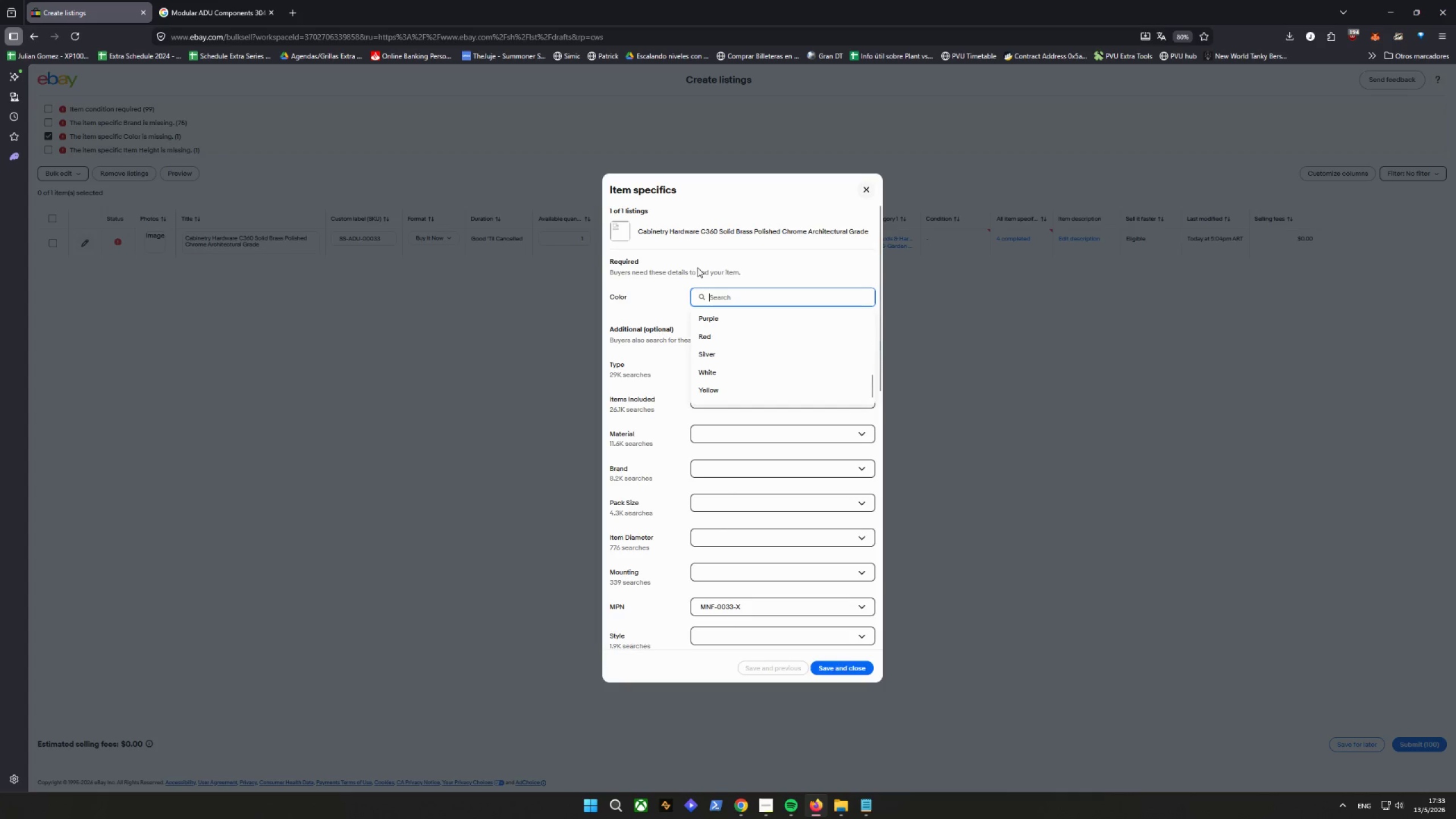 
left_click_drag(start_coordinate=[637, 226], to_coordinate=[870, 238])
 